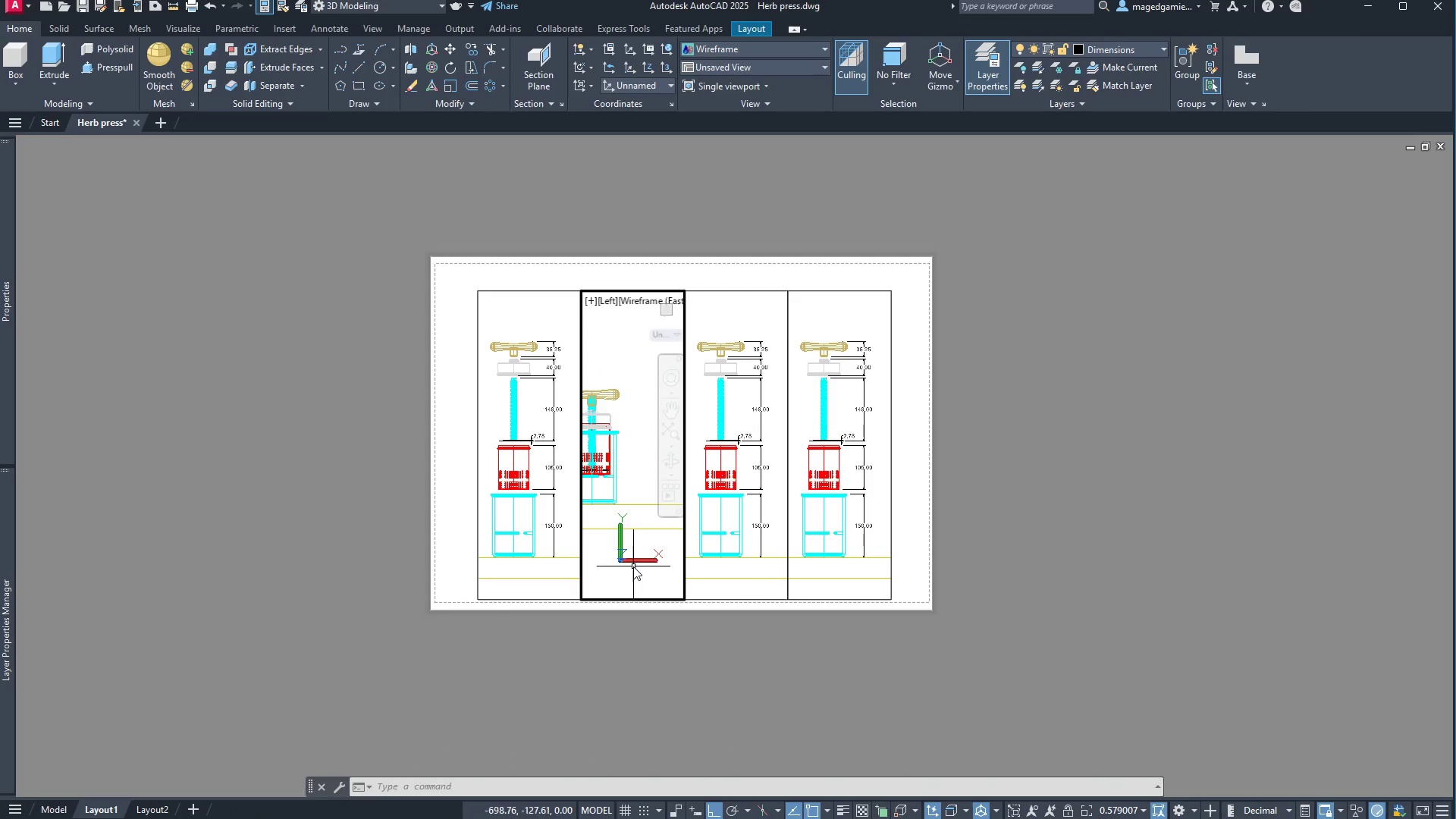 
scroll: coordinate [679, 547], scroll_direction: down, amount: 2.0
 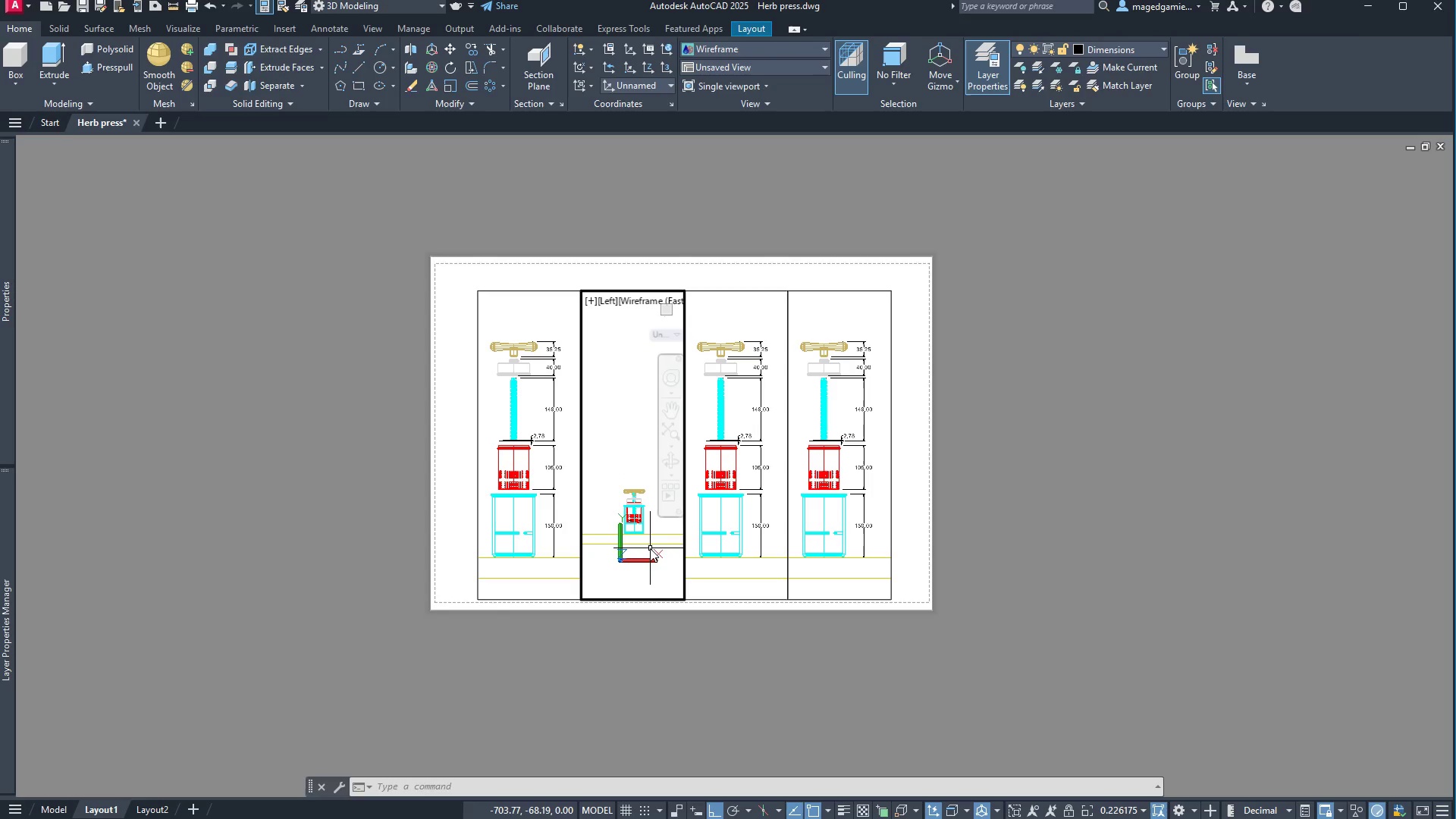 
scroll: coordinate [650, 548], scroll_direction: up, amount: 1.0
 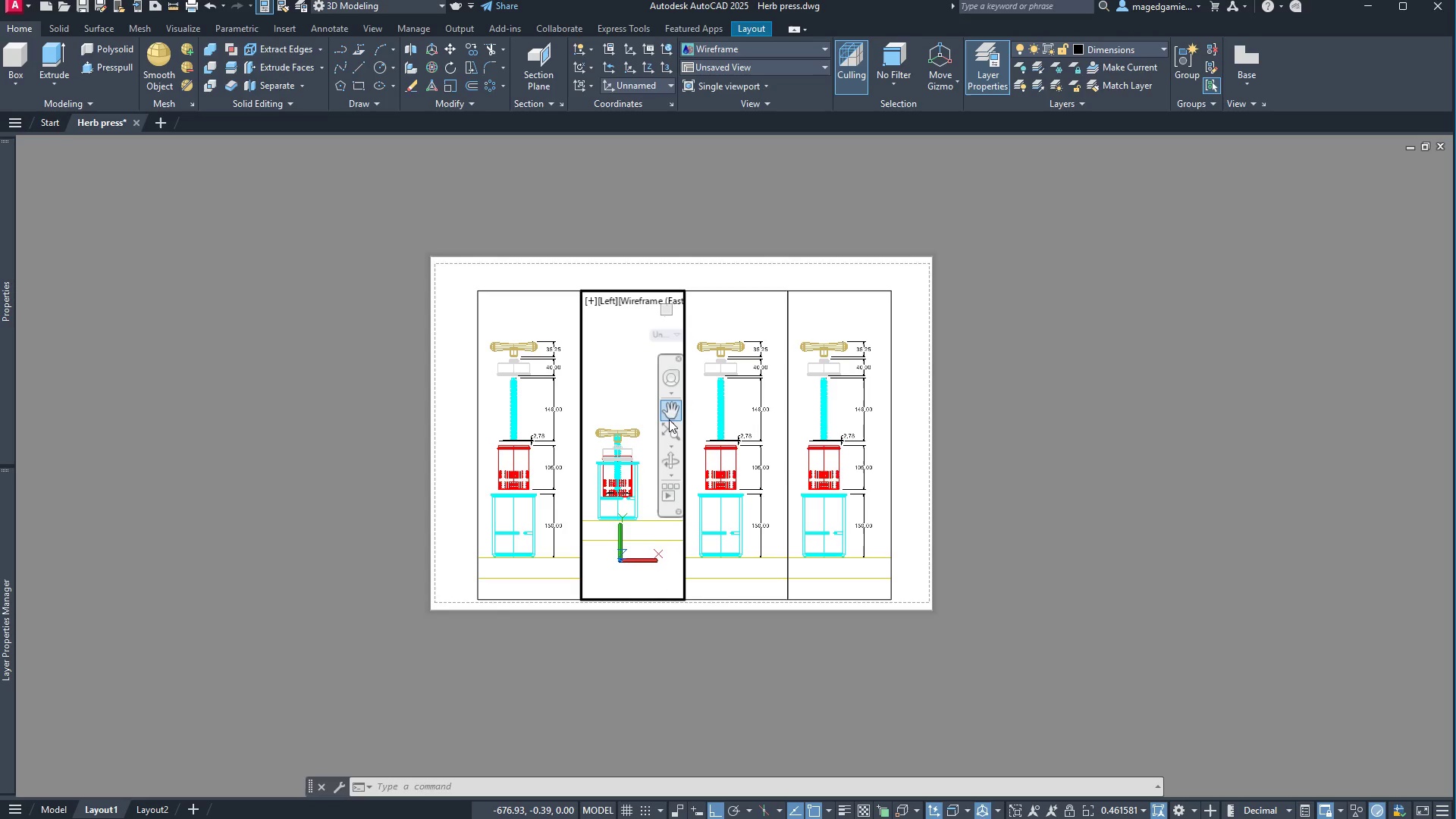 
left_click([669, 411])
 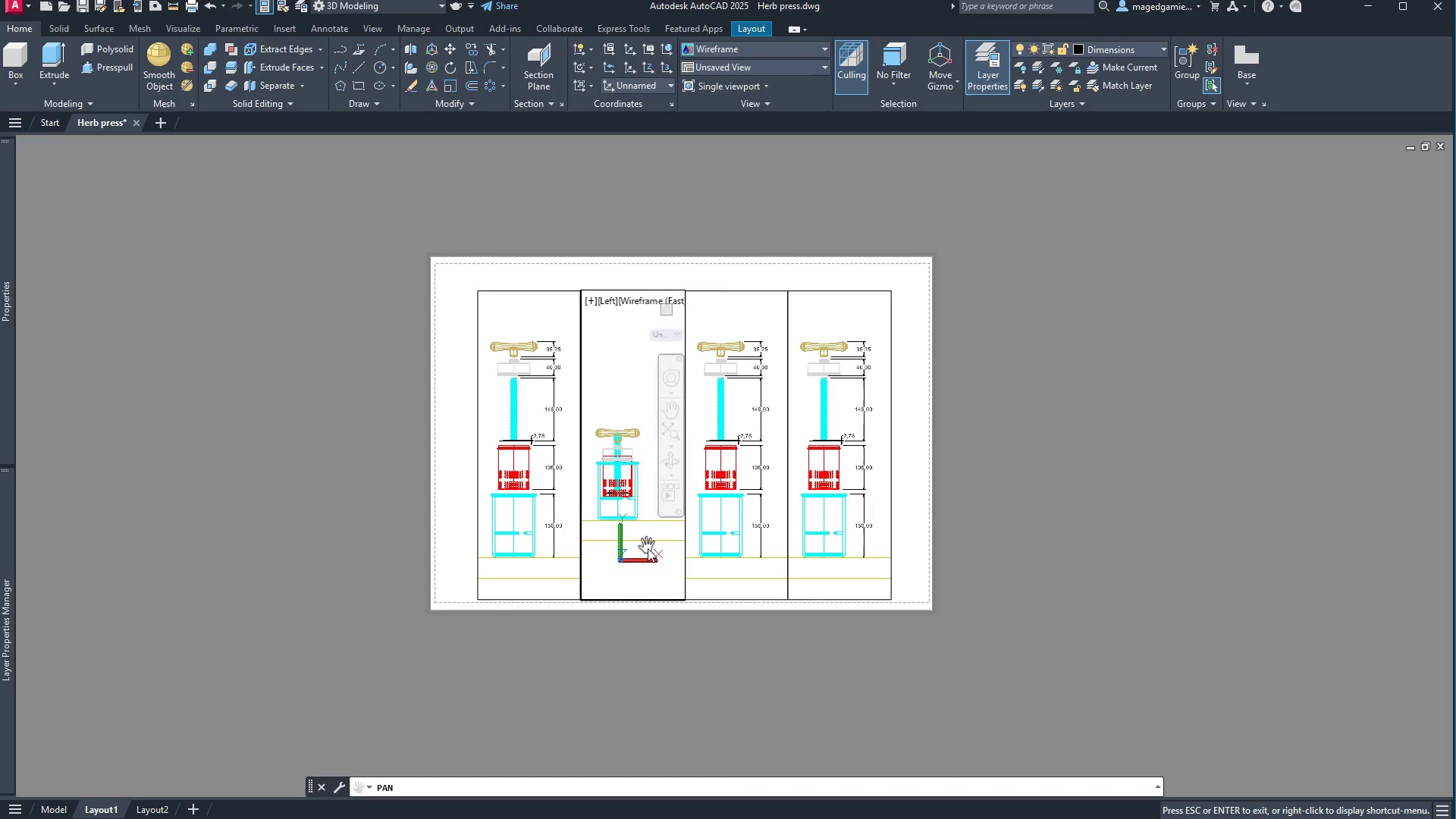 
left_click_drag(start_coordinate=[653, 557], to_coordinate=[668, 595])
 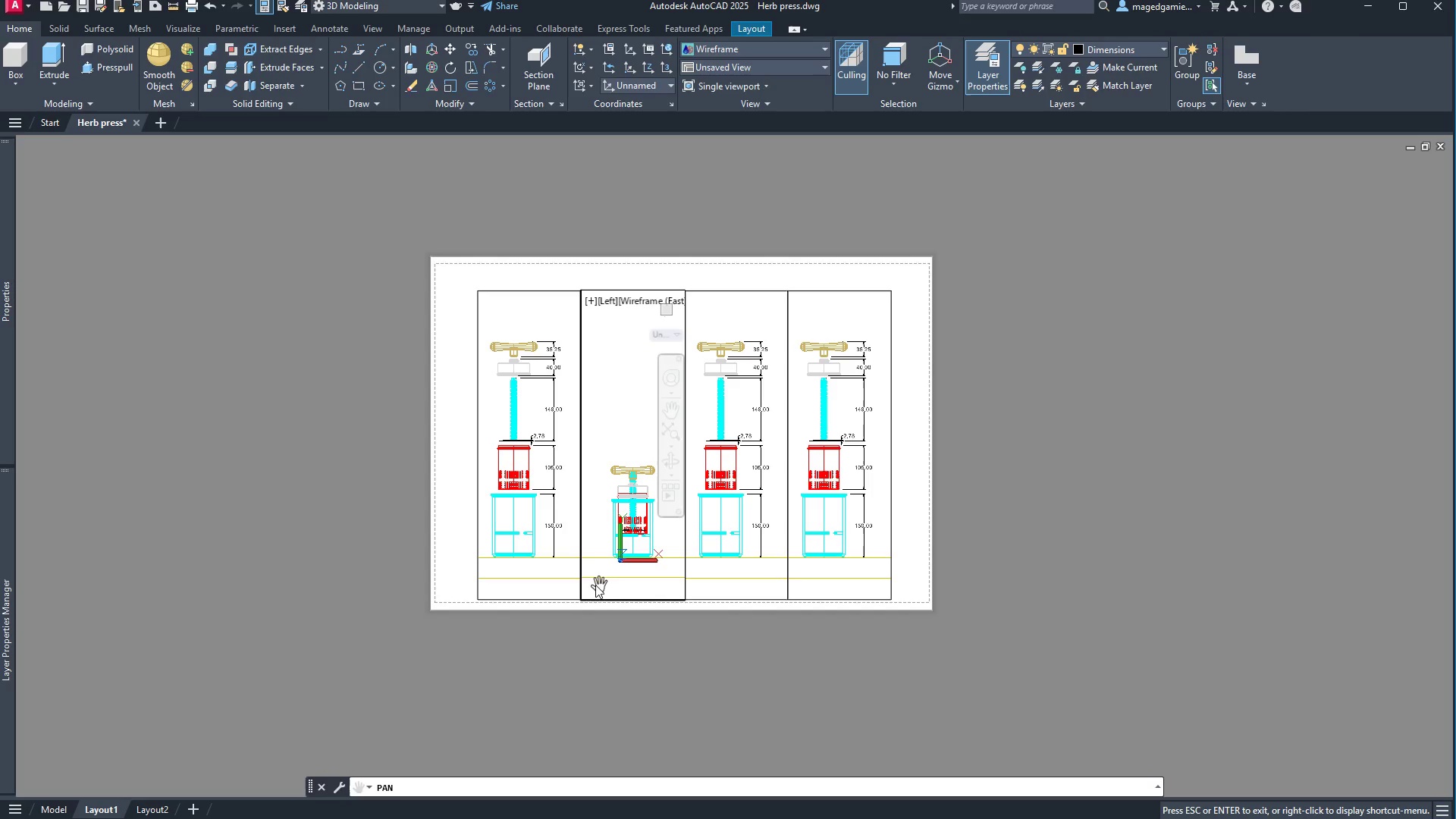 
scroll: coordinate [568, 596], scroll_direction: up, amount: 3.0
 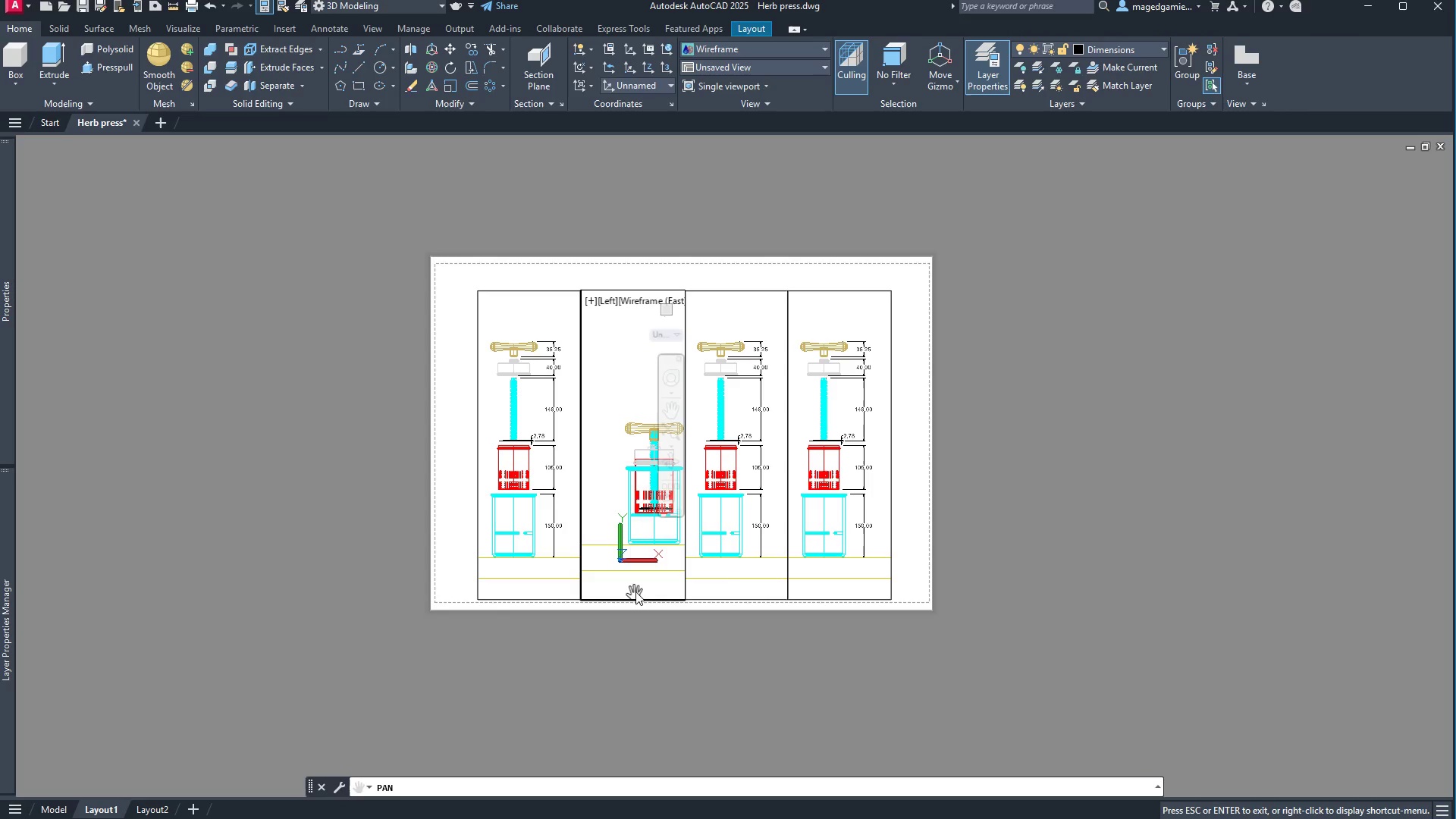 
scroll: coordinate [635, 592], scroll_direction: down, amount: 1.0
 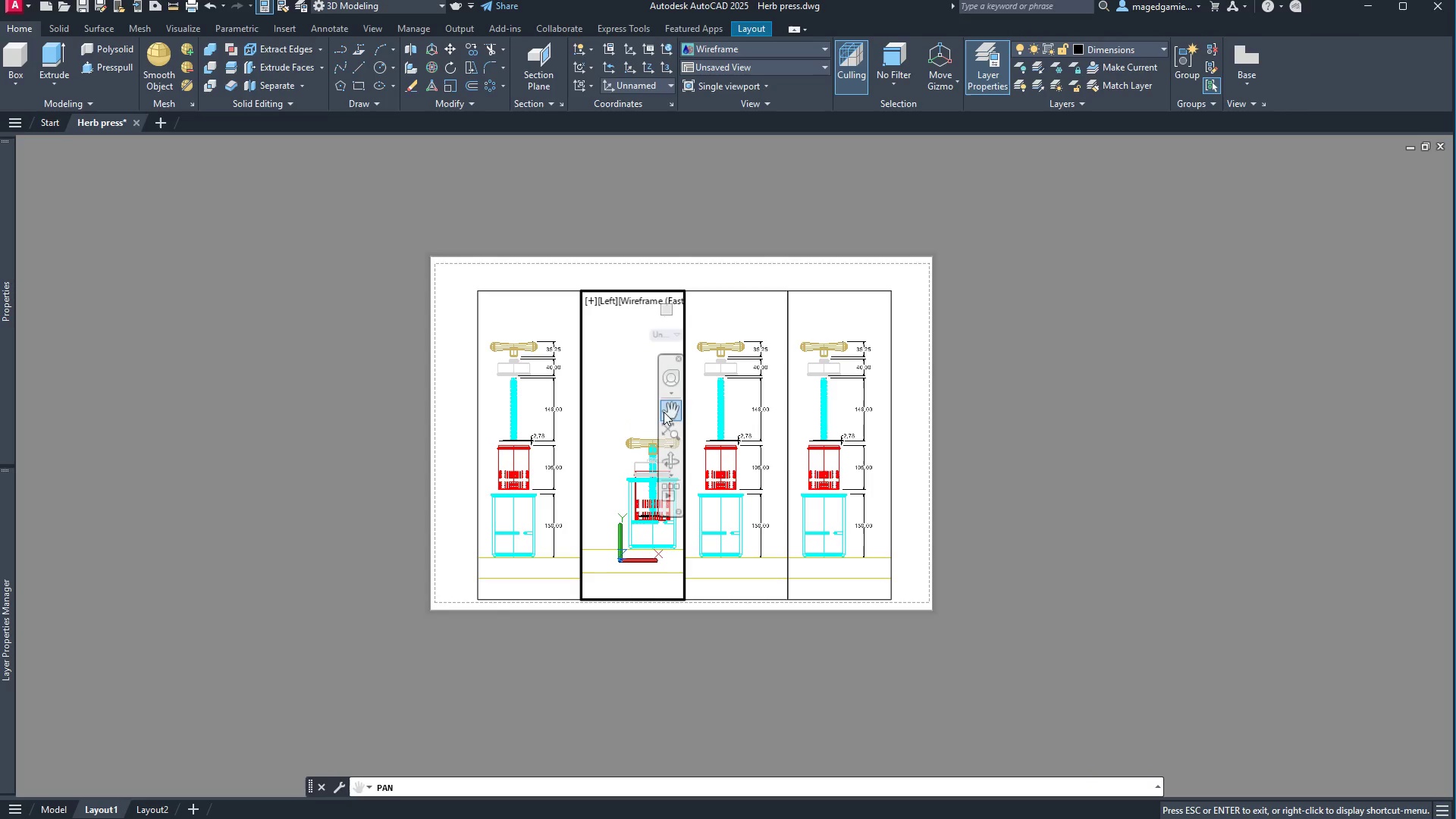 
left_click_drag(start_coordinate=[645, 552], to_coordinate=[623, 554])
 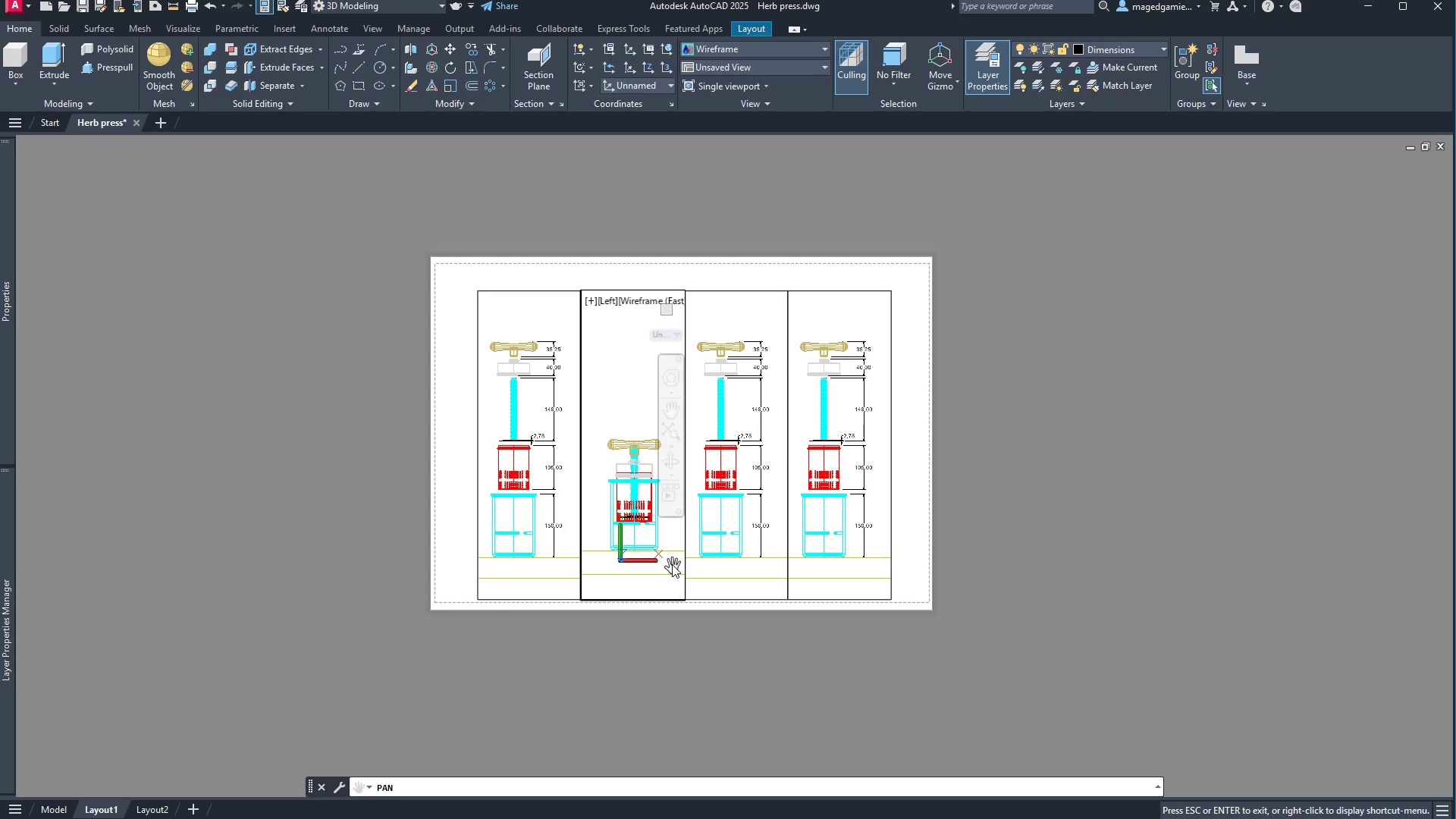 
wait(8.62)
 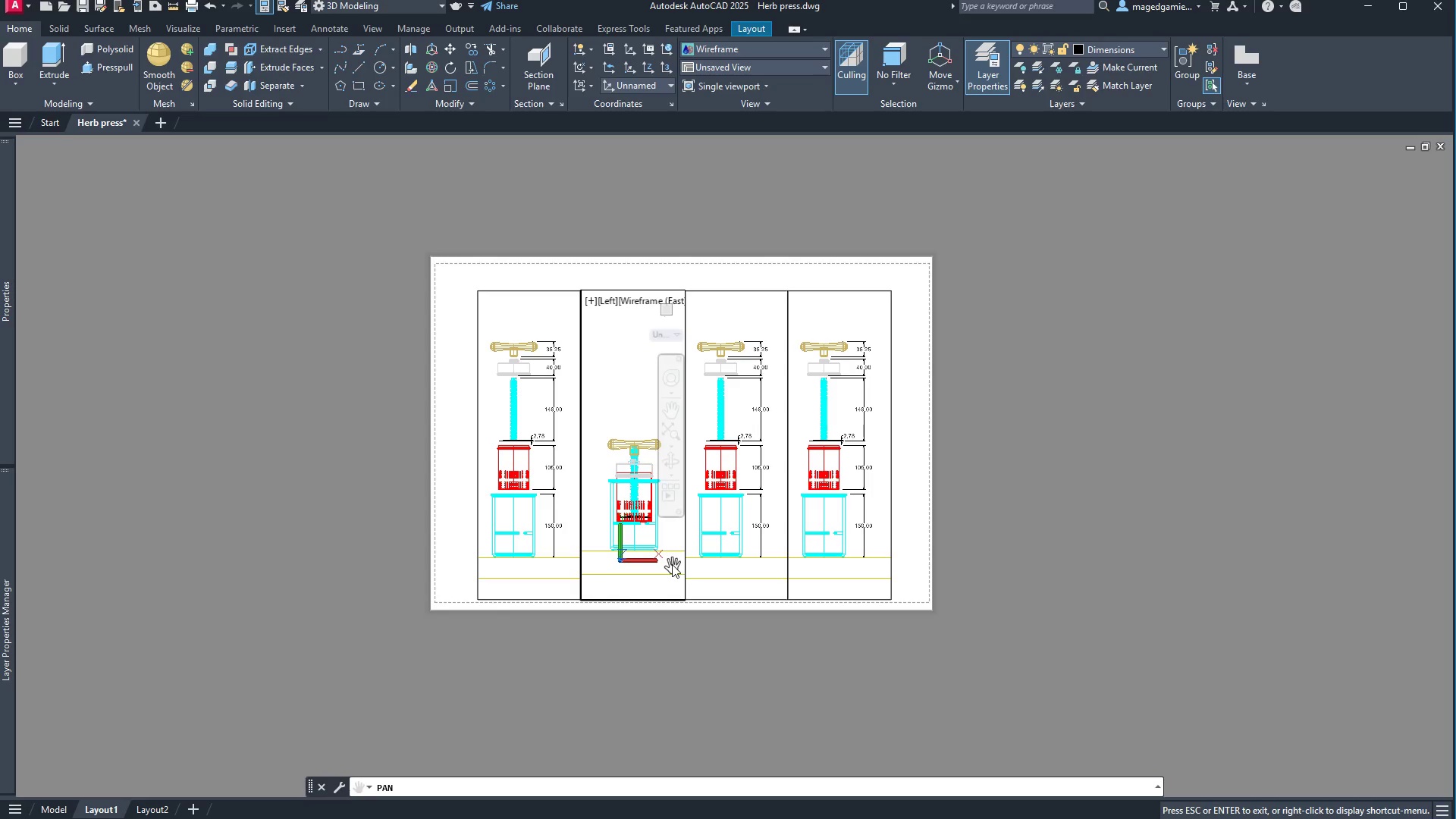 
key(Escape)
 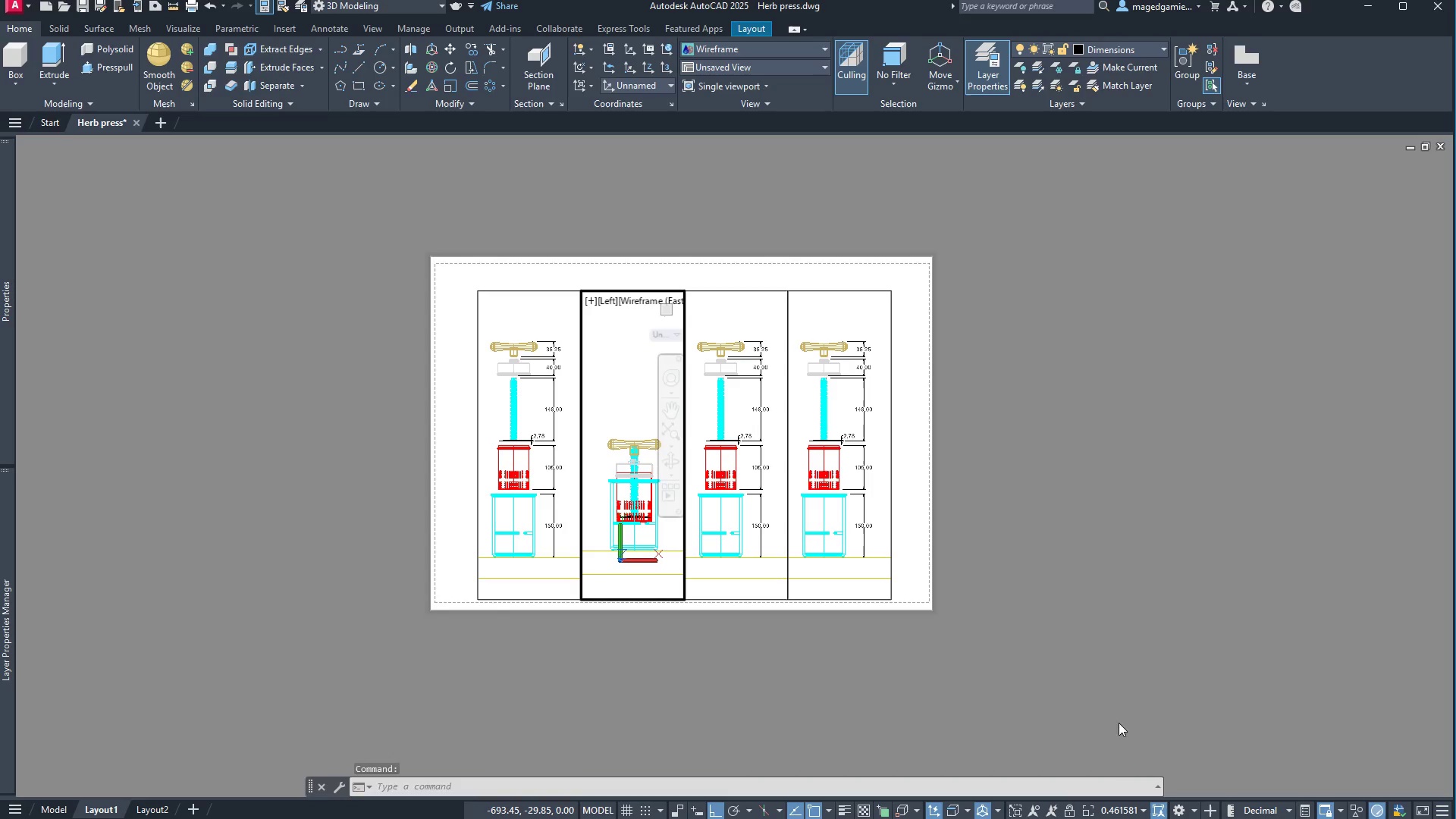 
left_click([1119, 814])
 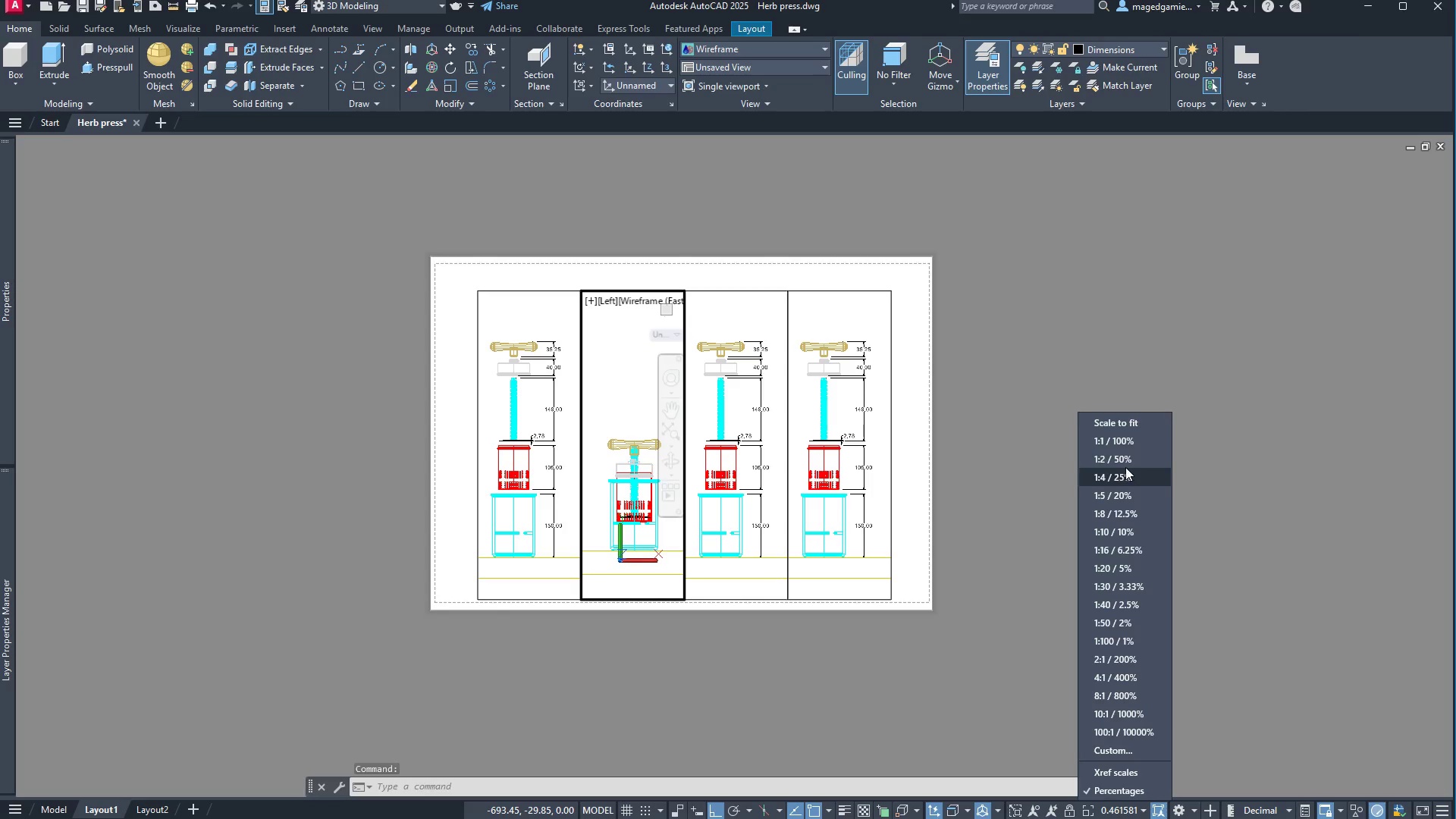 
left_click([1127, 460])
 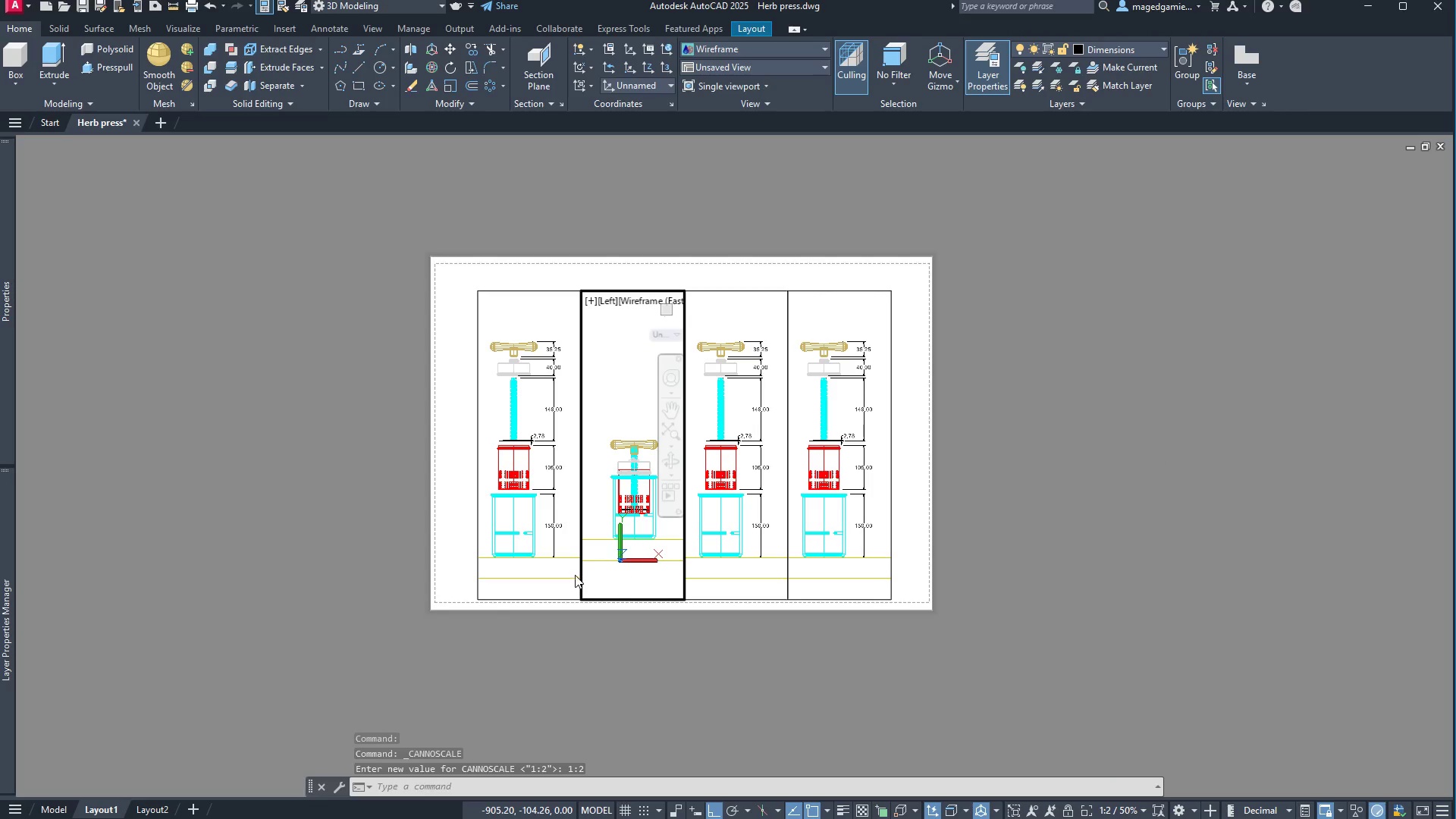 
wait(6.2)
 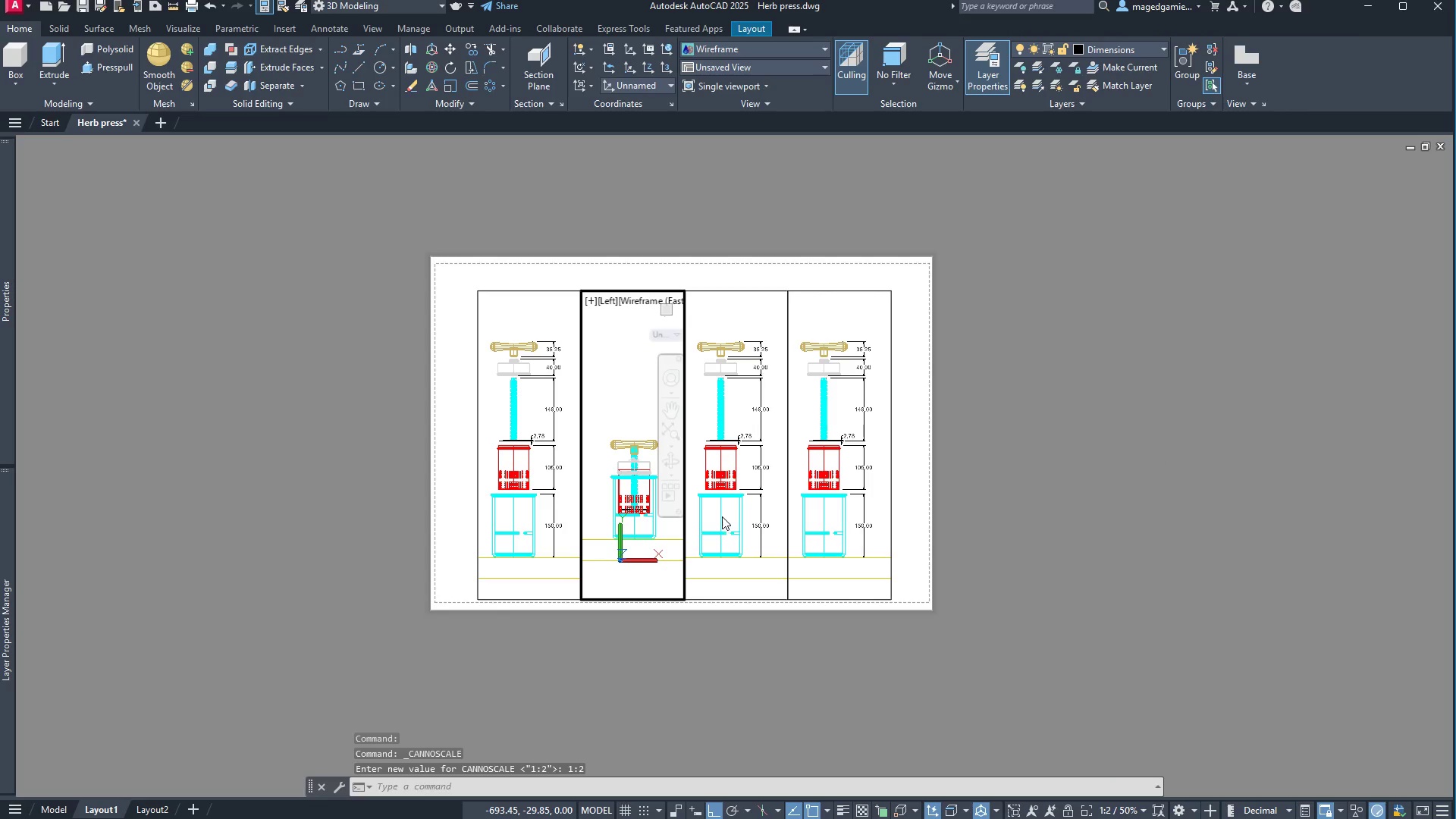 
double_click([470, 314])
 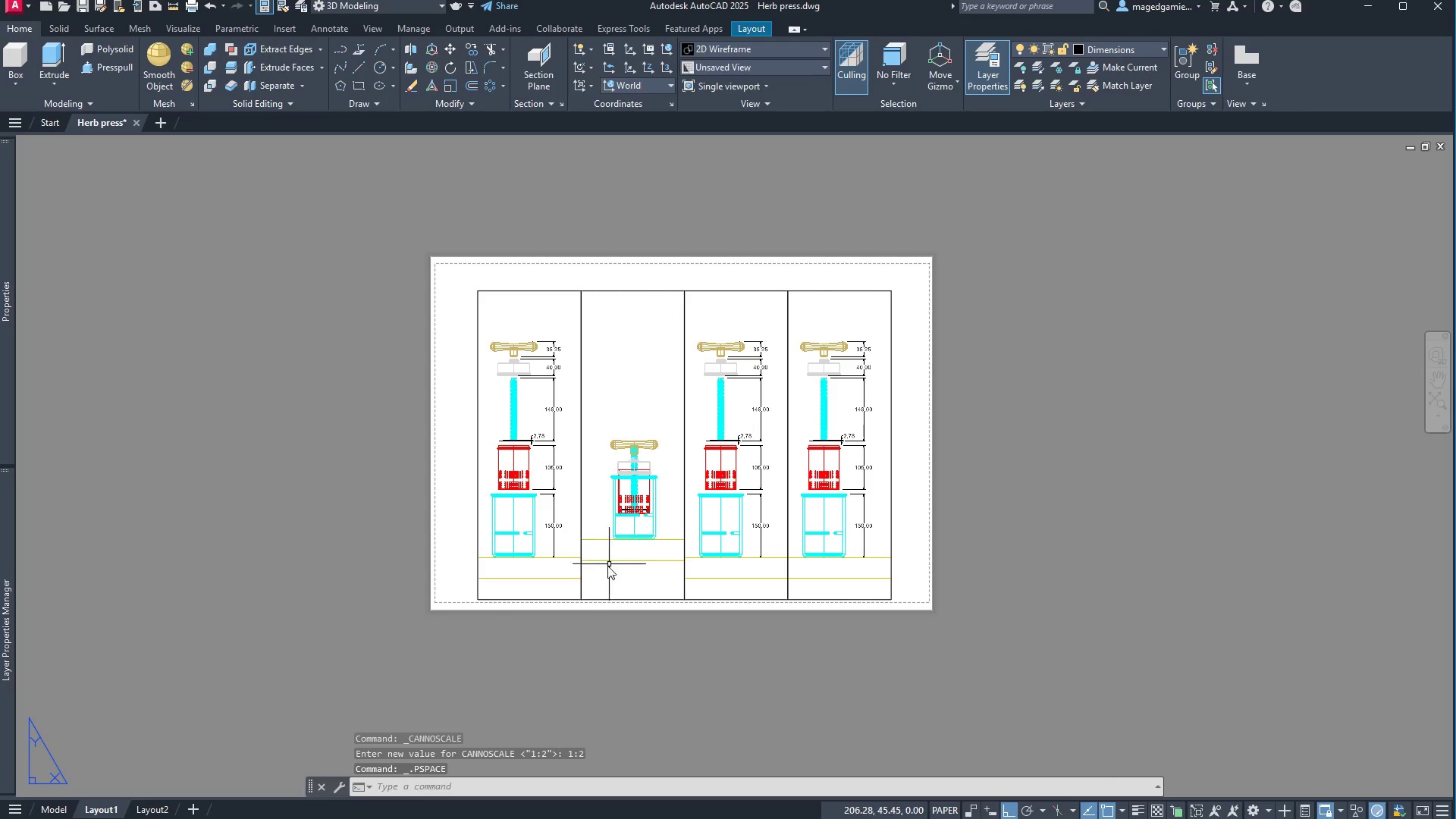 
scroll: coordinate [580, 581], scroll_direction: up, amount: 1.0
 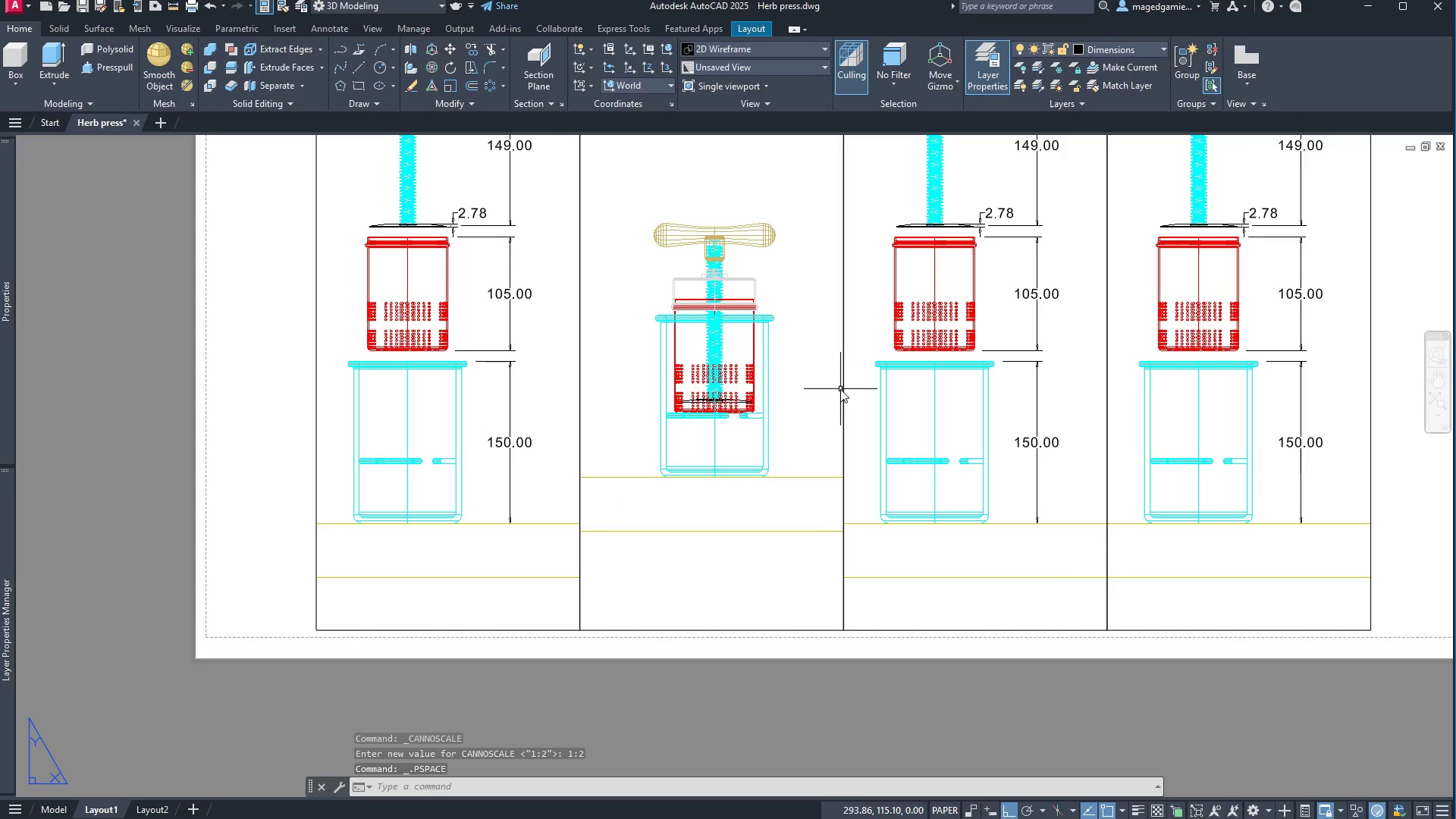 
double_click([821, 402])
 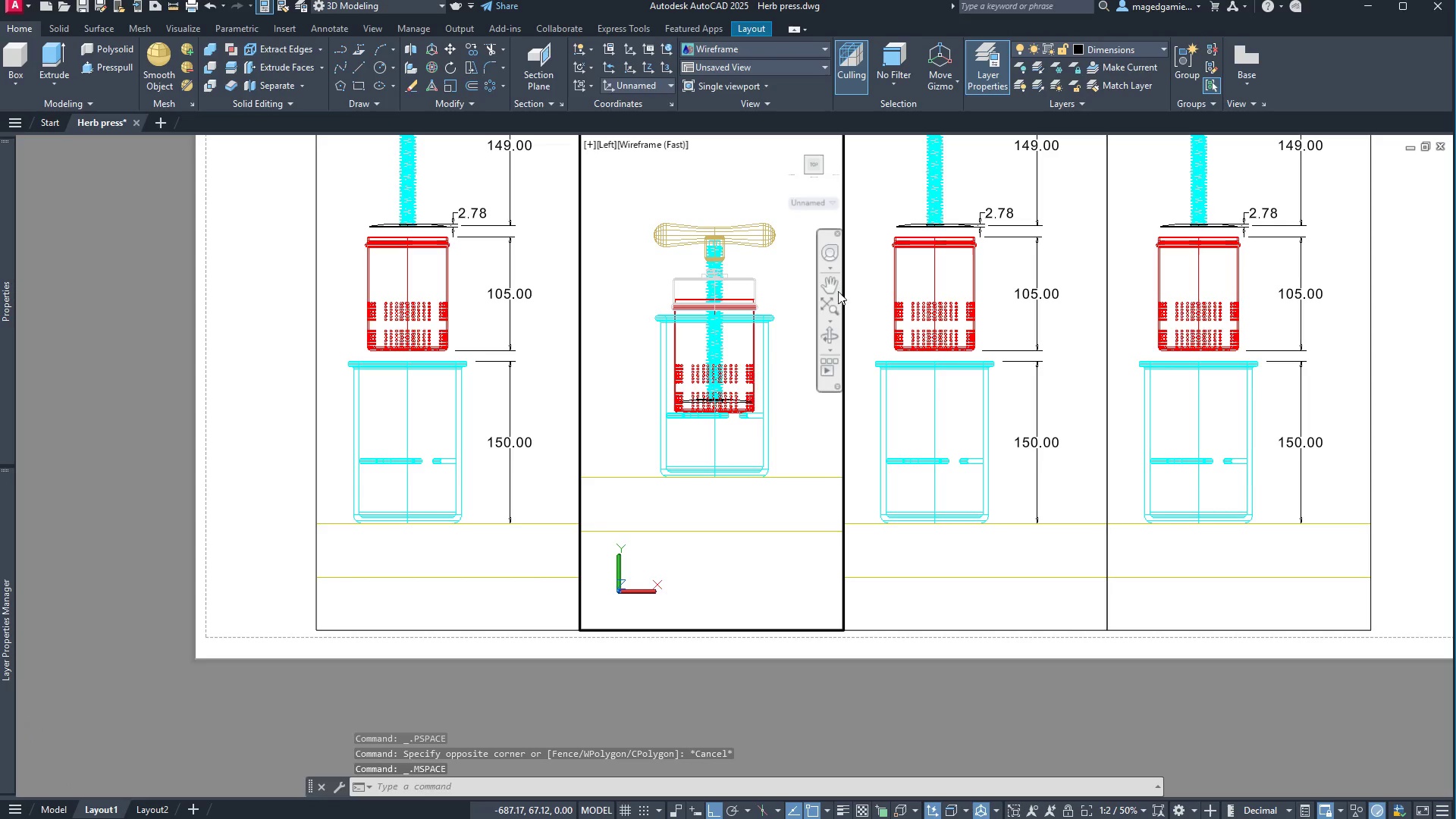 
left_click([833, 281])
 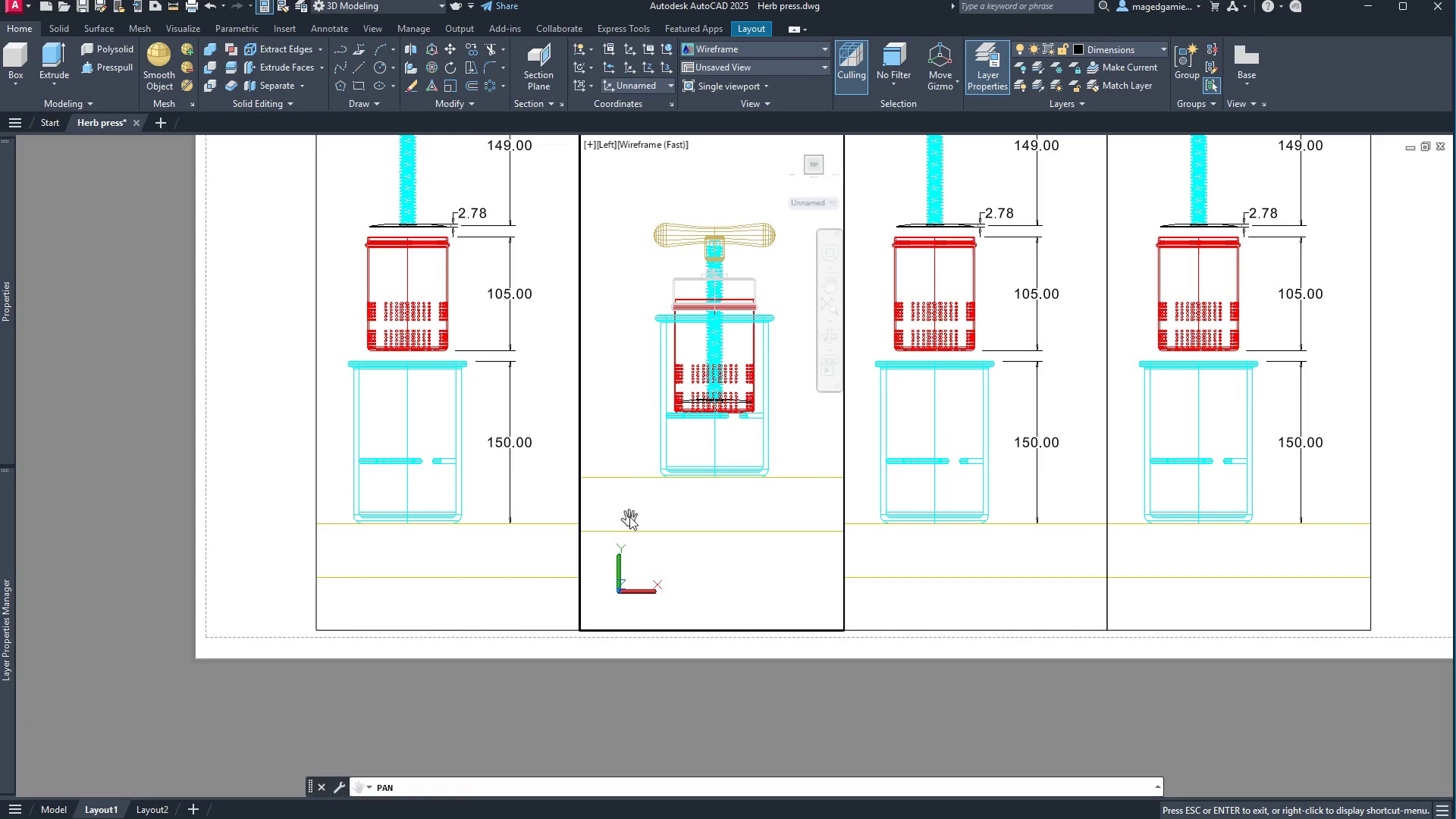 
left_click_drag(start_coordinate=[629, 516], to_coordinate=[629, 562])
 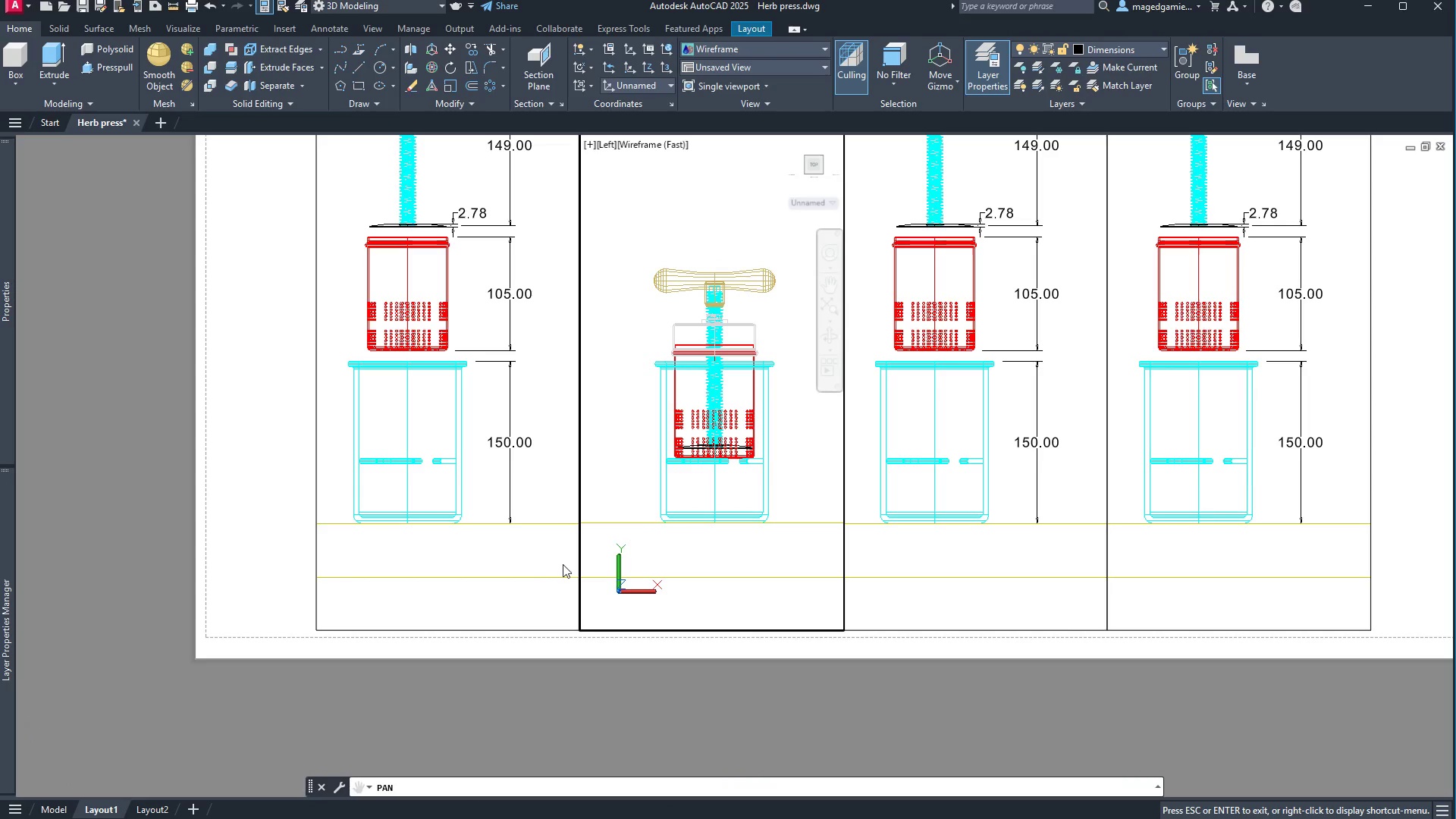 
scroll: coordinate [563, 564], scroll_direction: up, amount: 1.0
 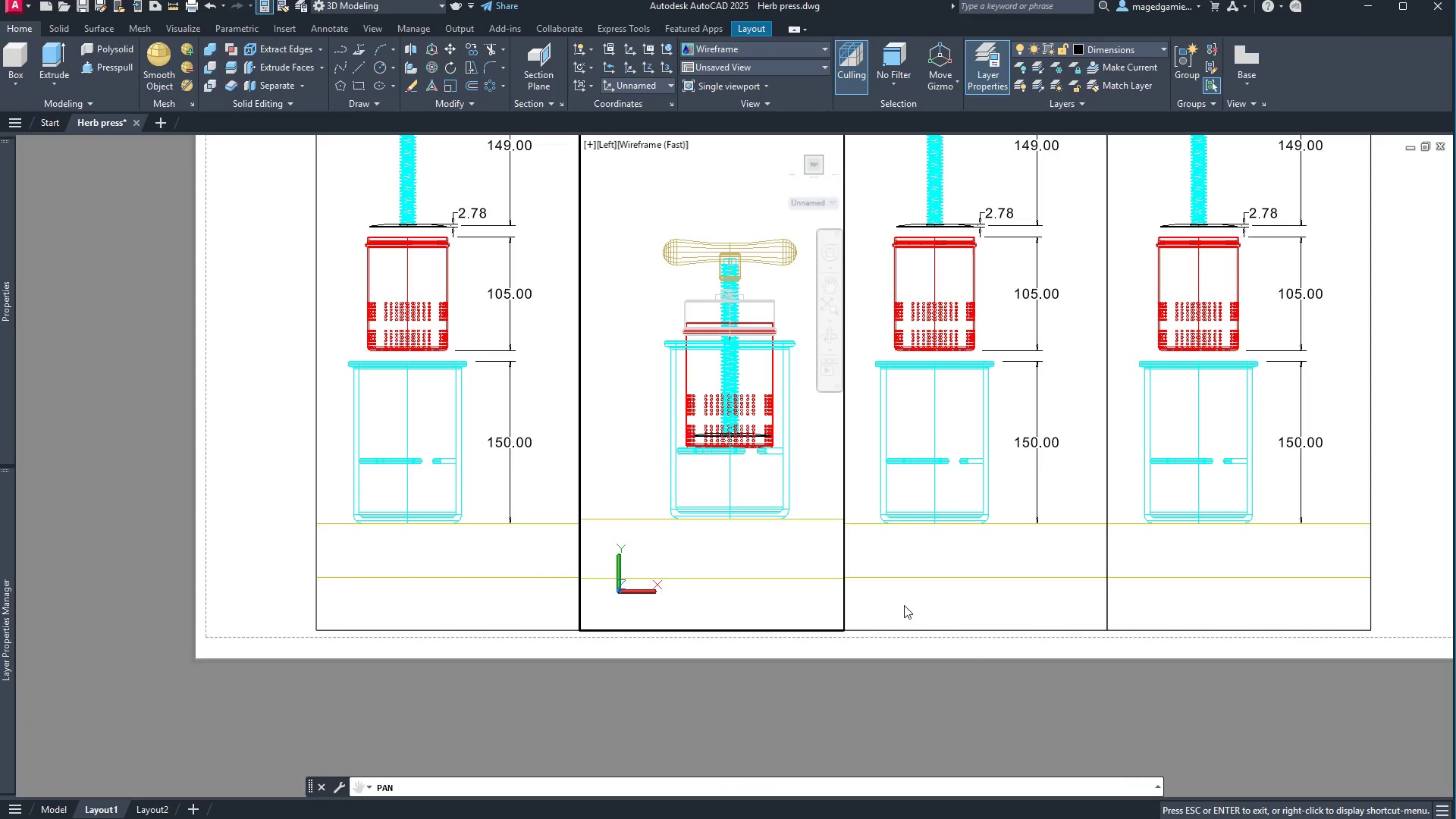 
key(Escape)
 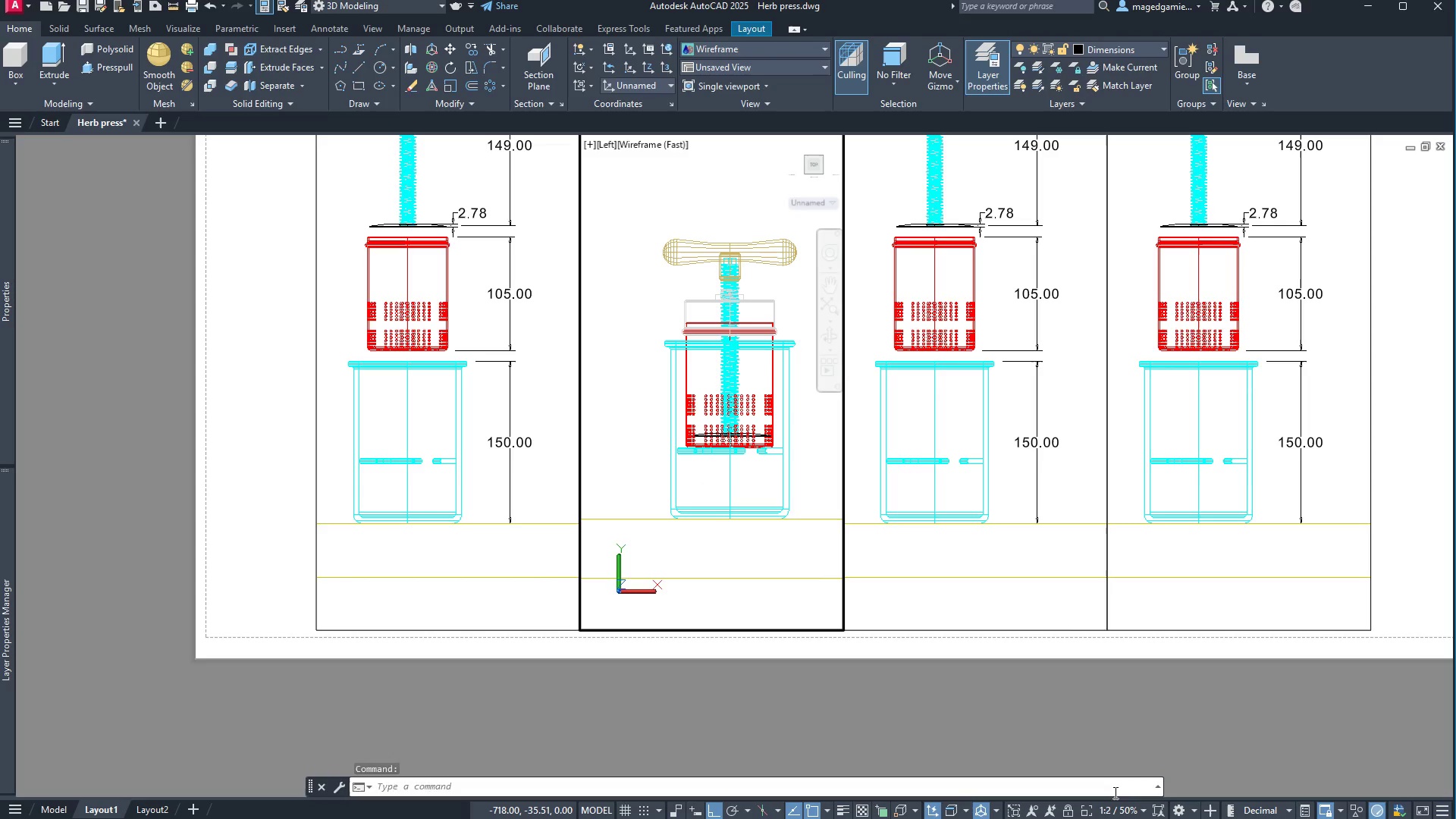 
left_click([1107, 813])
 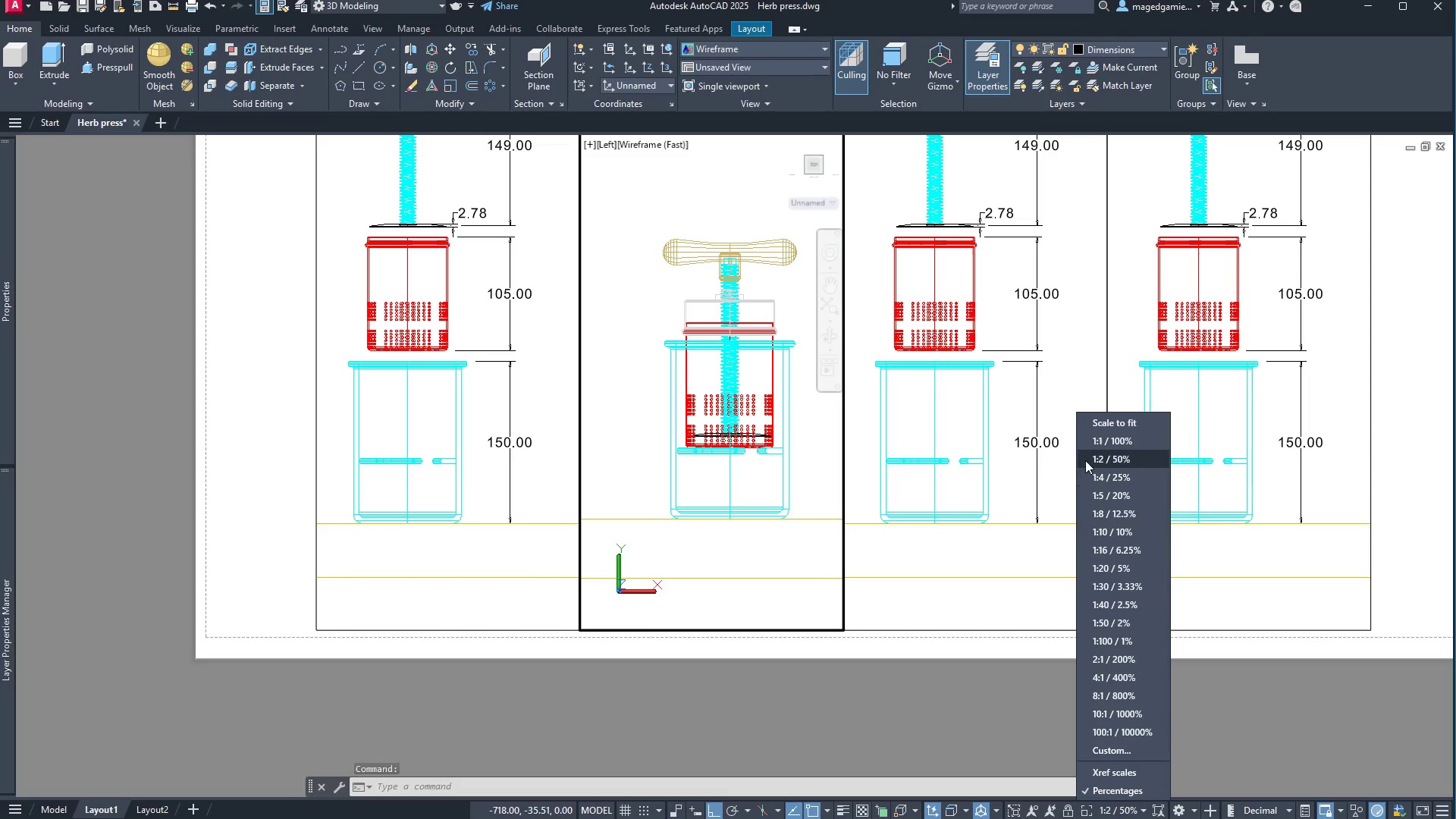 
left_click([1085, 457])
 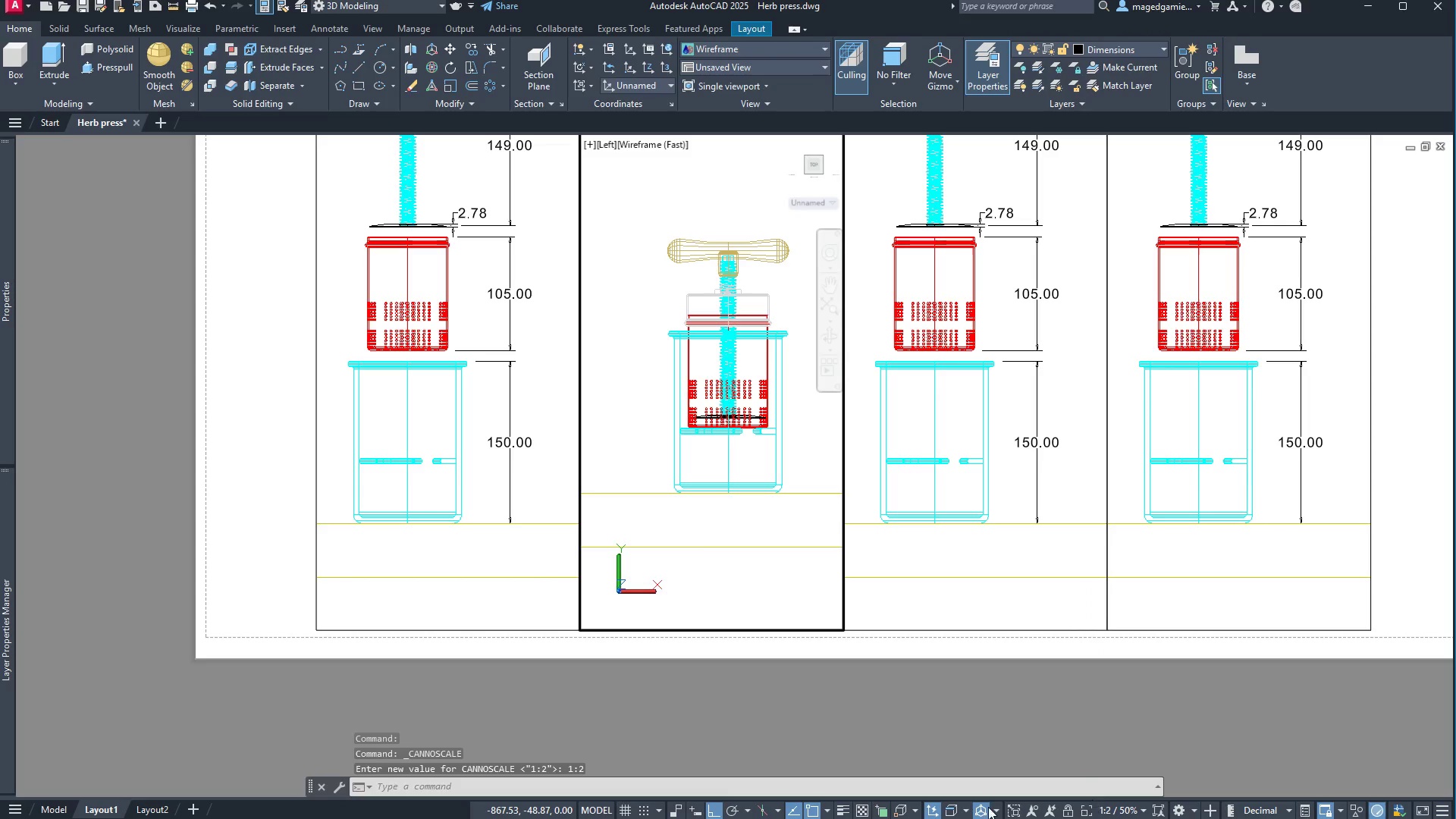 
wait(6.11)
 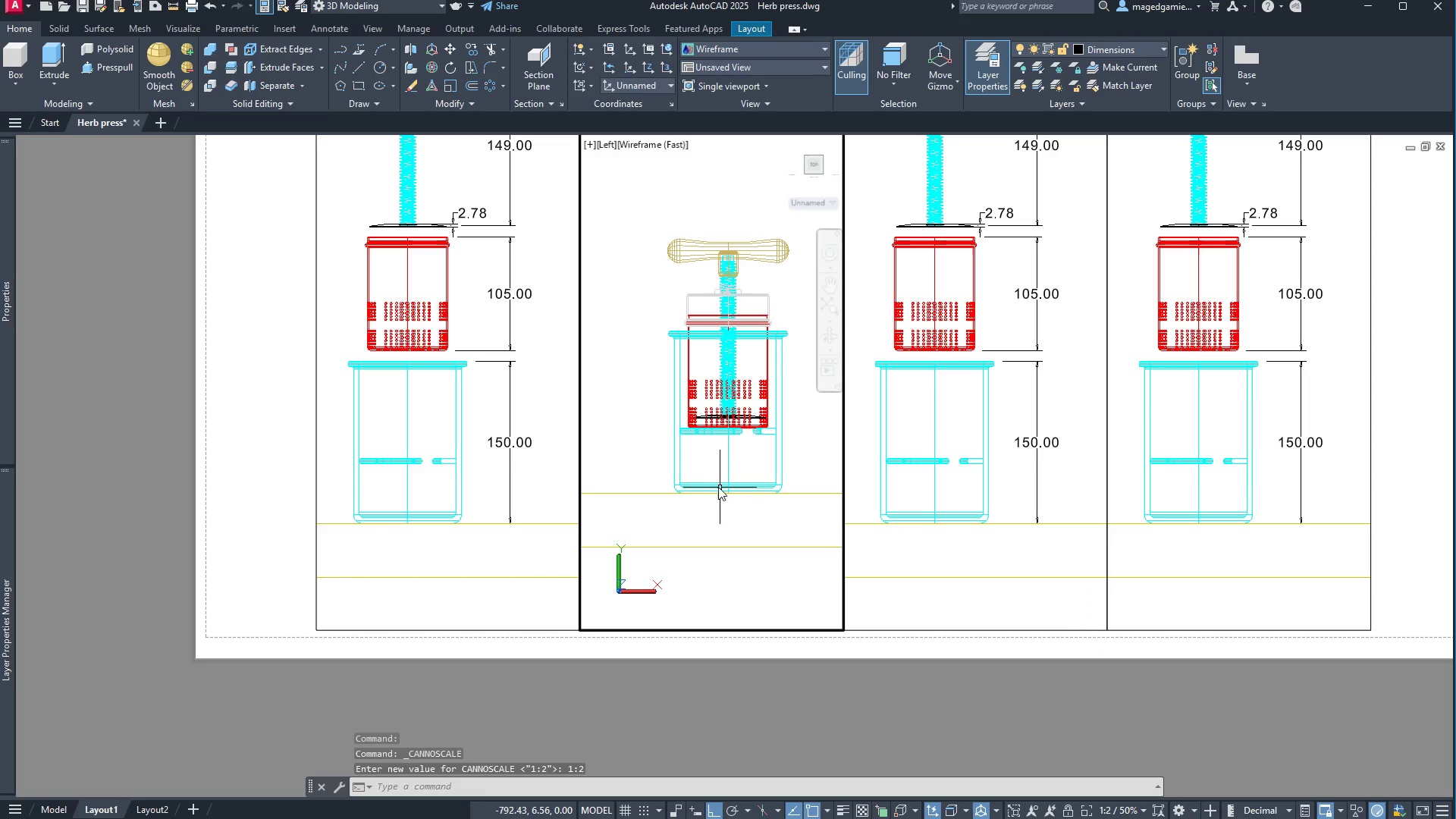 
left_click([1070, 811])
 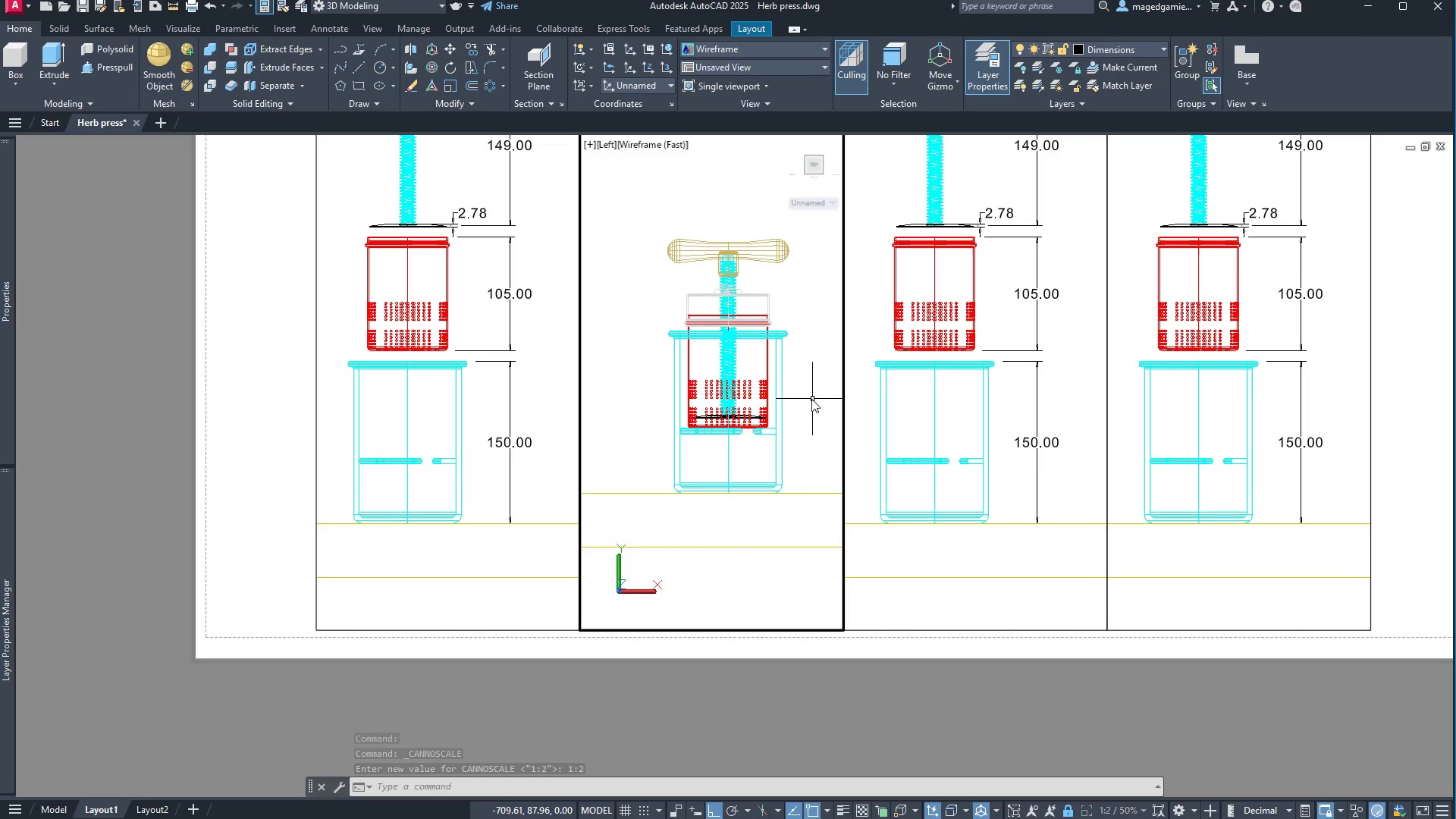 
wait(6.69)
 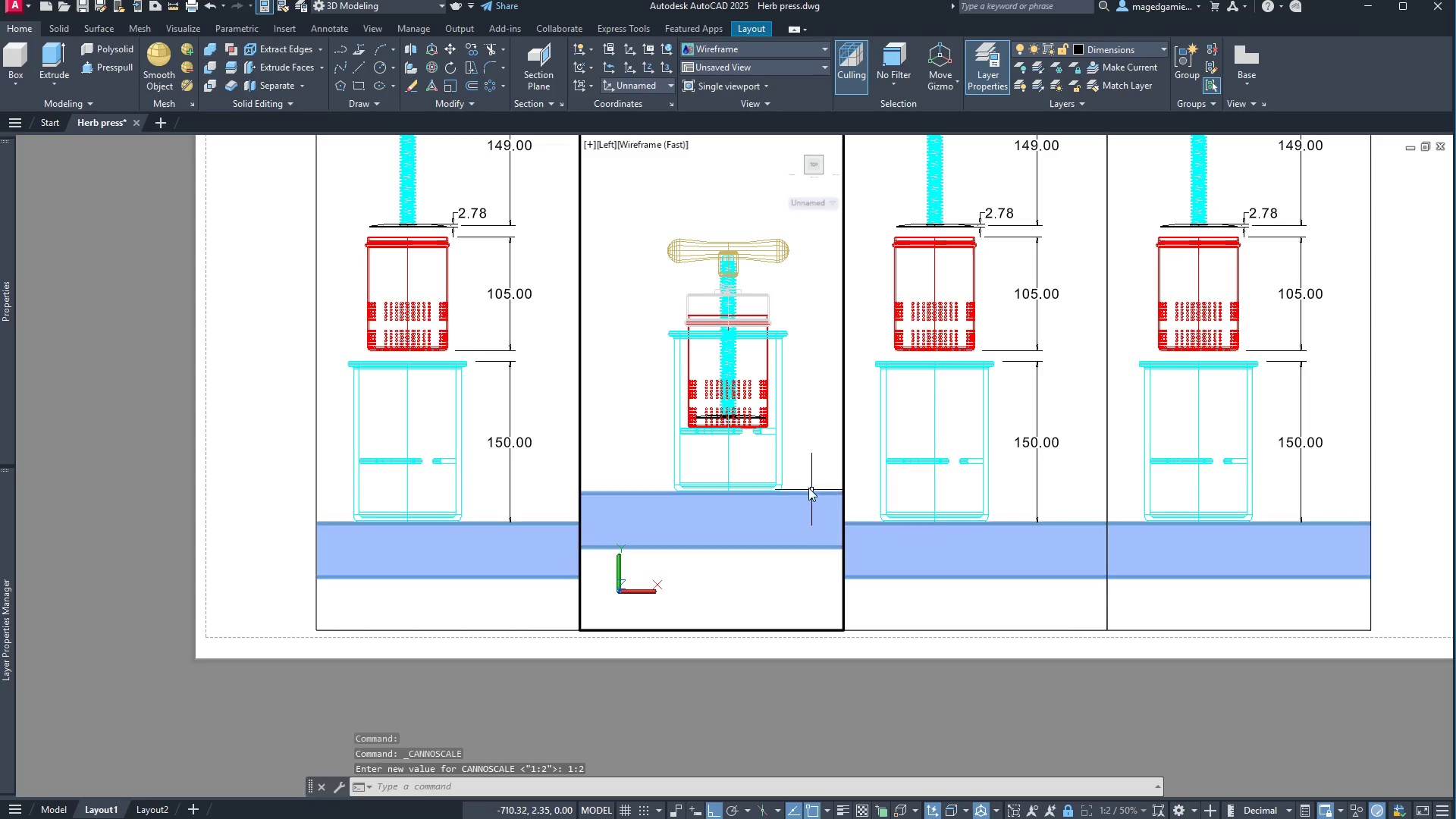 
double_click([811, 399])
 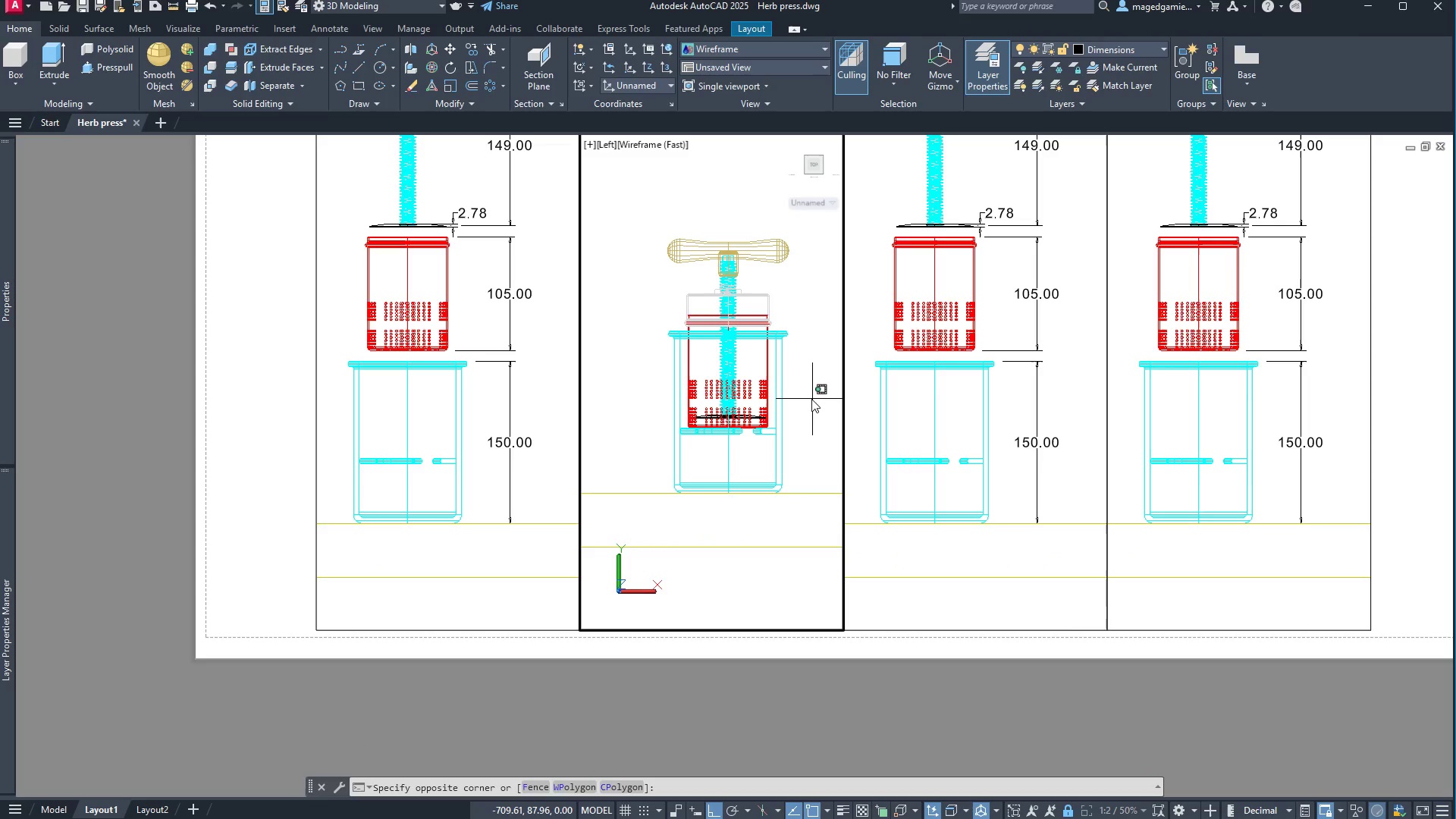 
key(Escape)
 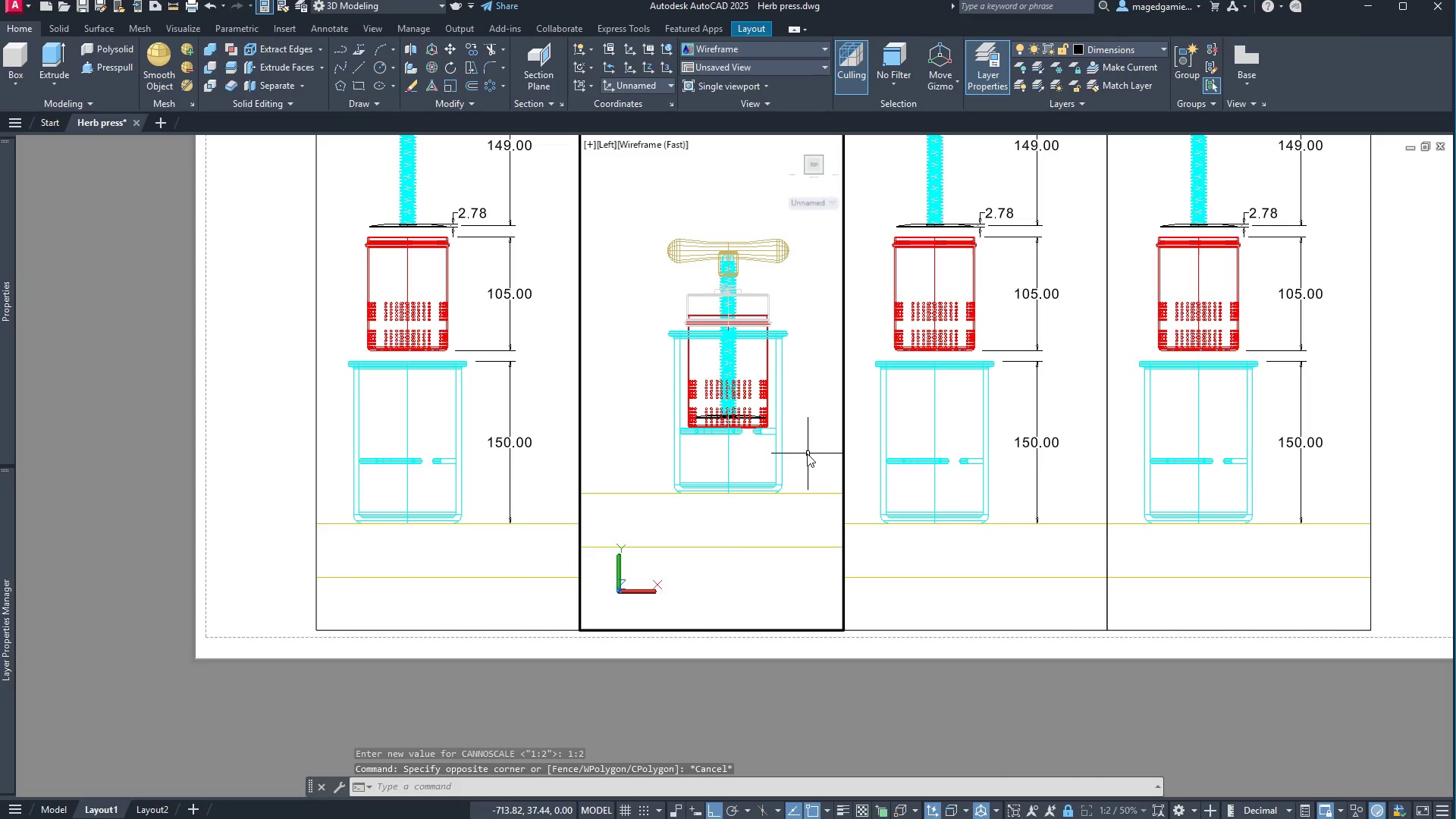 
wait(7.06)
 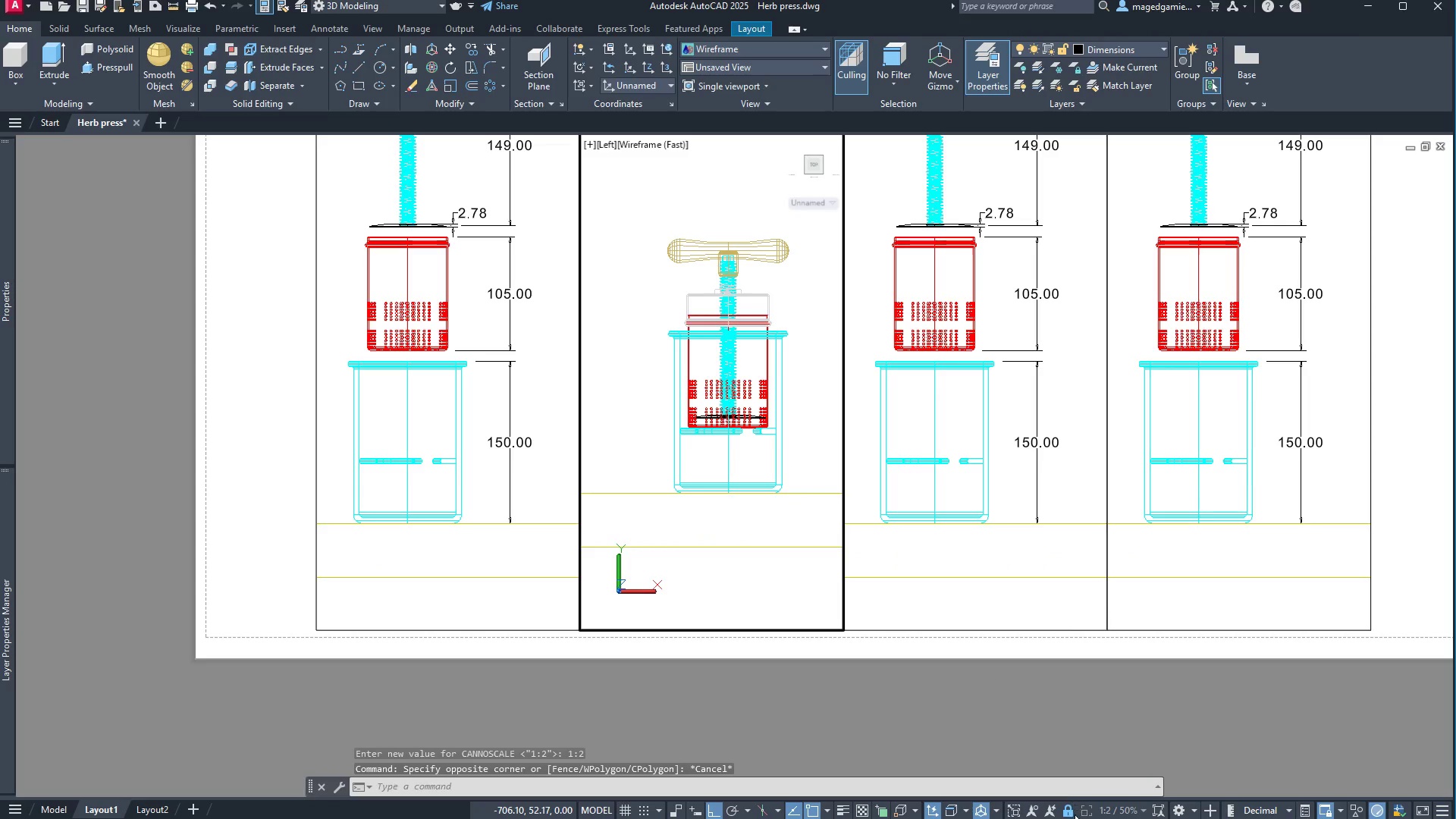 
left_click([1069, 811])
 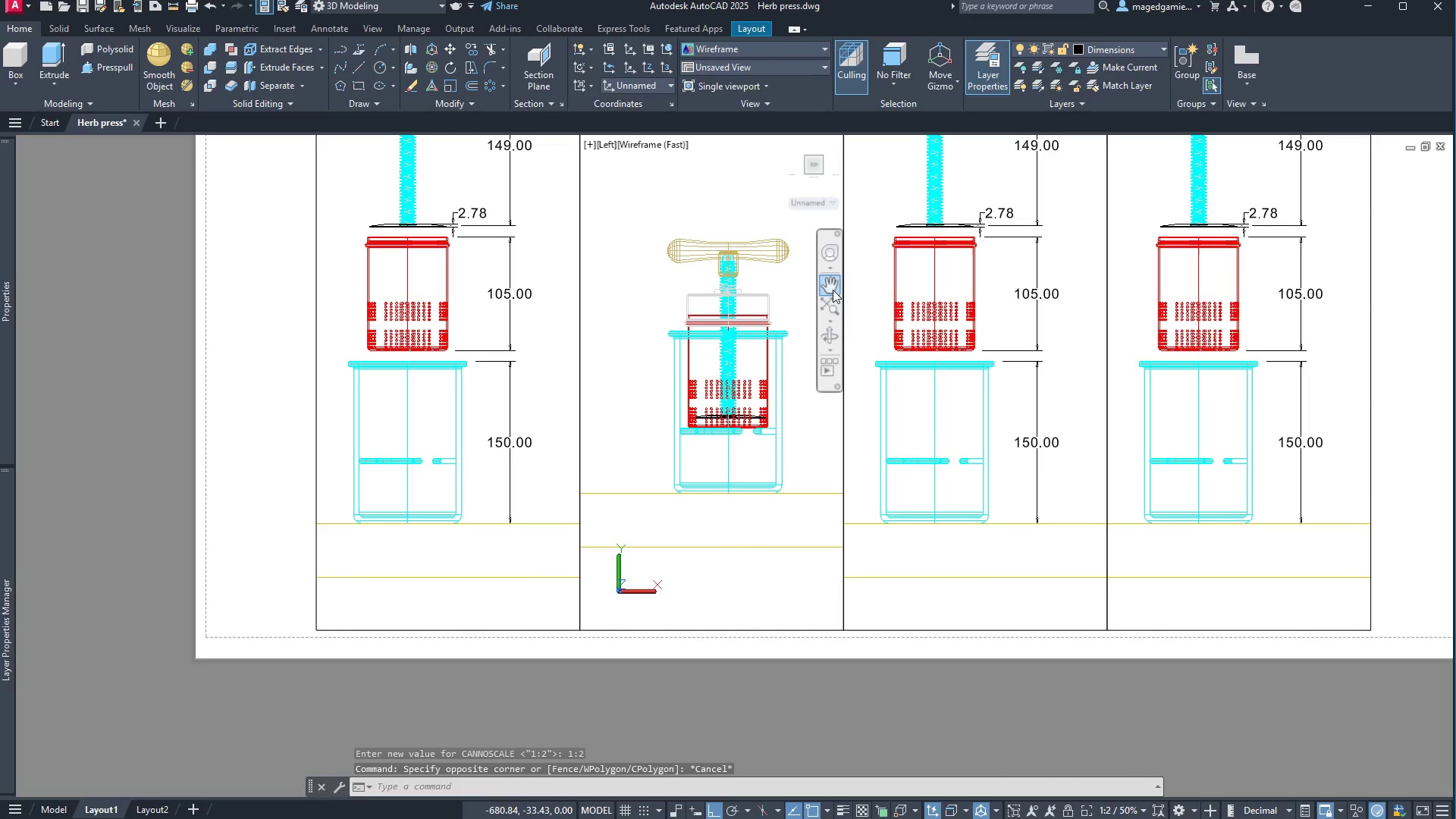 
left_click([833, 287])
 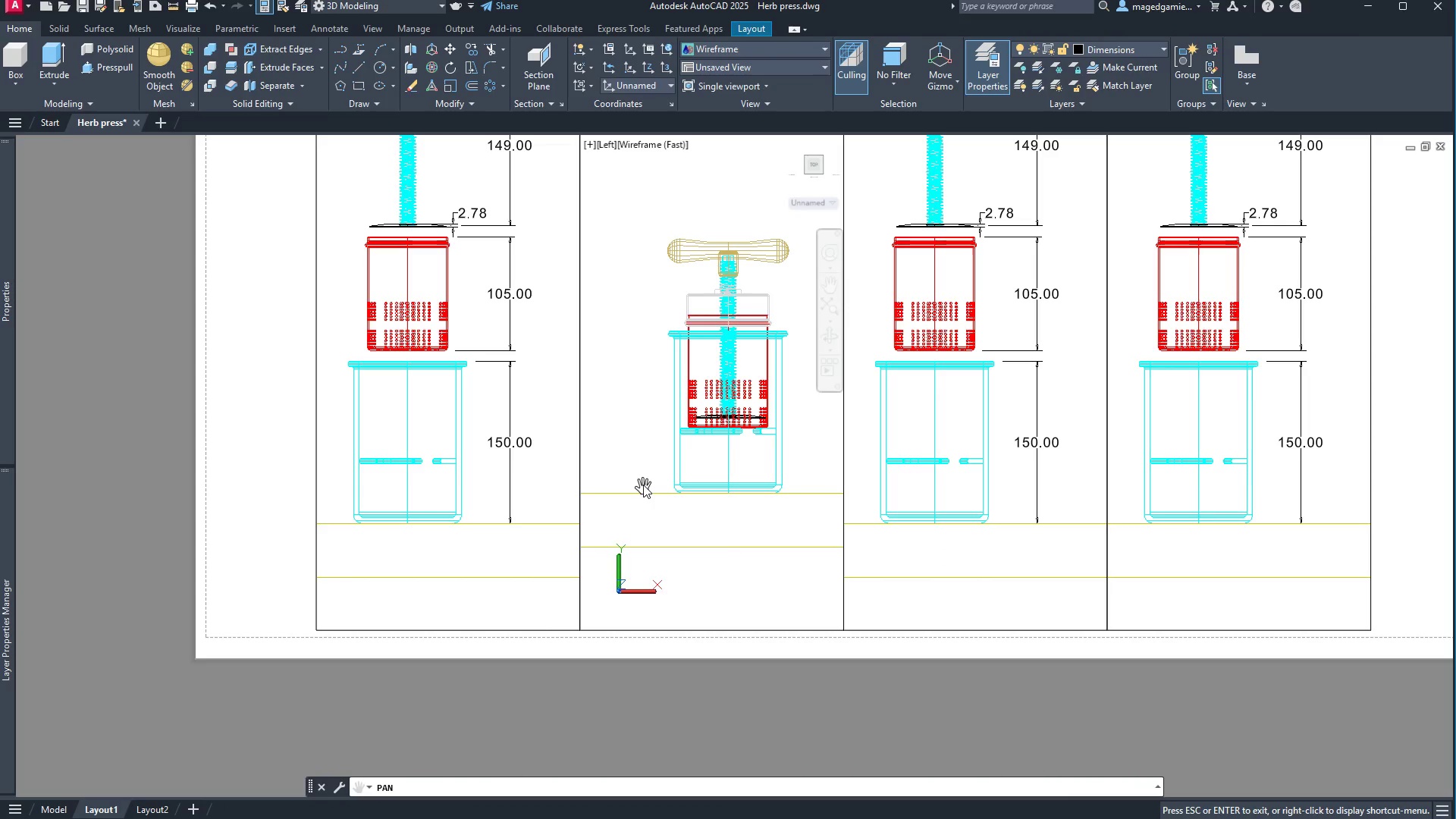 
left_click_drag(start_coordinate=[643, 485], to_coordinate=[643, 516])
 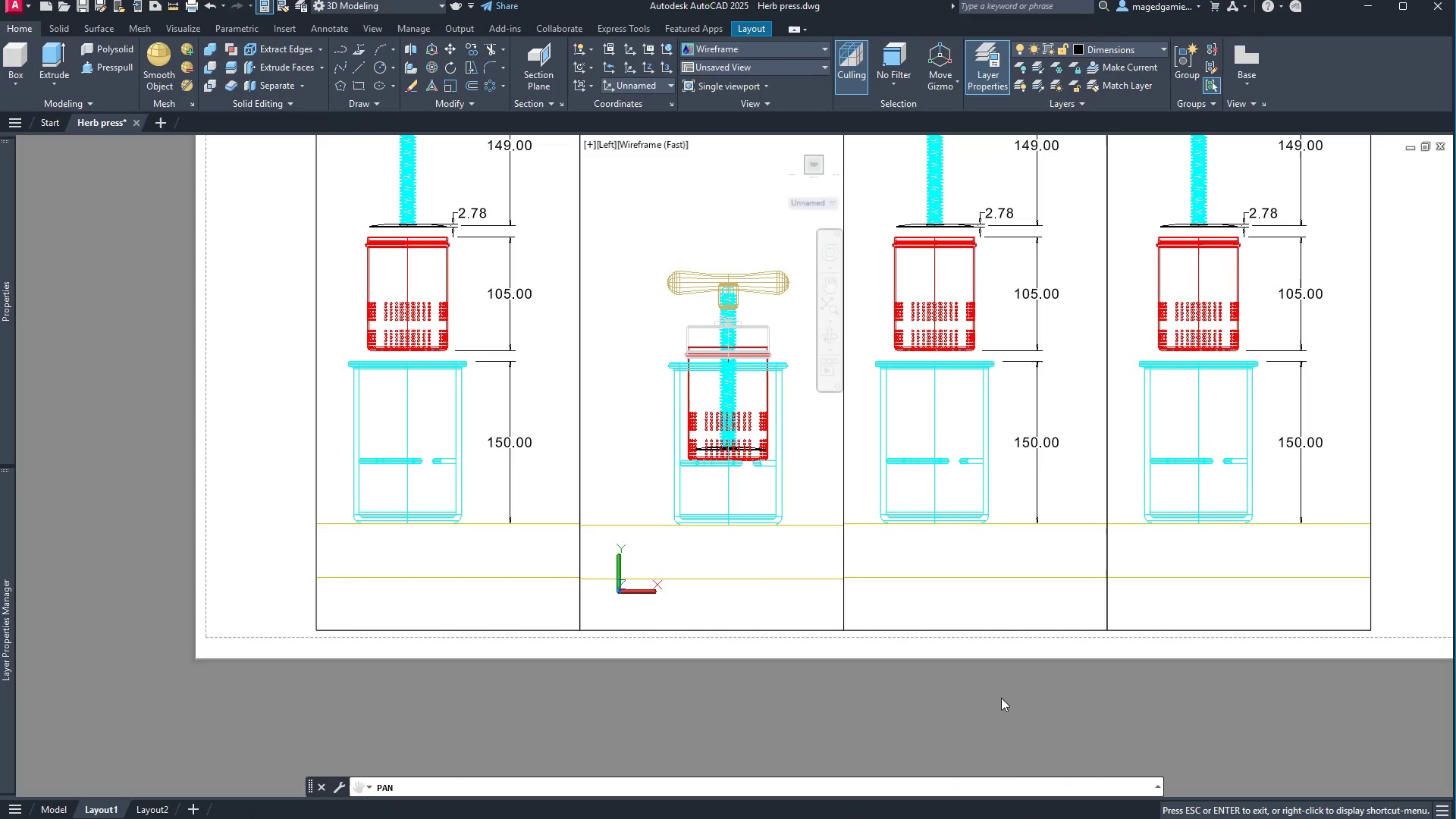 
key(Escape)
 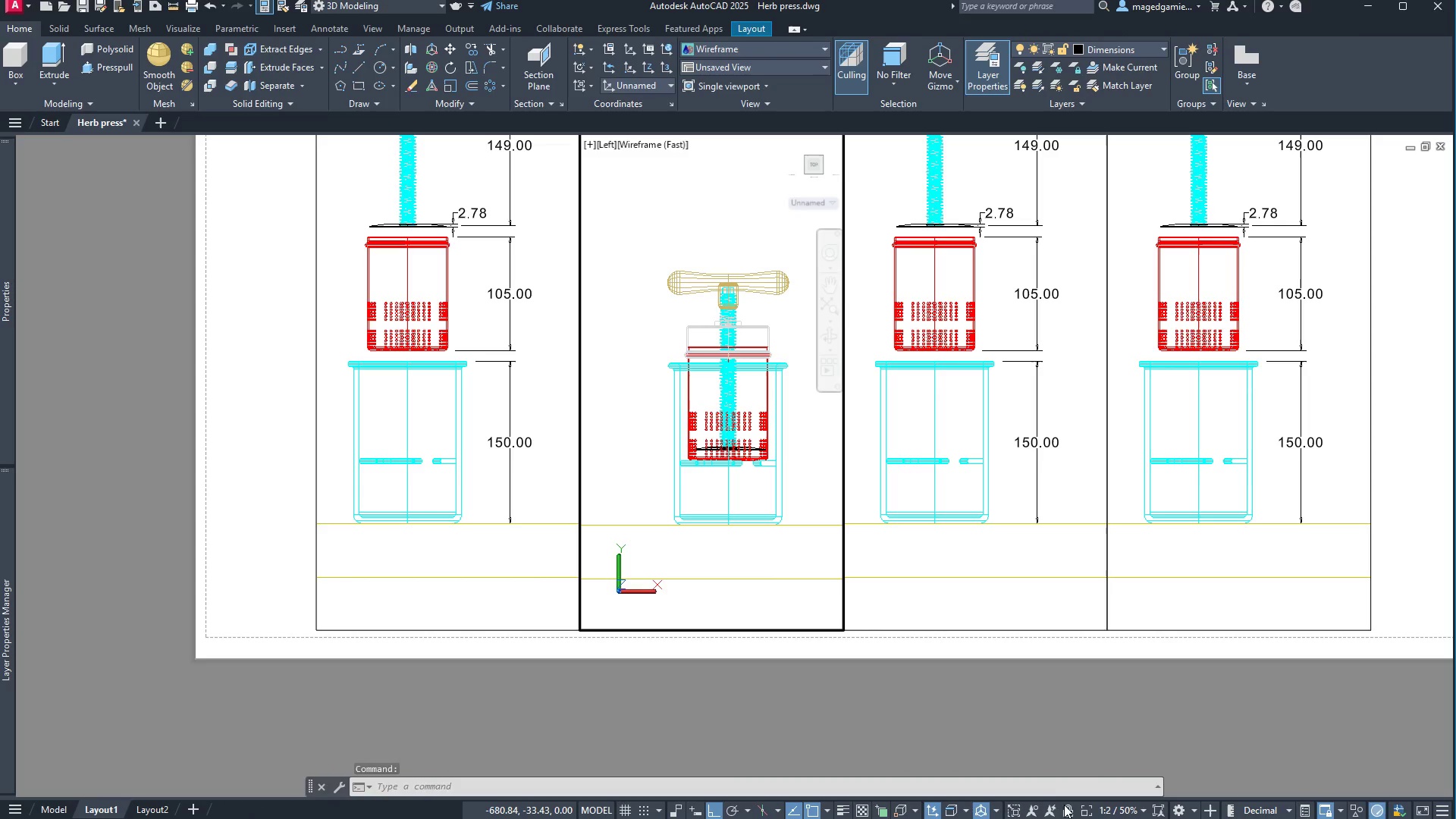 
left_click([1068, 813])
 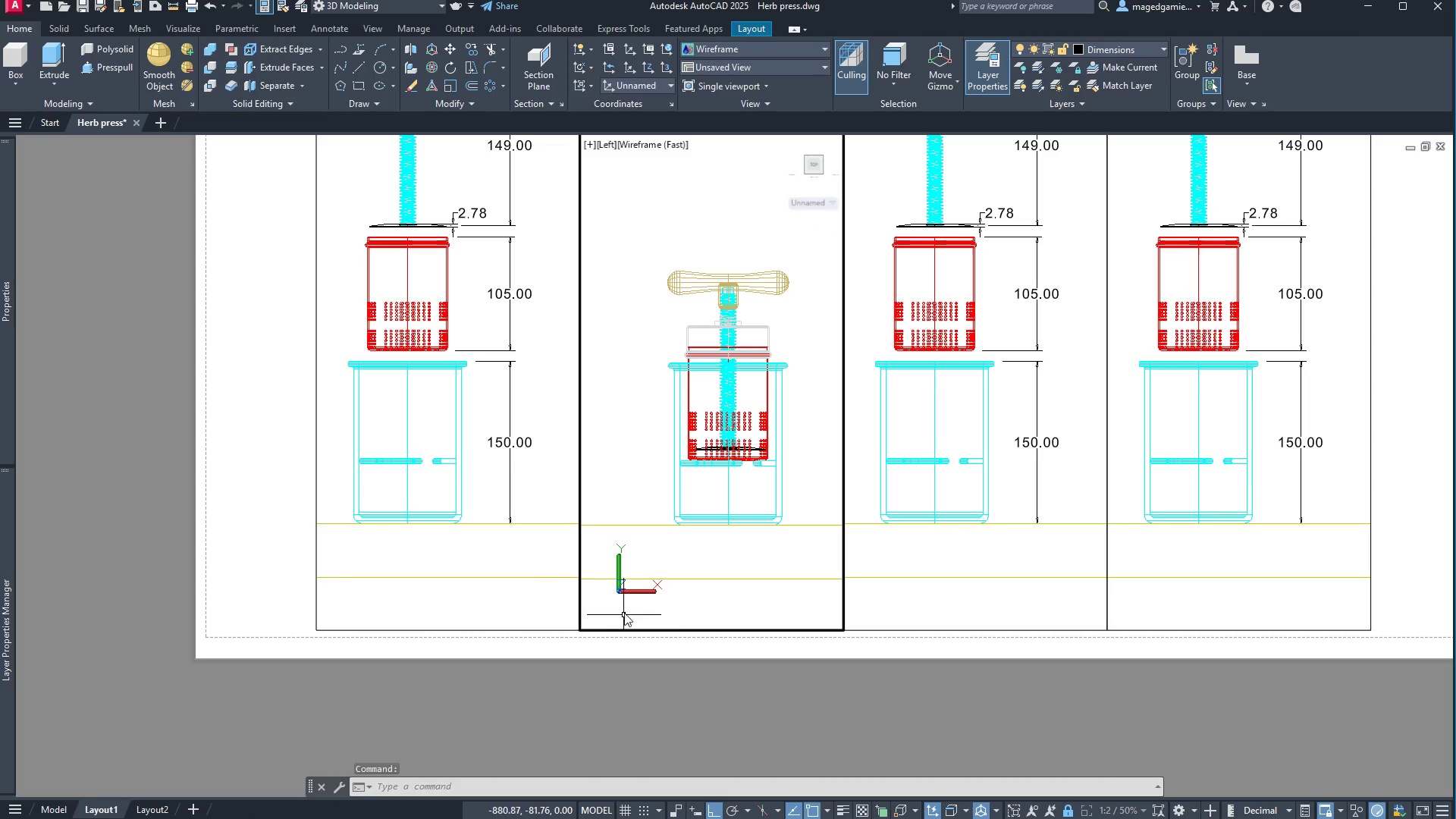 
scroll: coordinate [516, 554], scroll_direction: up, amount: 6.0
 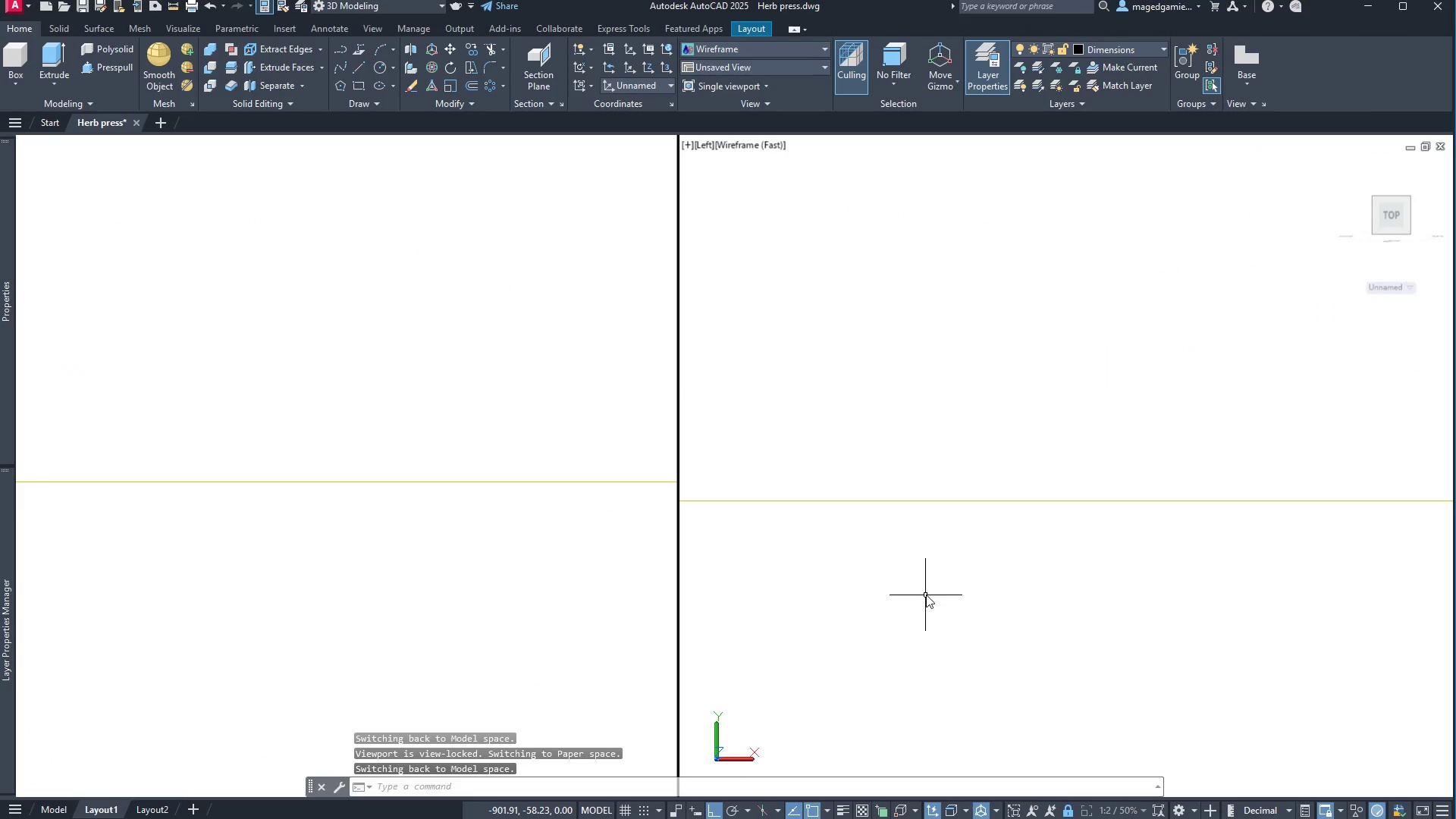 
double_click([926, 595])
 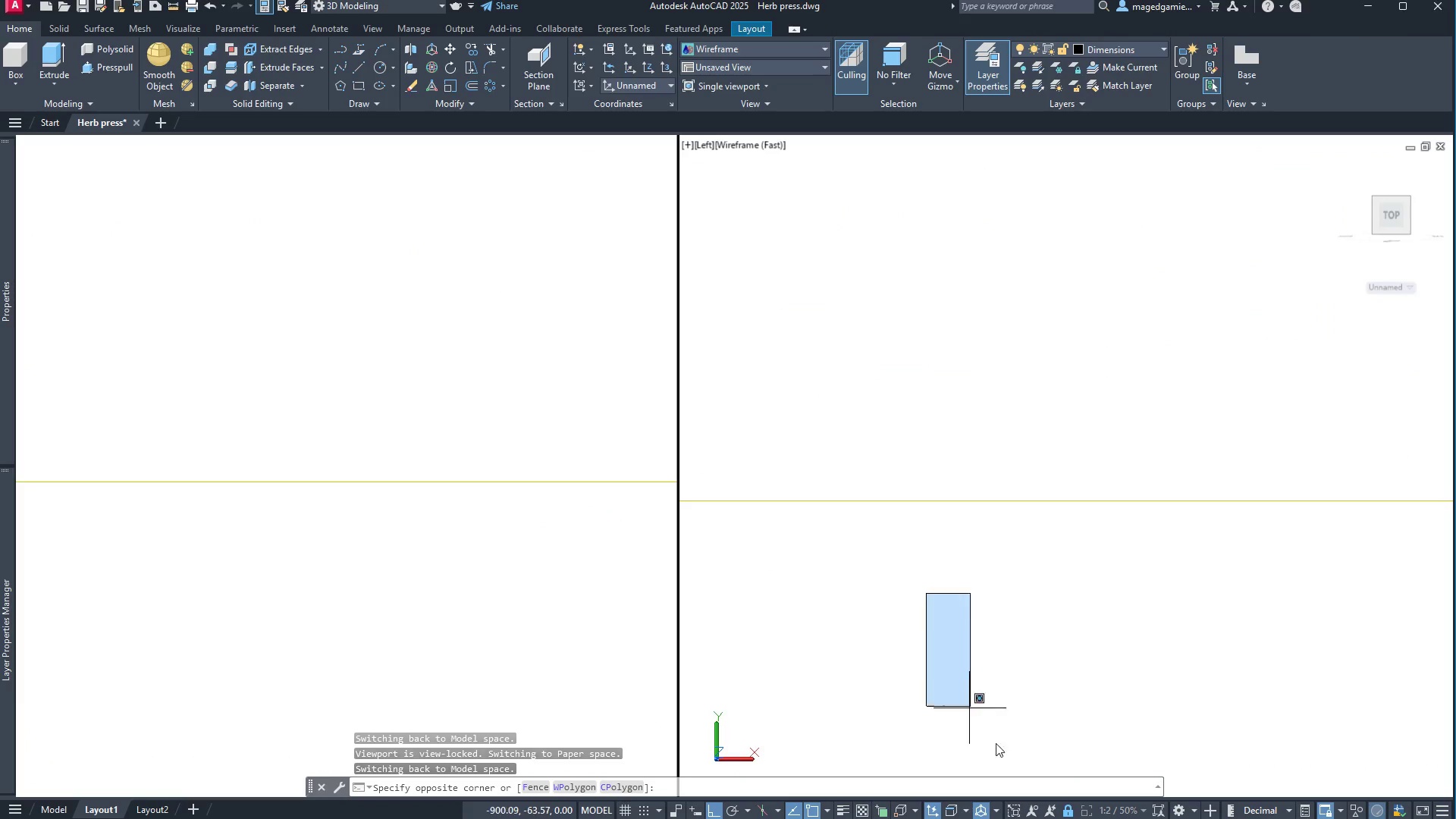 
key(Escape)
 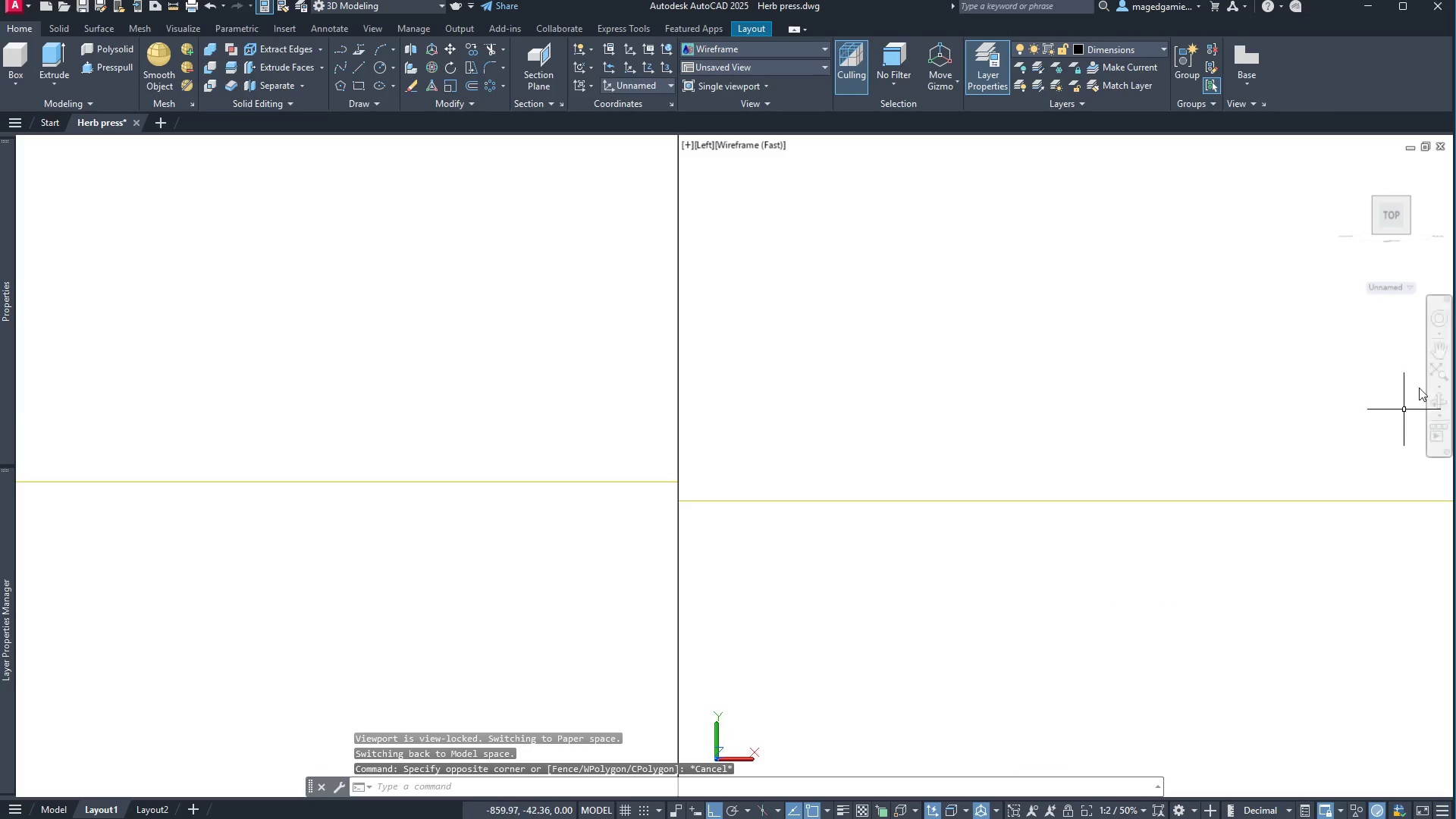 
left_click([1445, 355])
 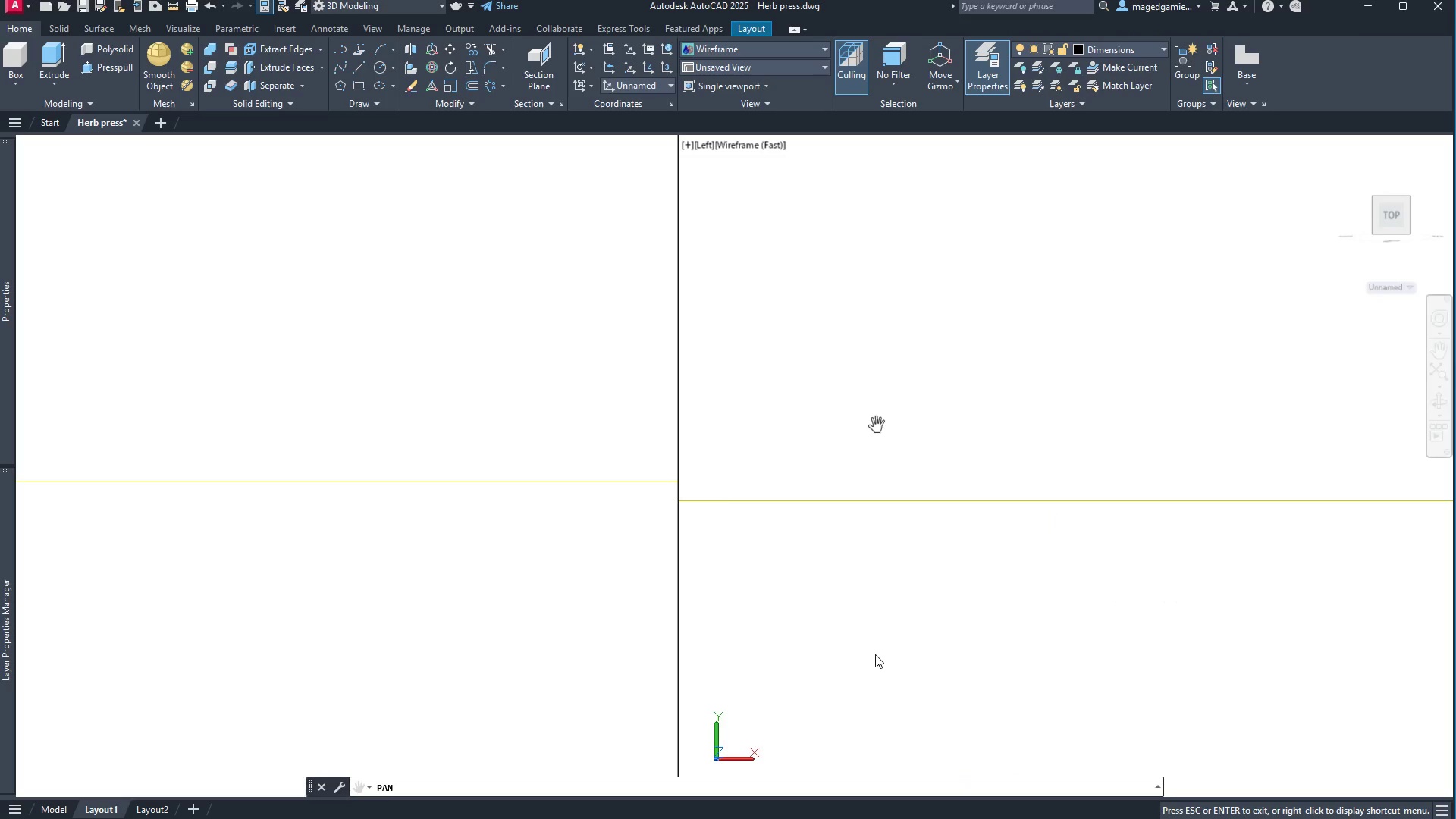 
left_click_drag(start_coordinate=[872, 648], to_coordinate=[872, 629])
 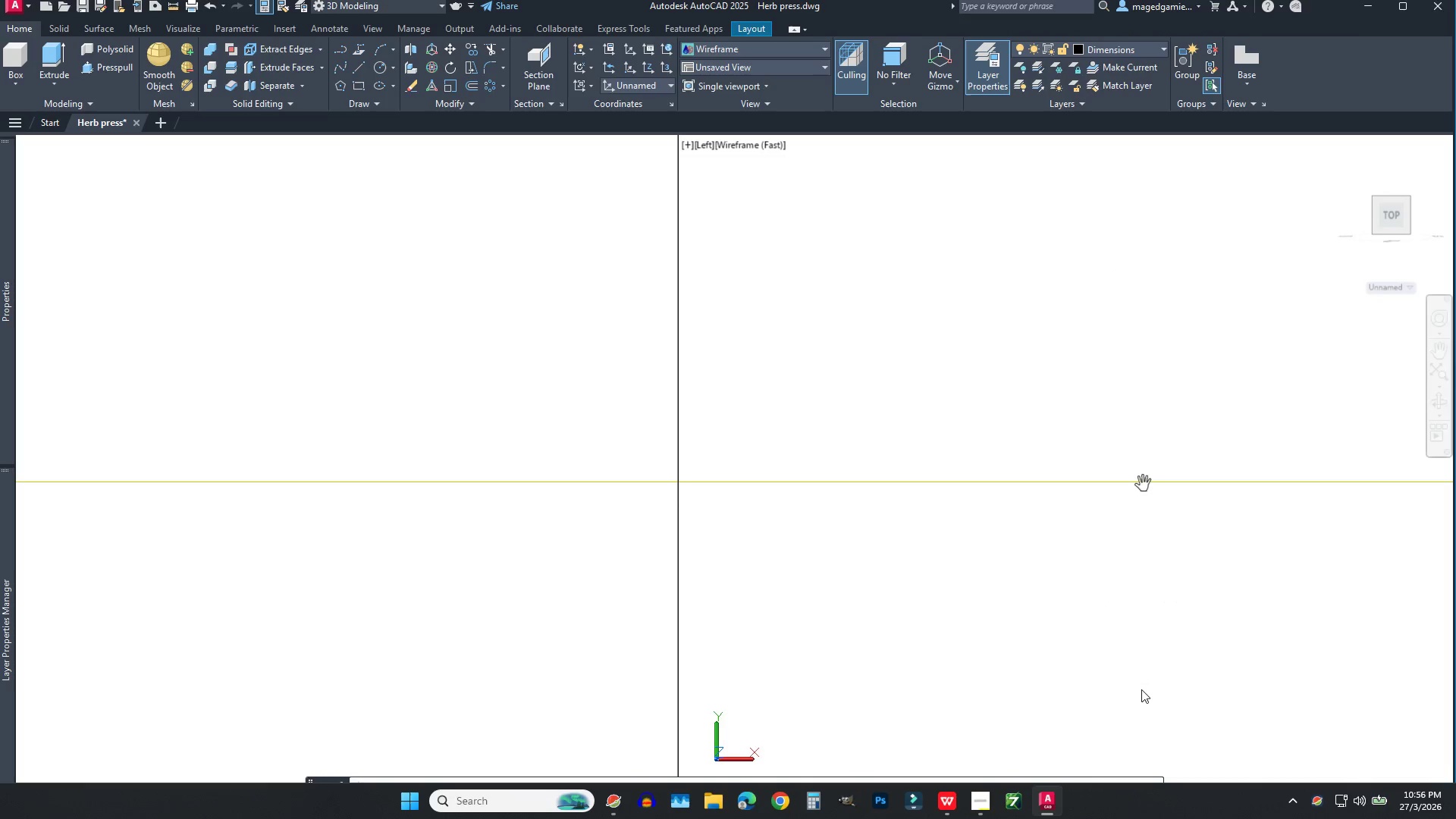 
right_click([1138, 648])
 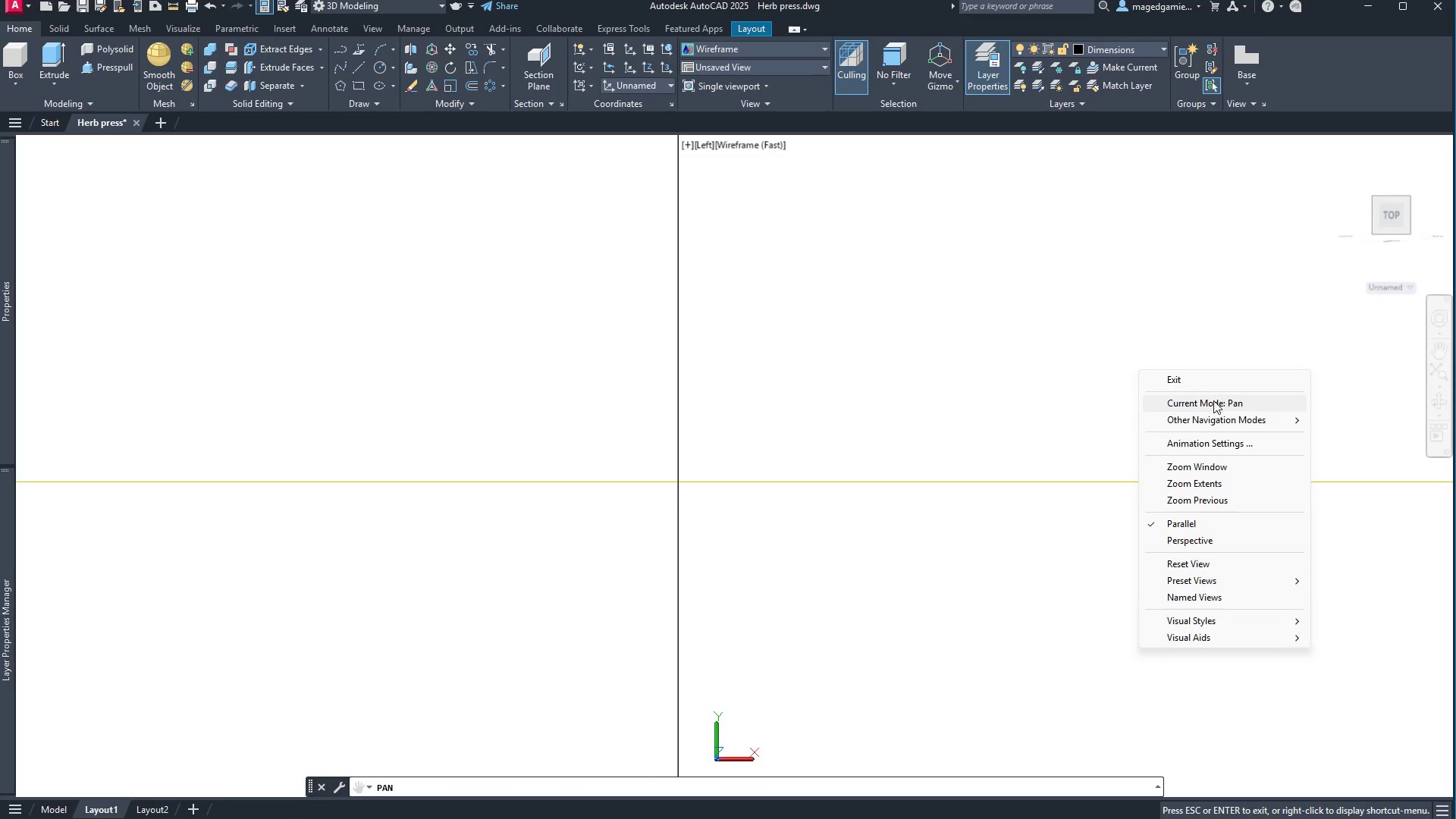 
left_click([1211, 380])
 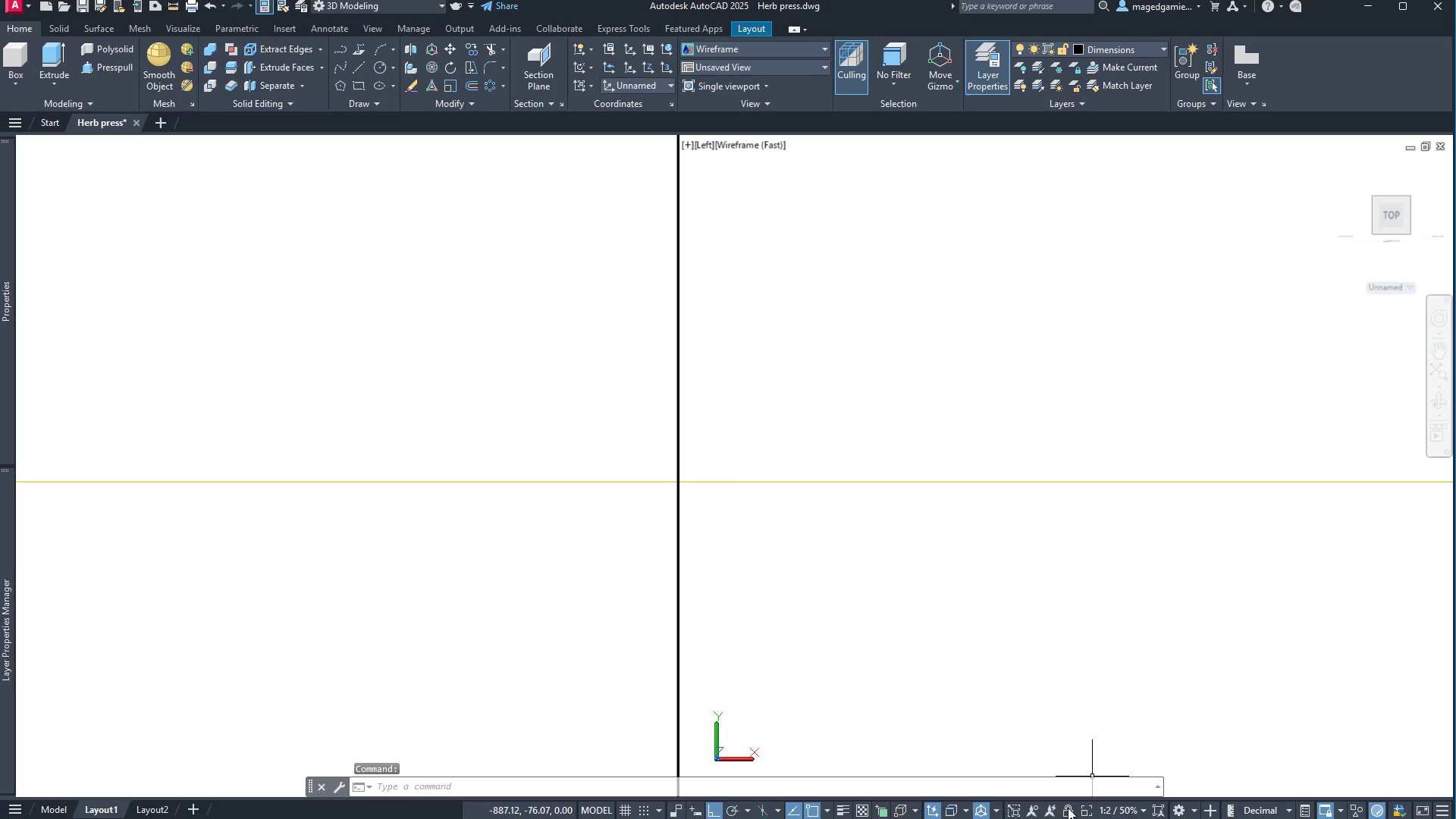 
left_click([1068, 814])
 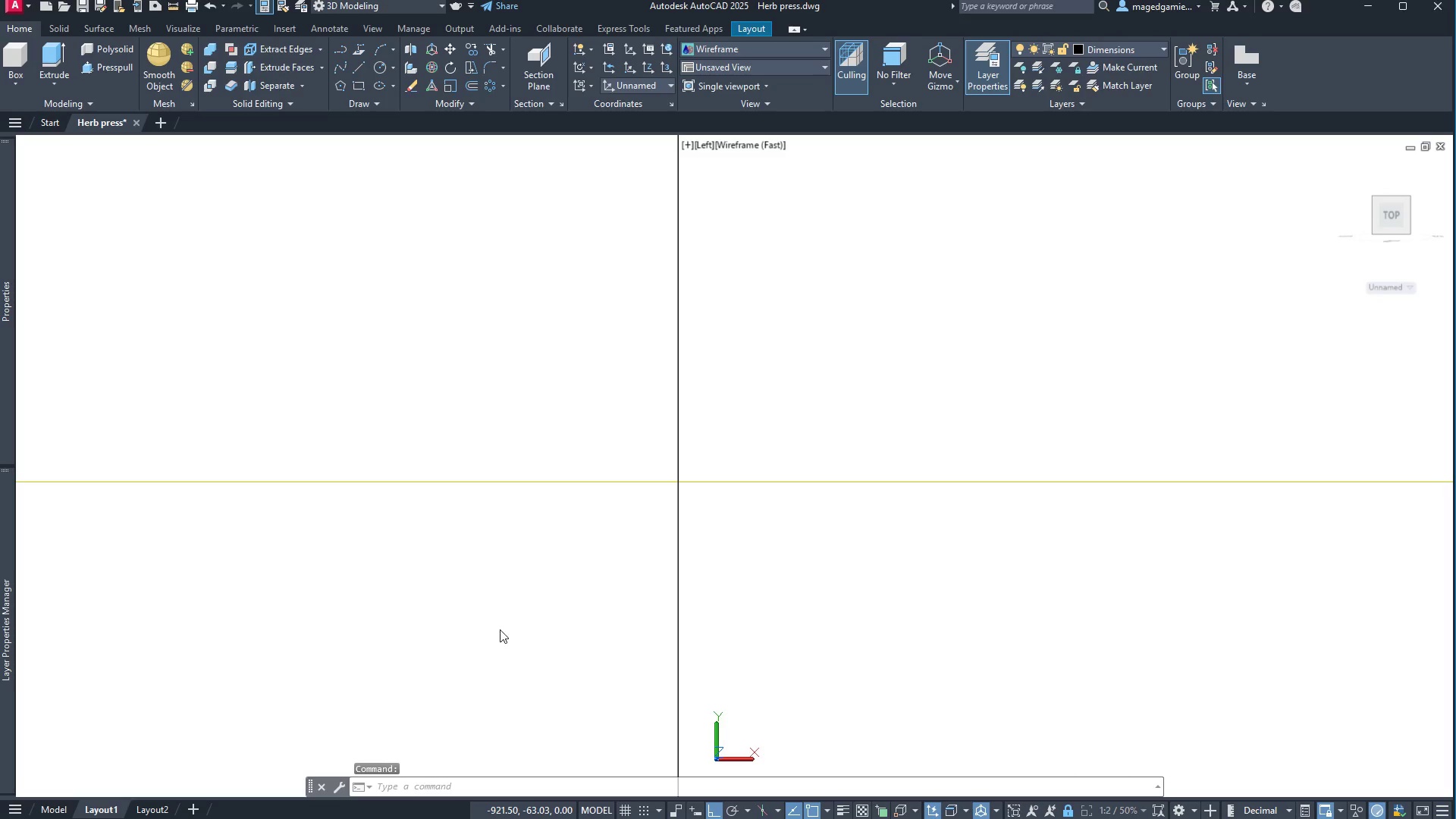 
scroll: coordinate [501, 629], scroll_direction: down, amount: 5.0
 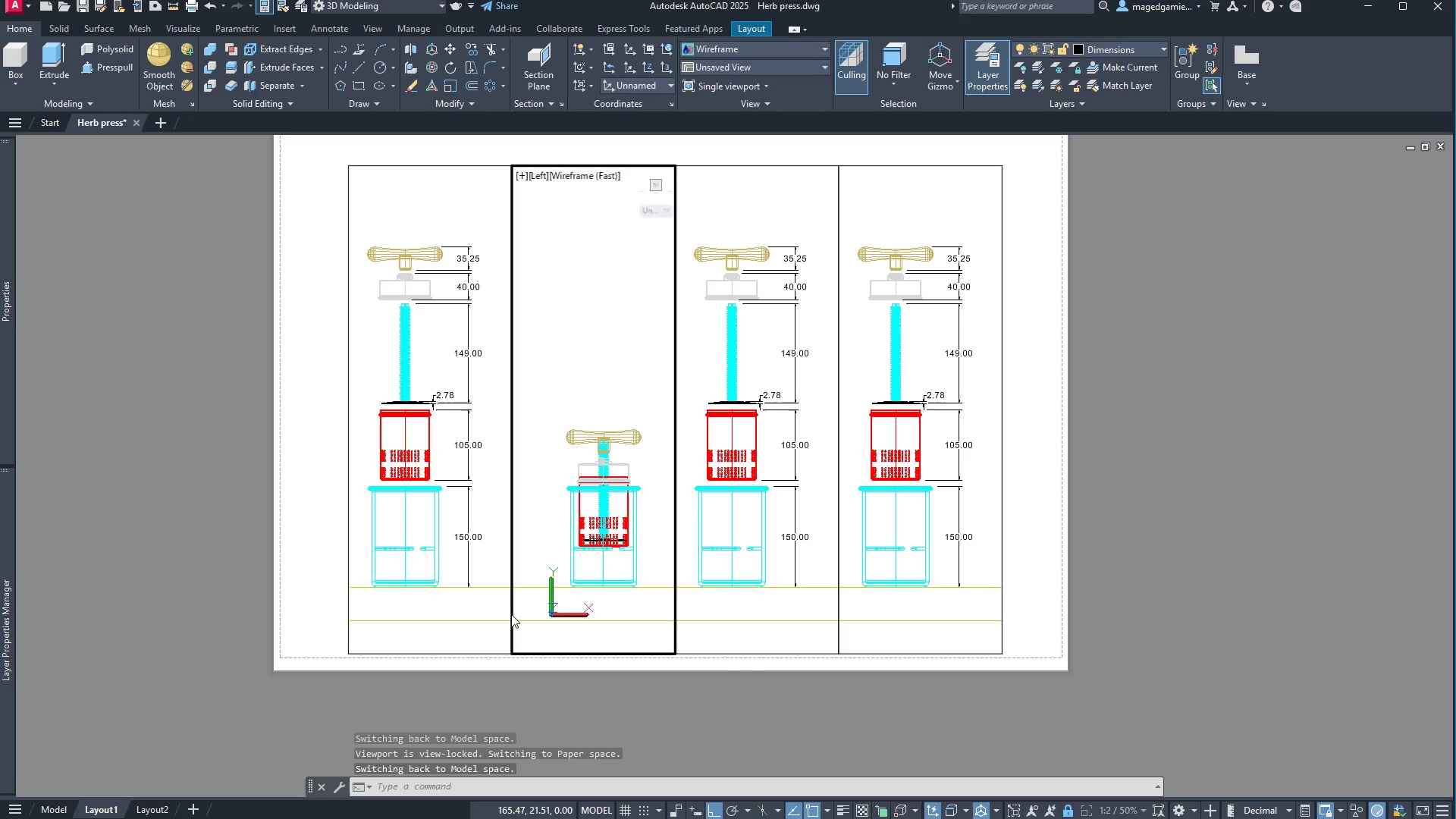 
wait(7.4)
 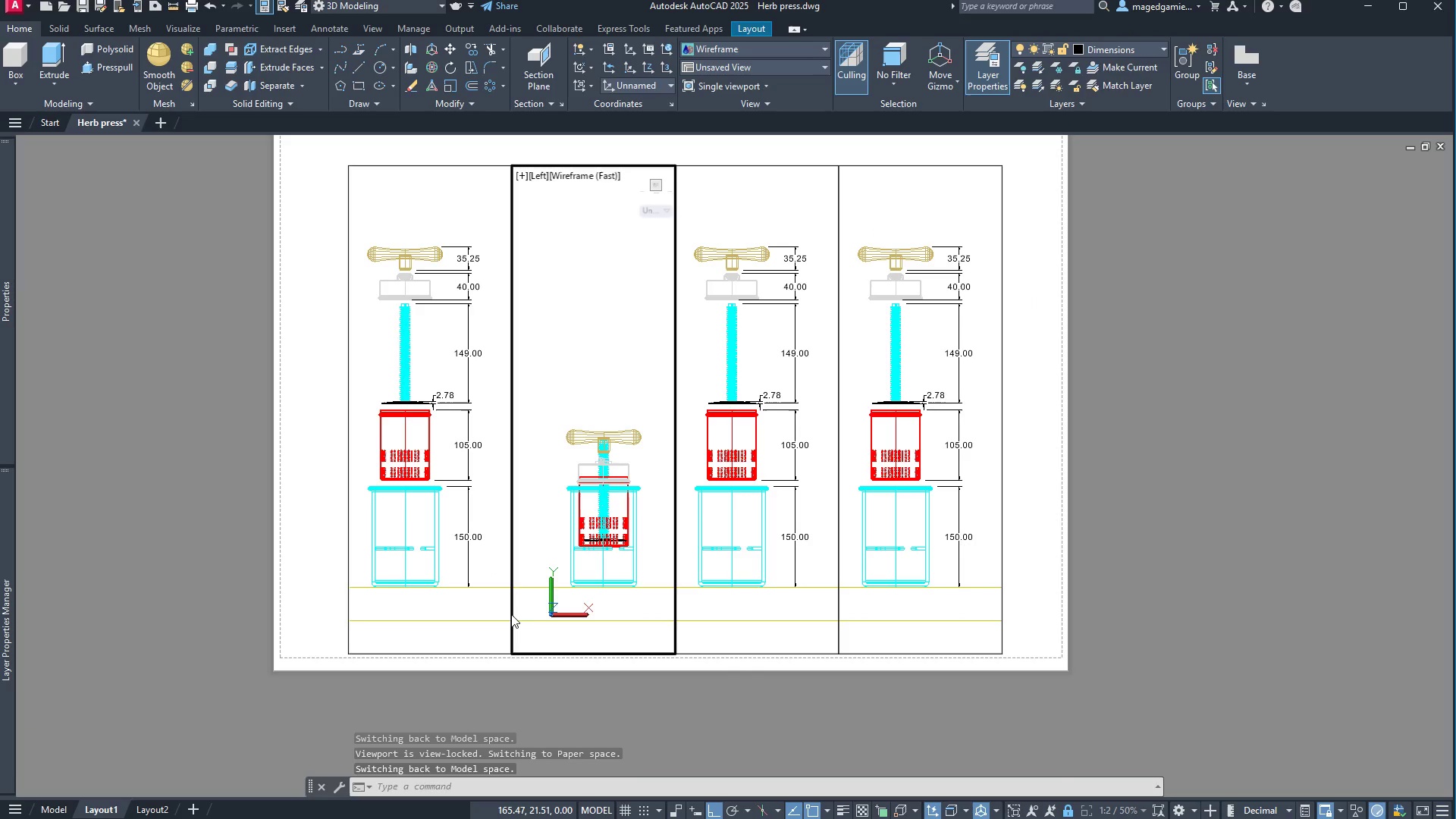 
left_click([817, 460])
 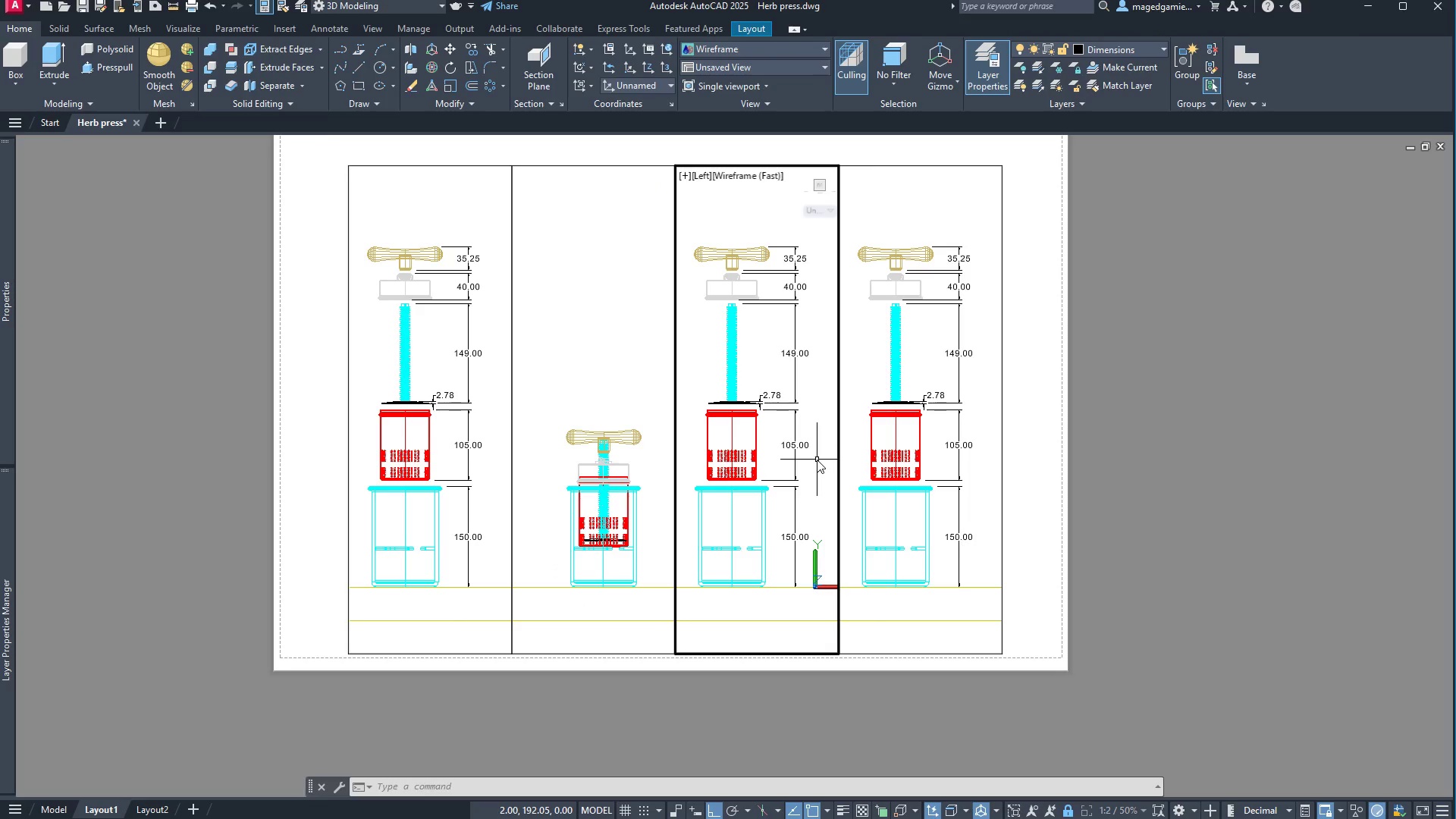 
wait(7.03)
 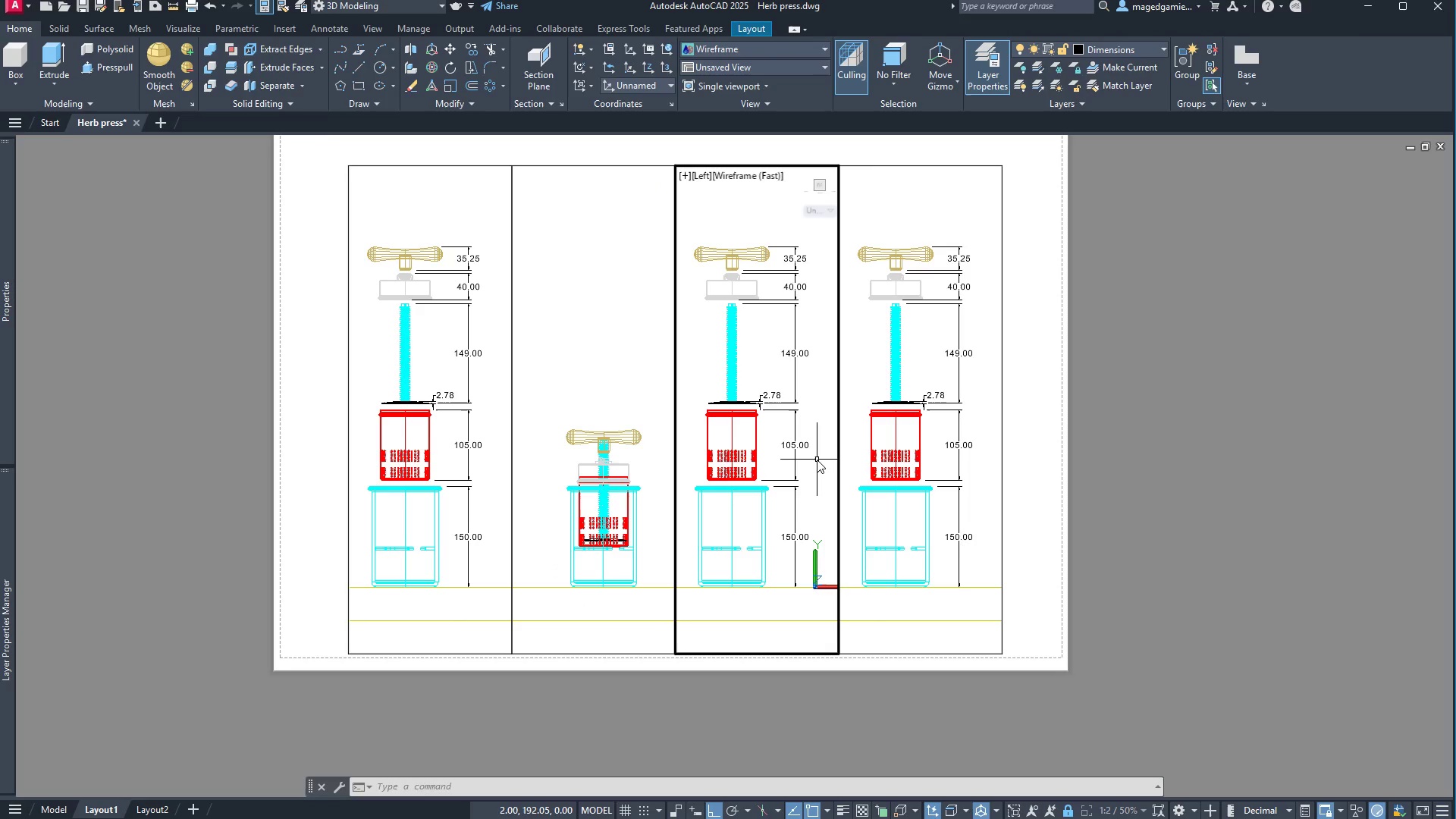 
double_click([817, 460])
 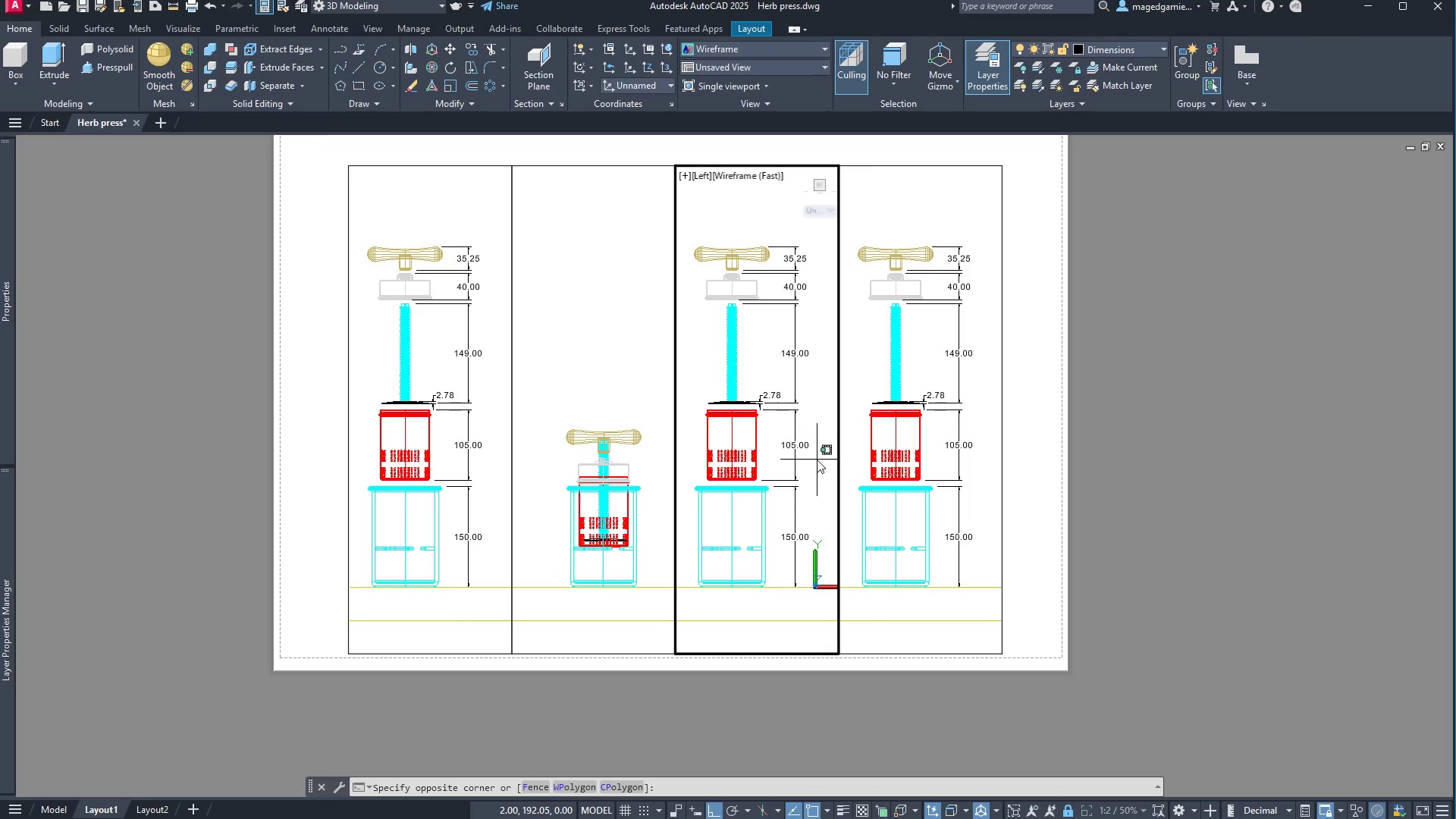 
key(Escape)
 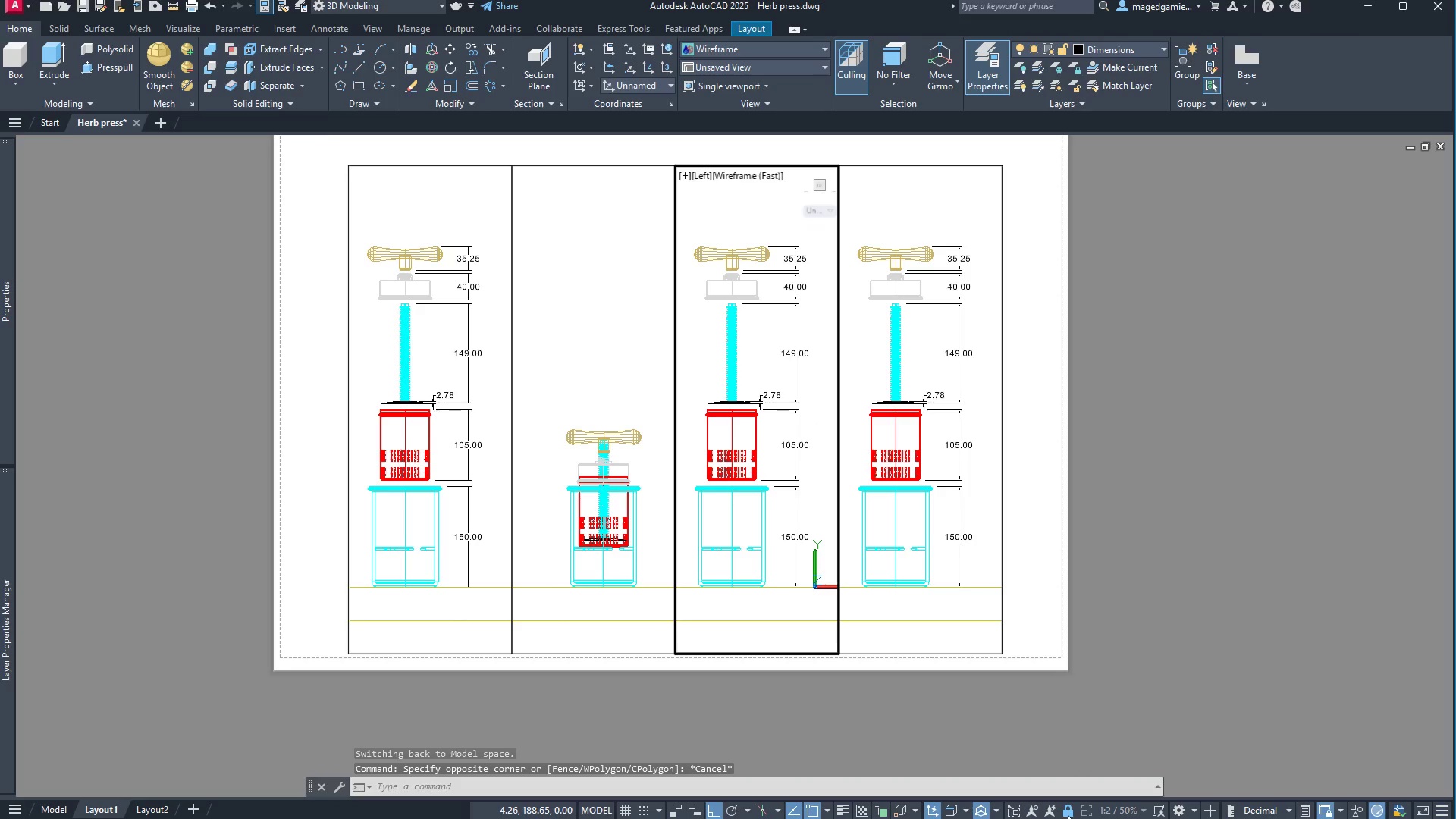 
left_click([1068, 814])
 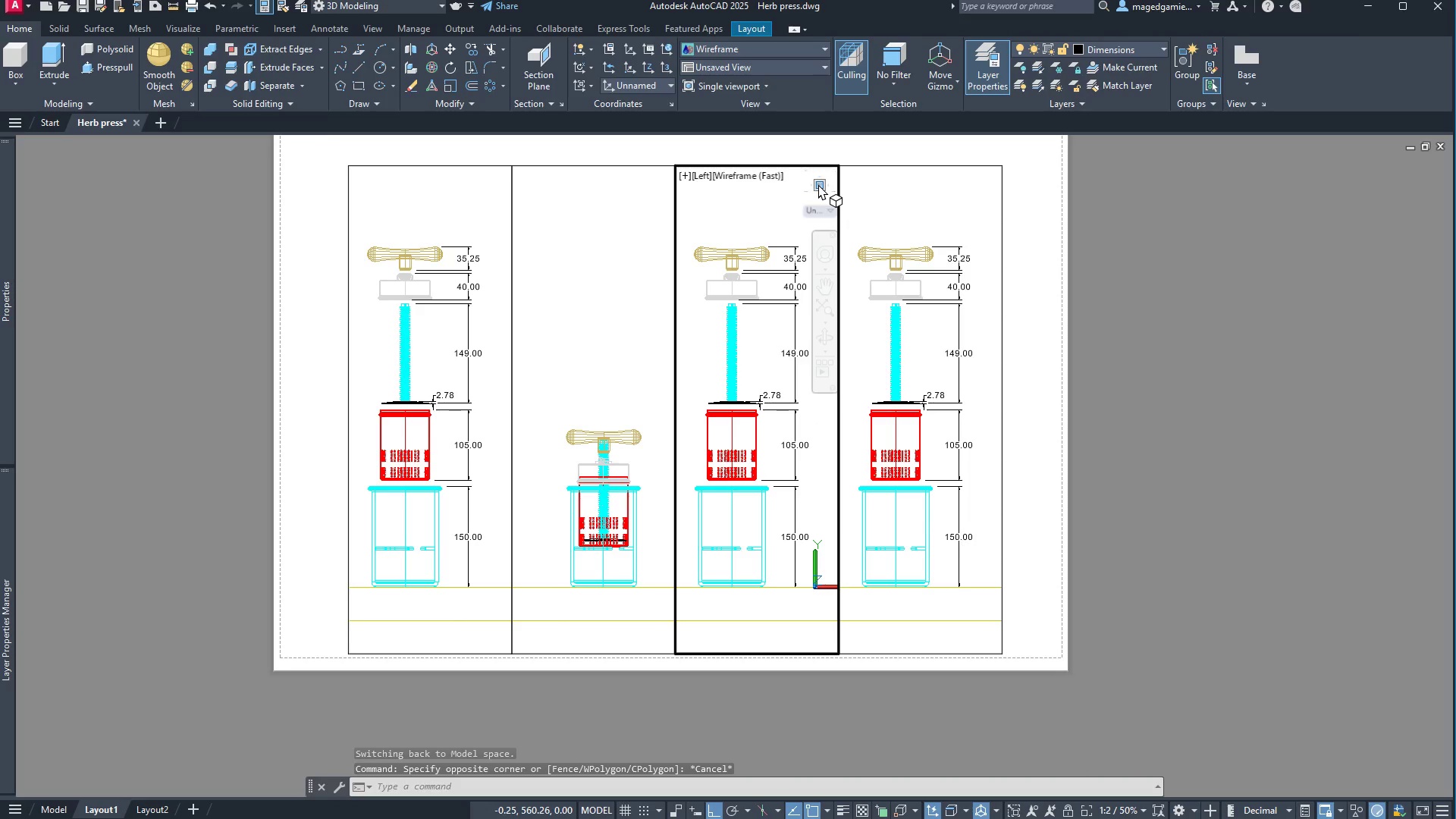 
wait(8.58)
 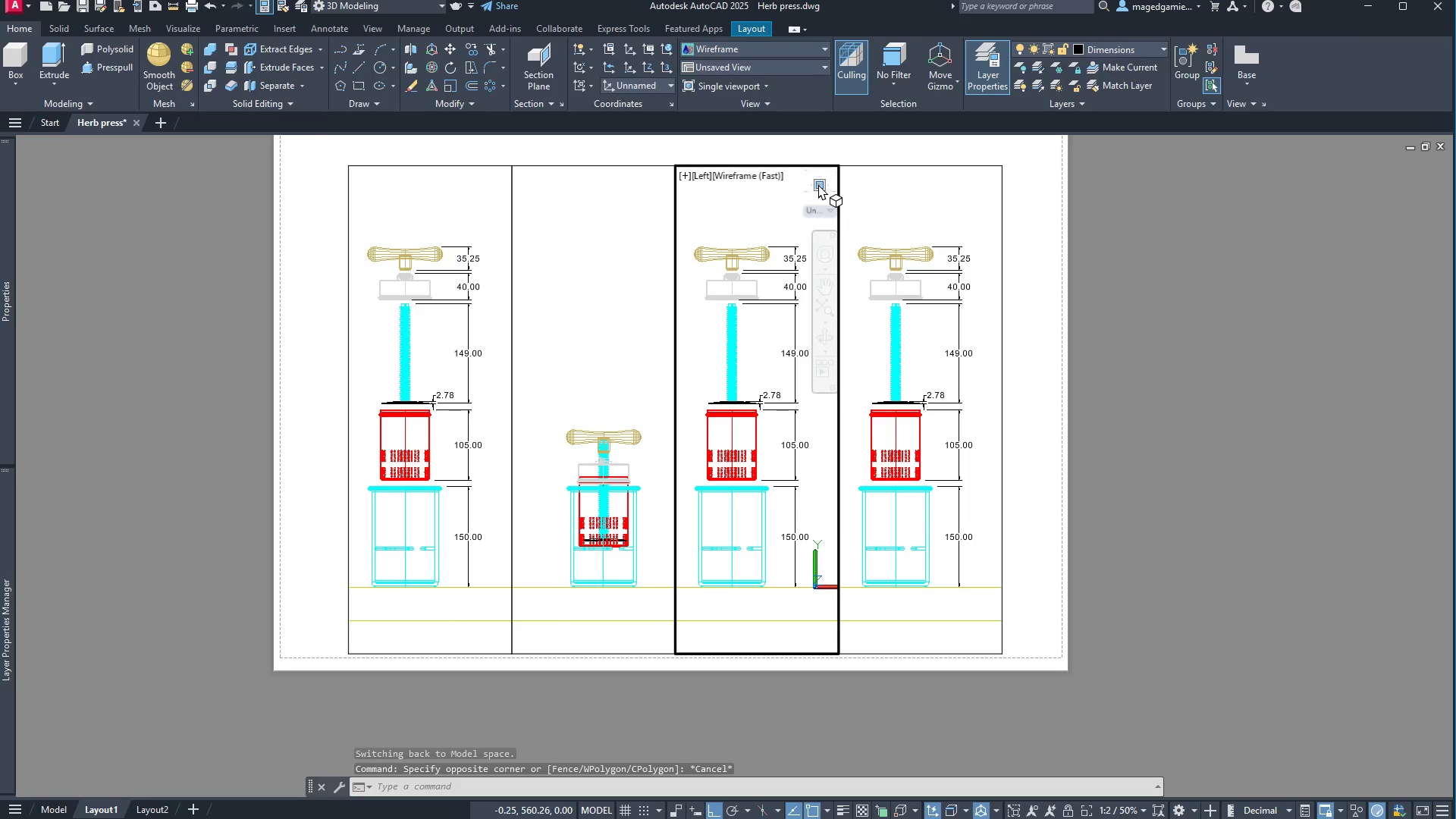 
left_click([820, 186])
 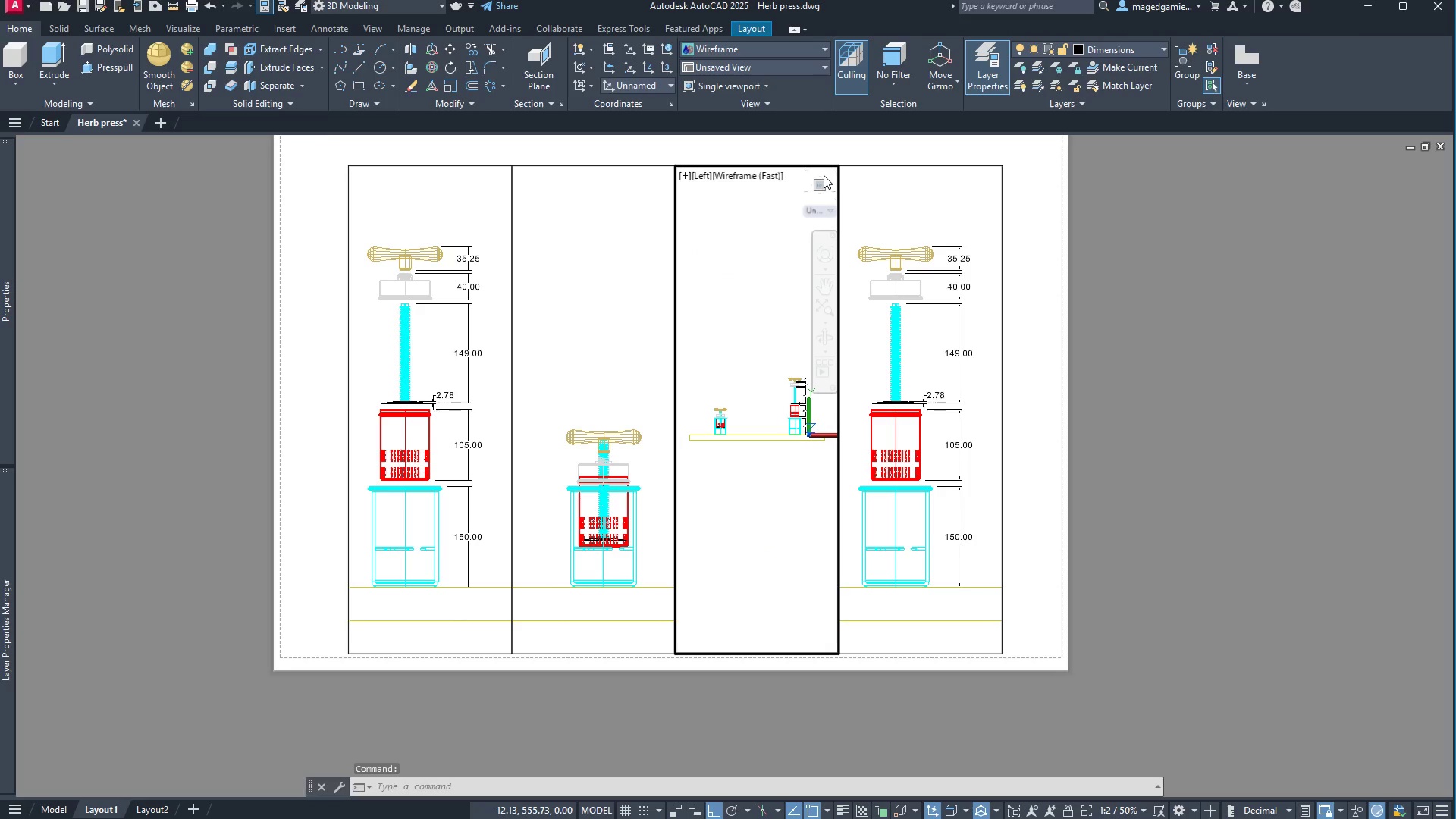 
left_click([821, 177])
 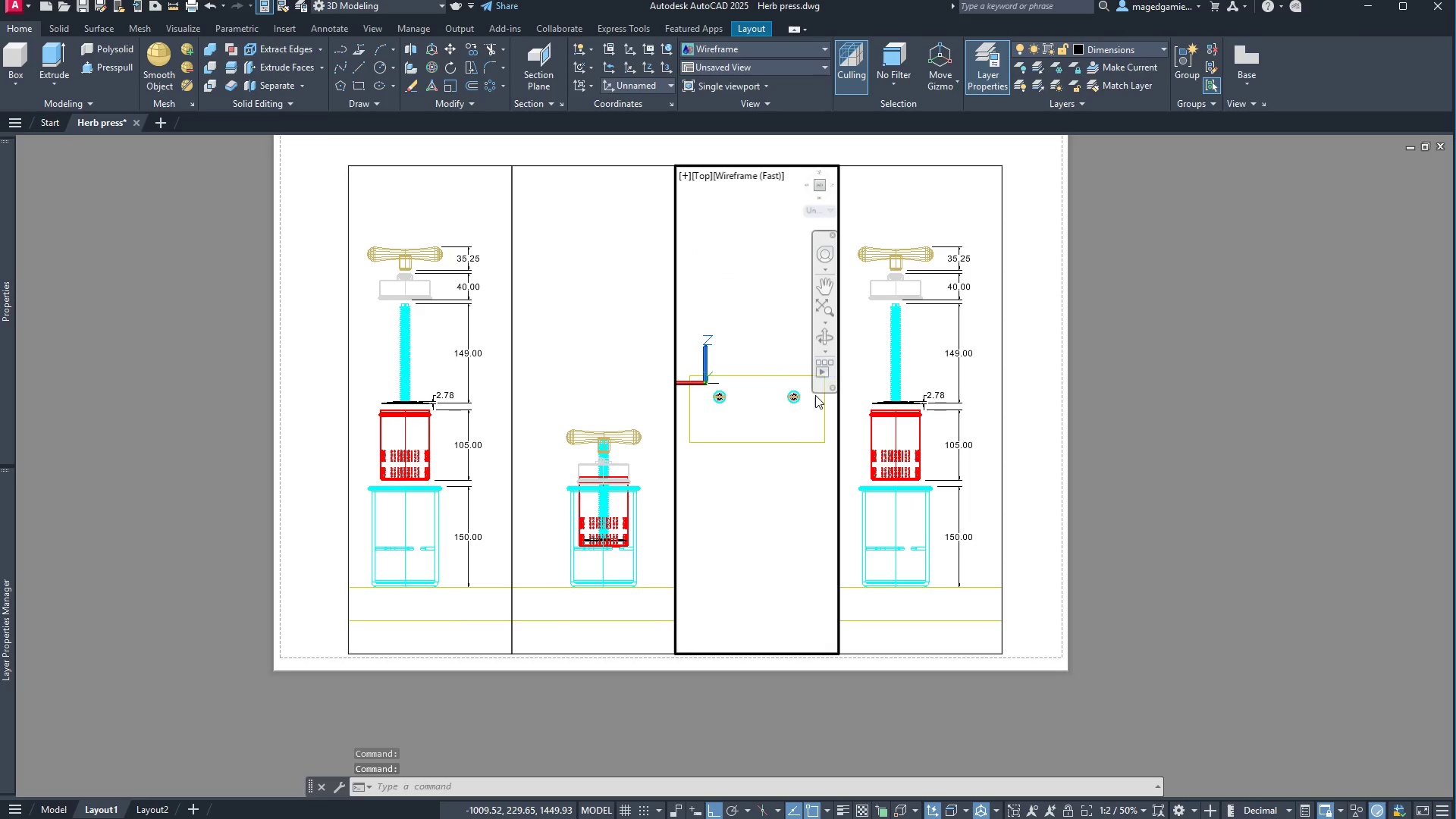 
scroll: coordinate [788, 562], scroll_direction: up, amount: 7.0
 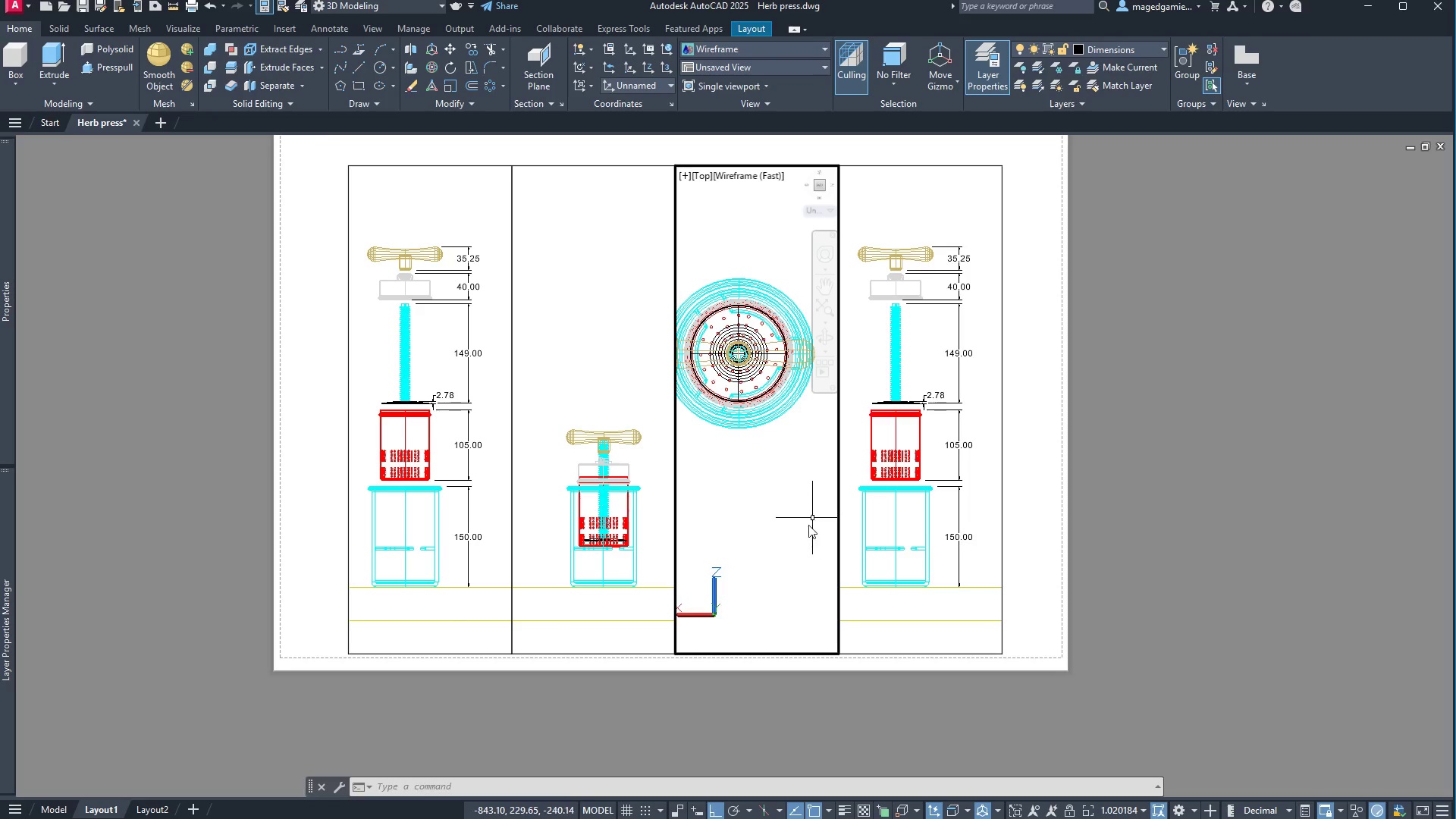 
scroll: coordinate [807, 540], scroll_direction: down, amount: 1.0
 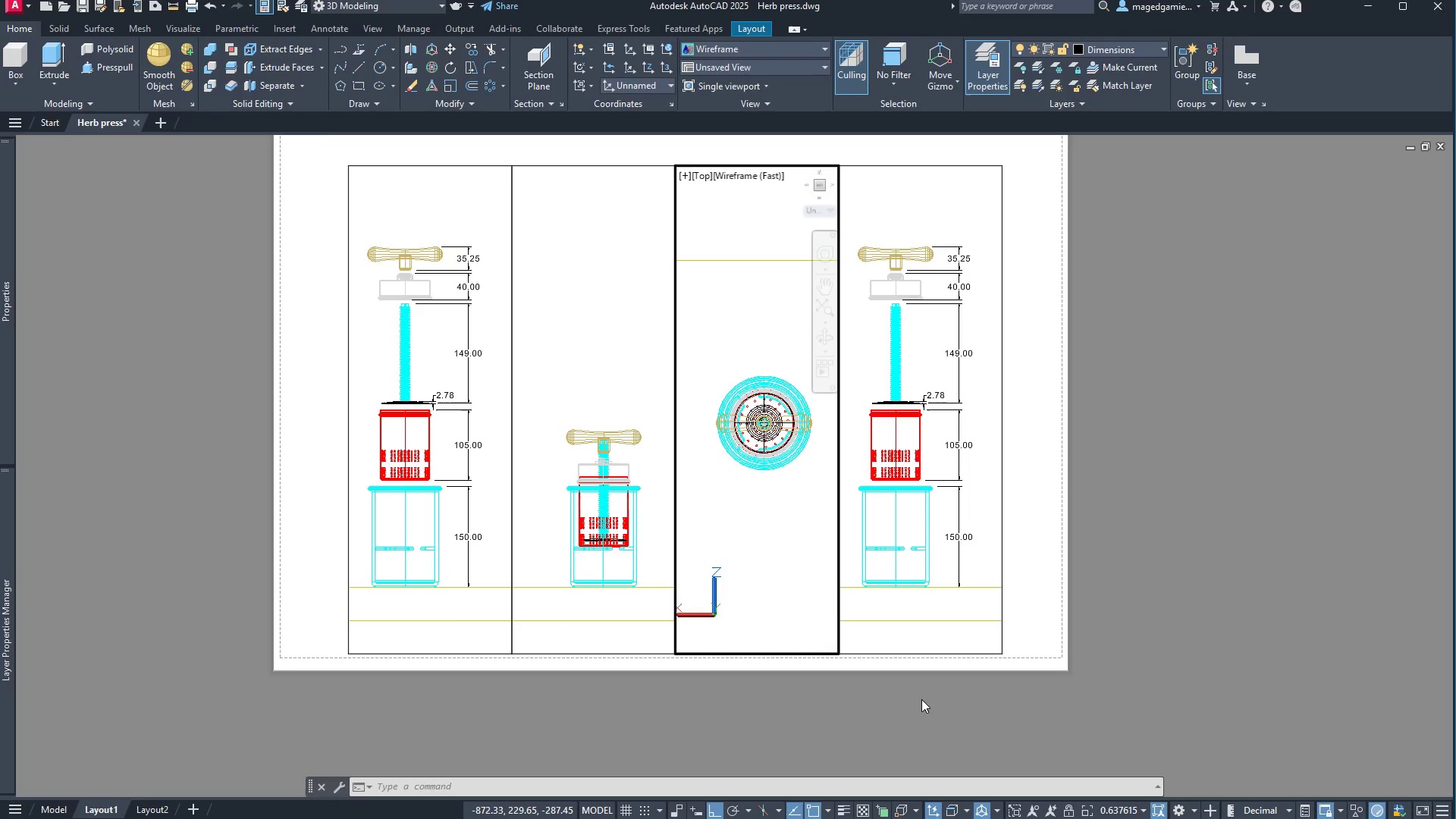 
key(Escape)
 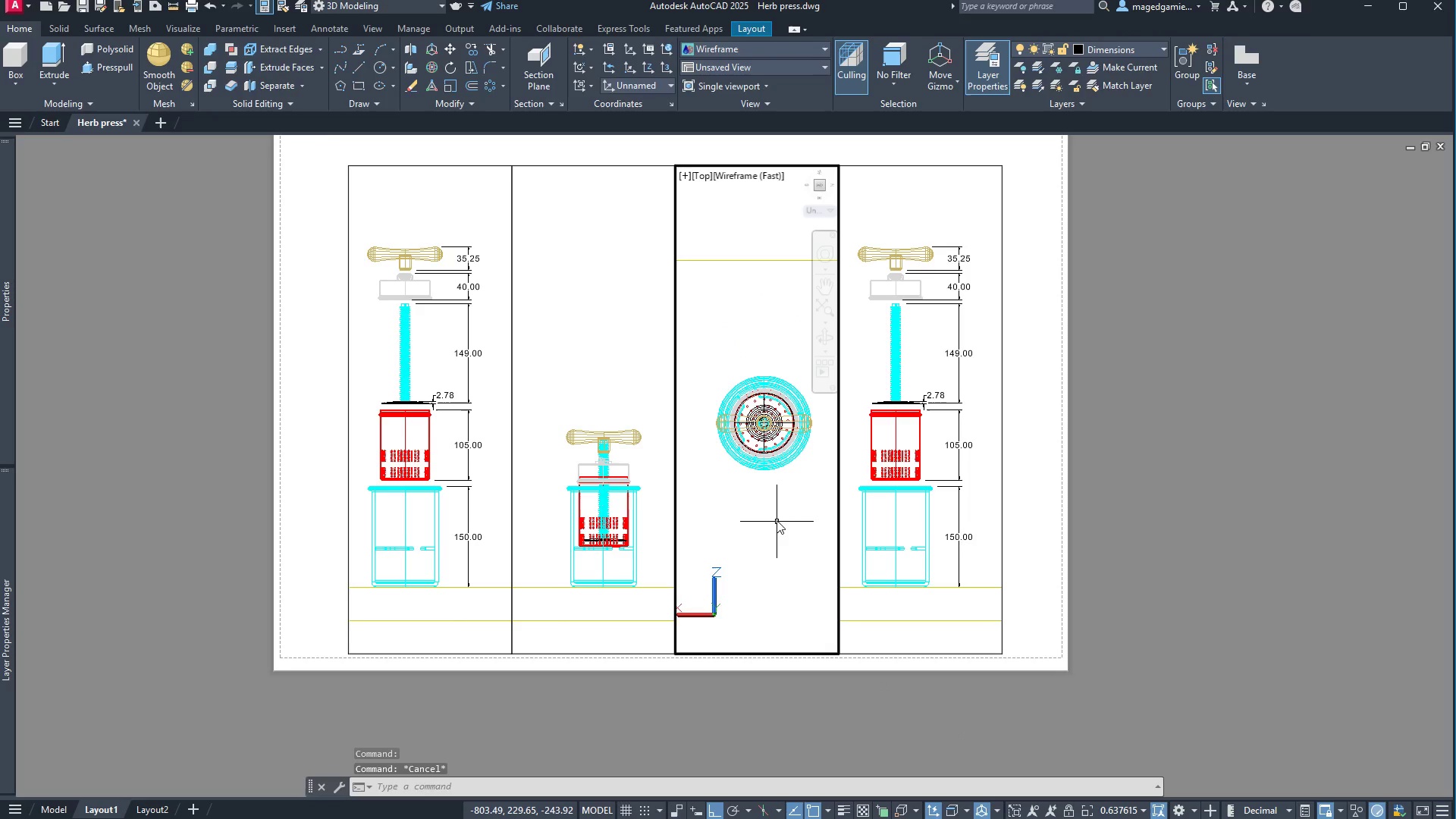 
key(Escape)
 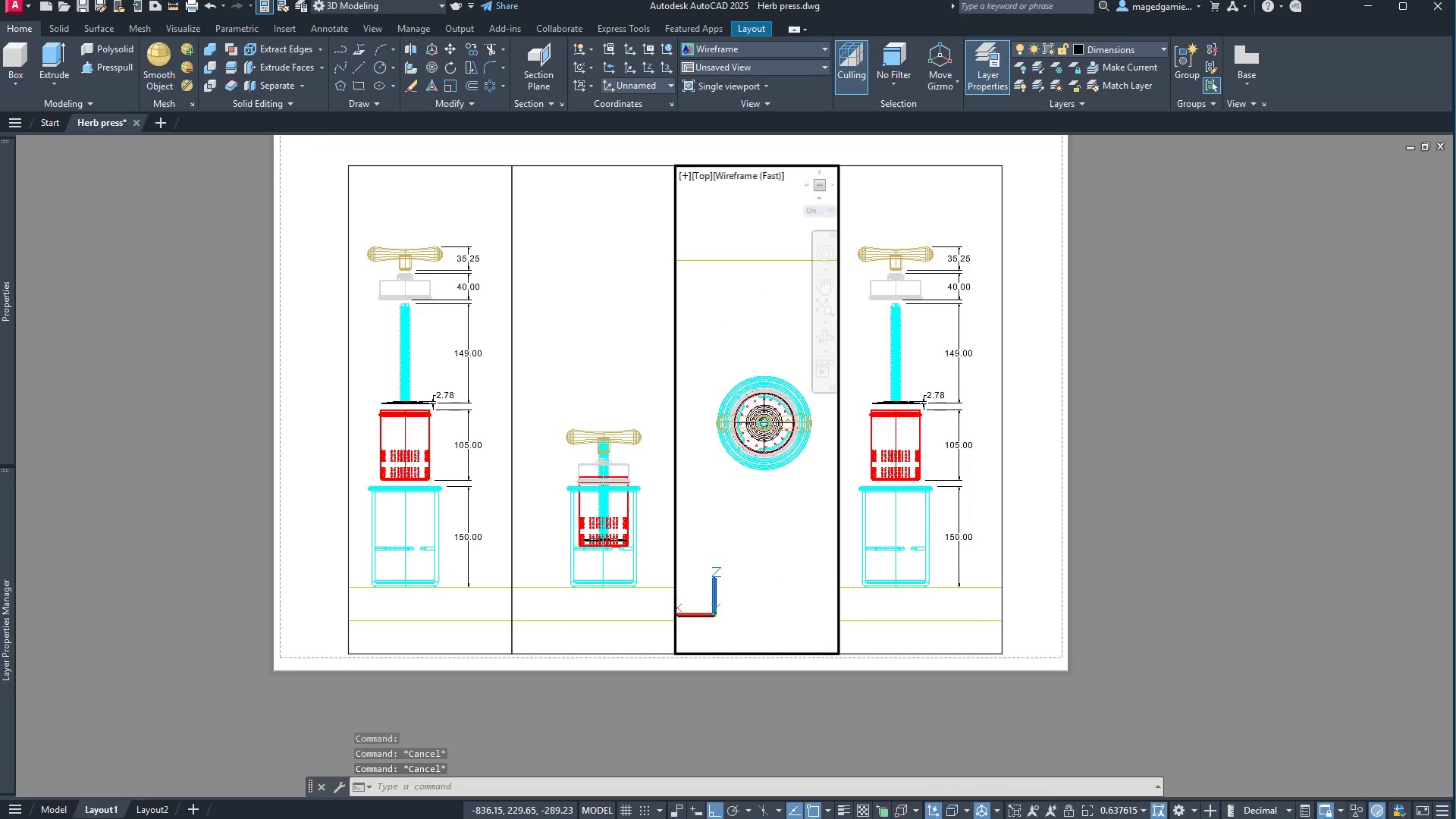 
left_click([1109, 812])
 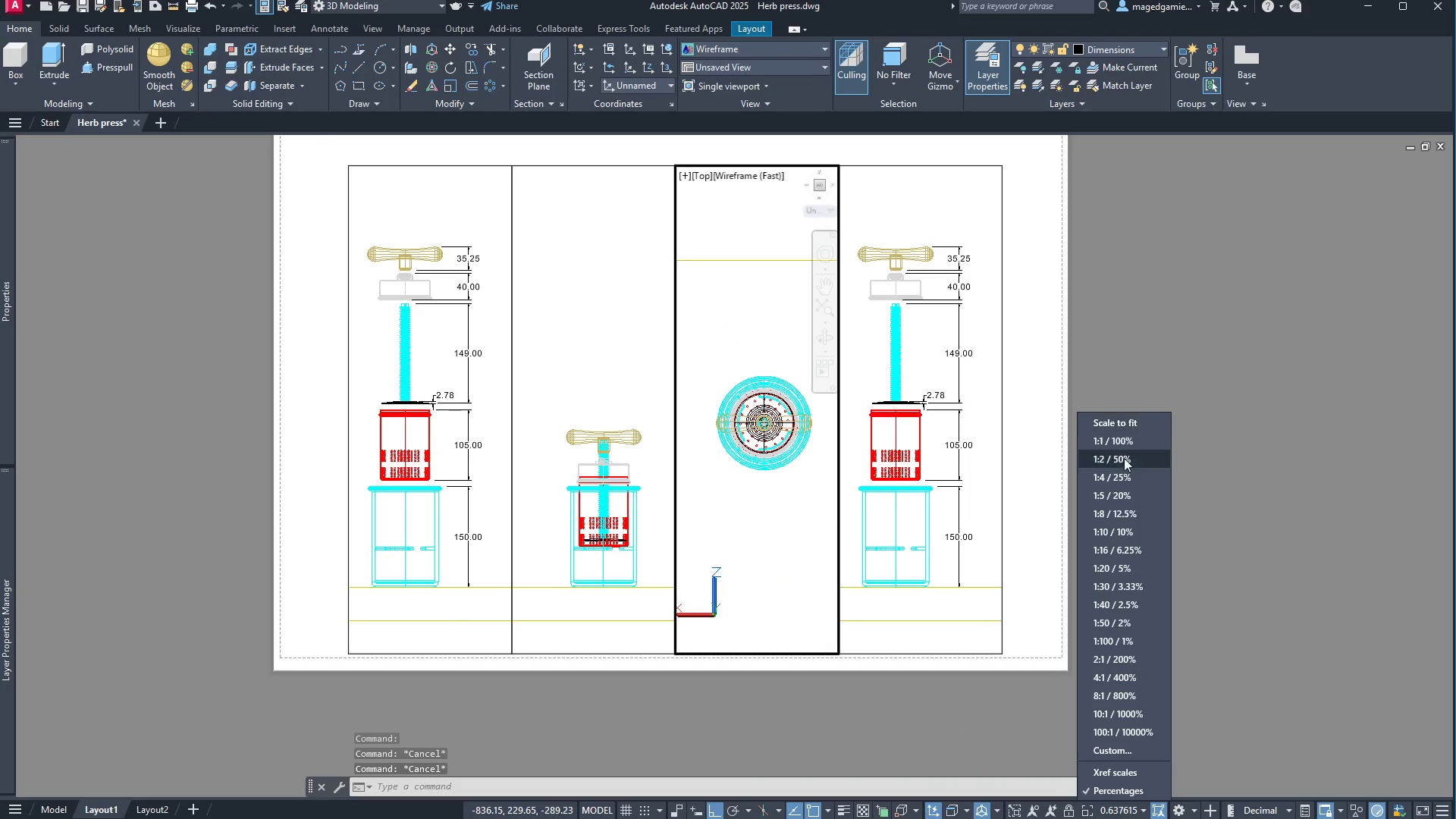 
left_click([1124, 460])
 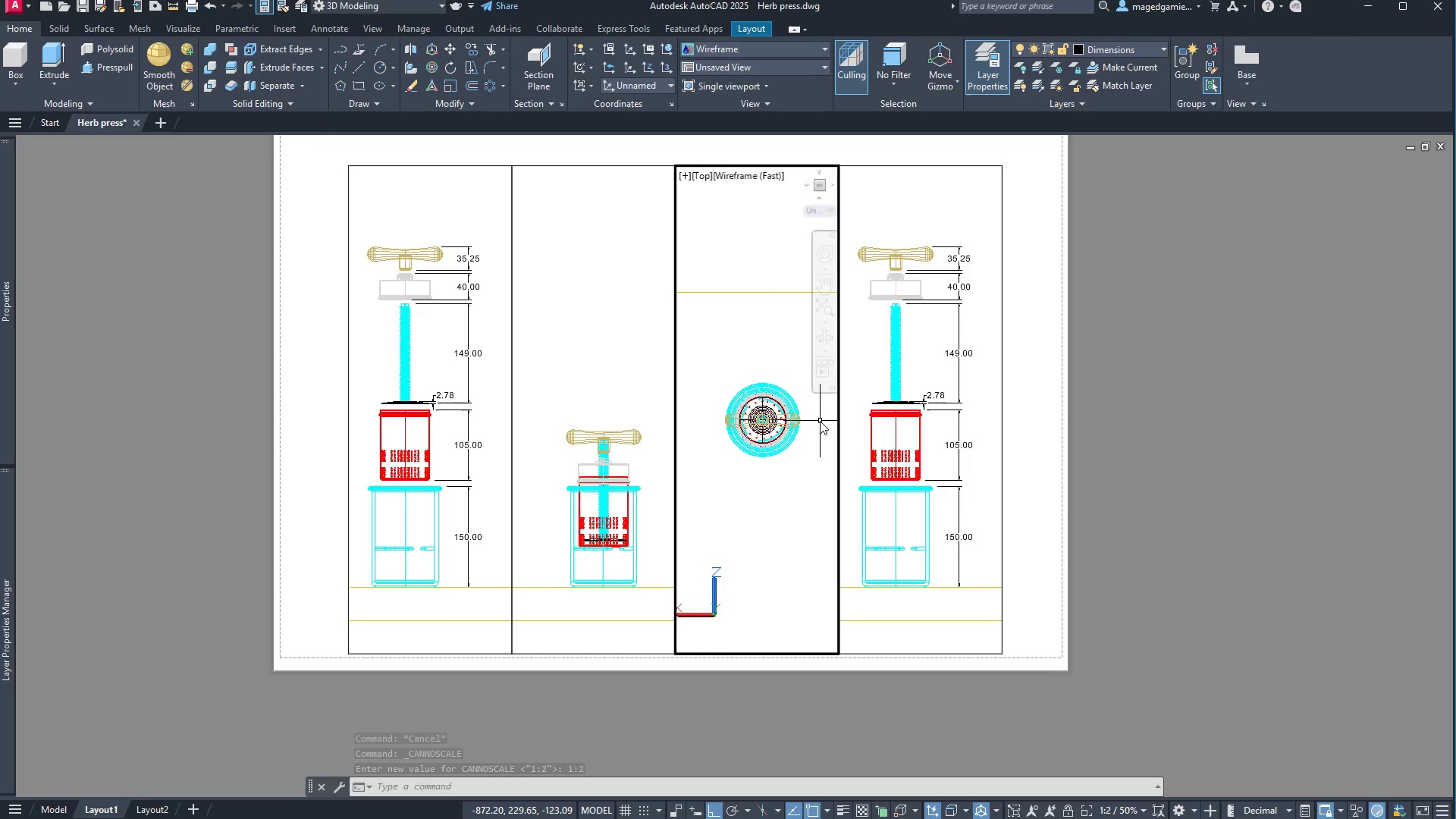 
wait(10.72)
 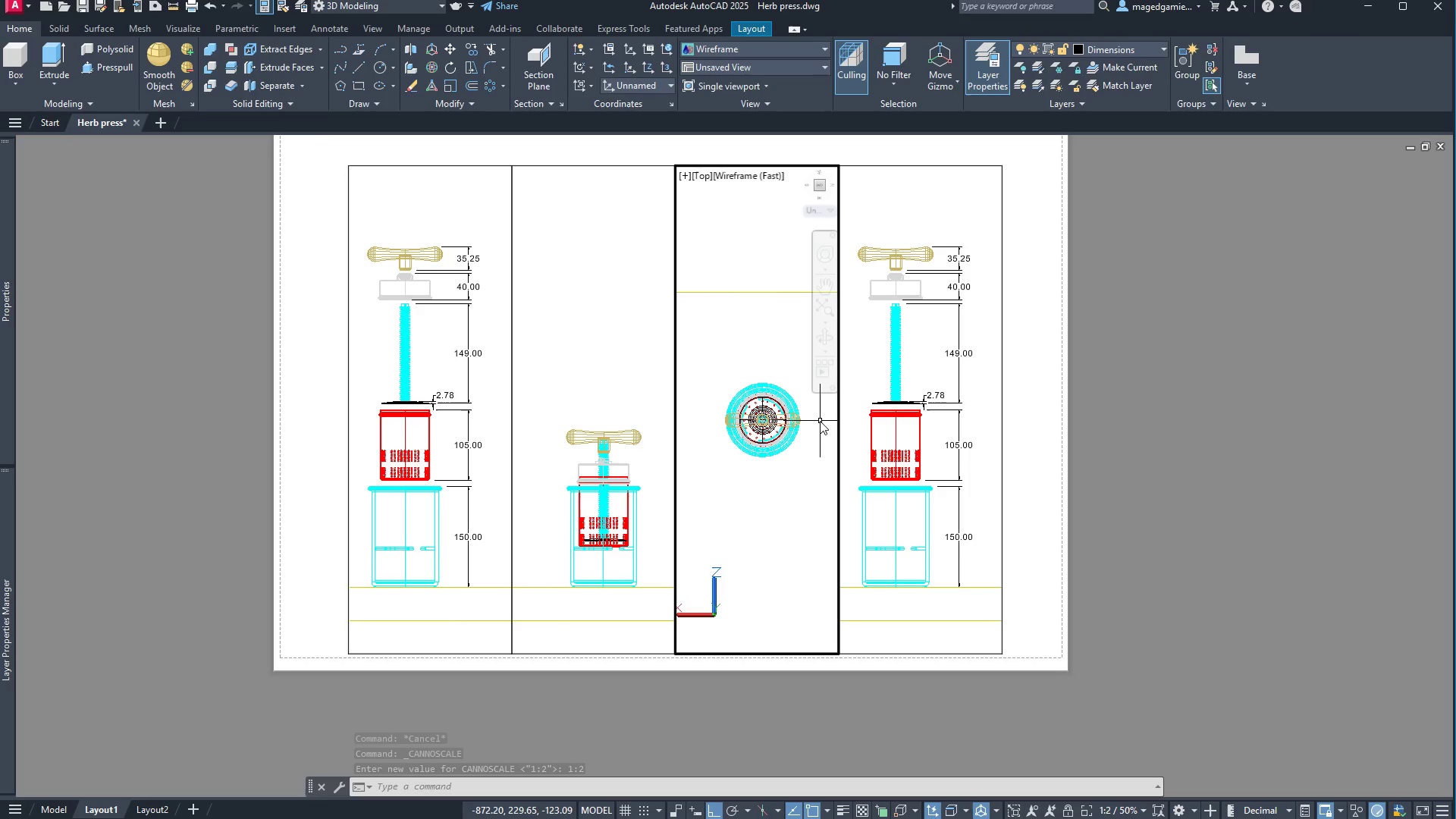 
left_click([1111, 810])
 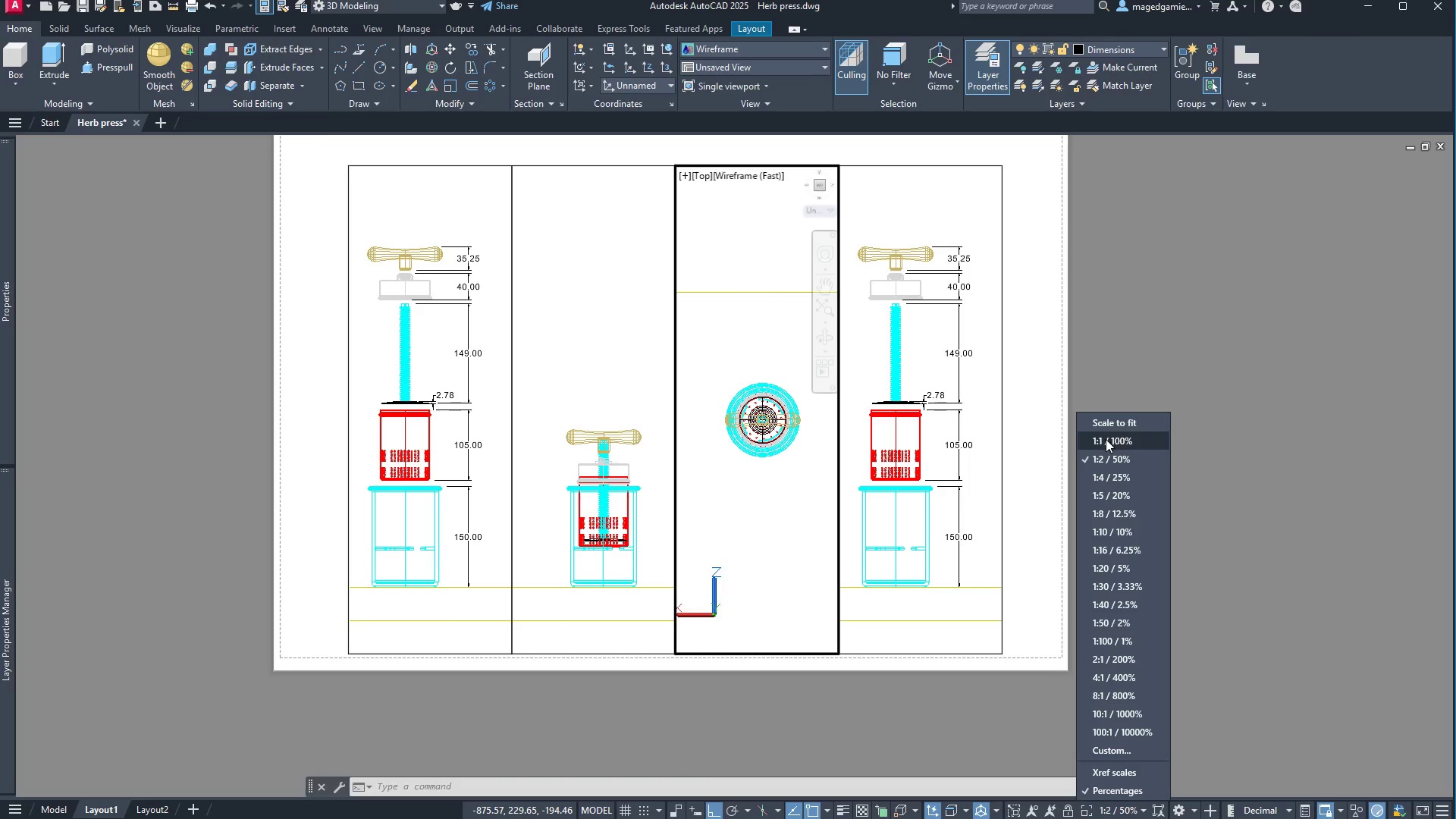 
left_click([1106, 439])
 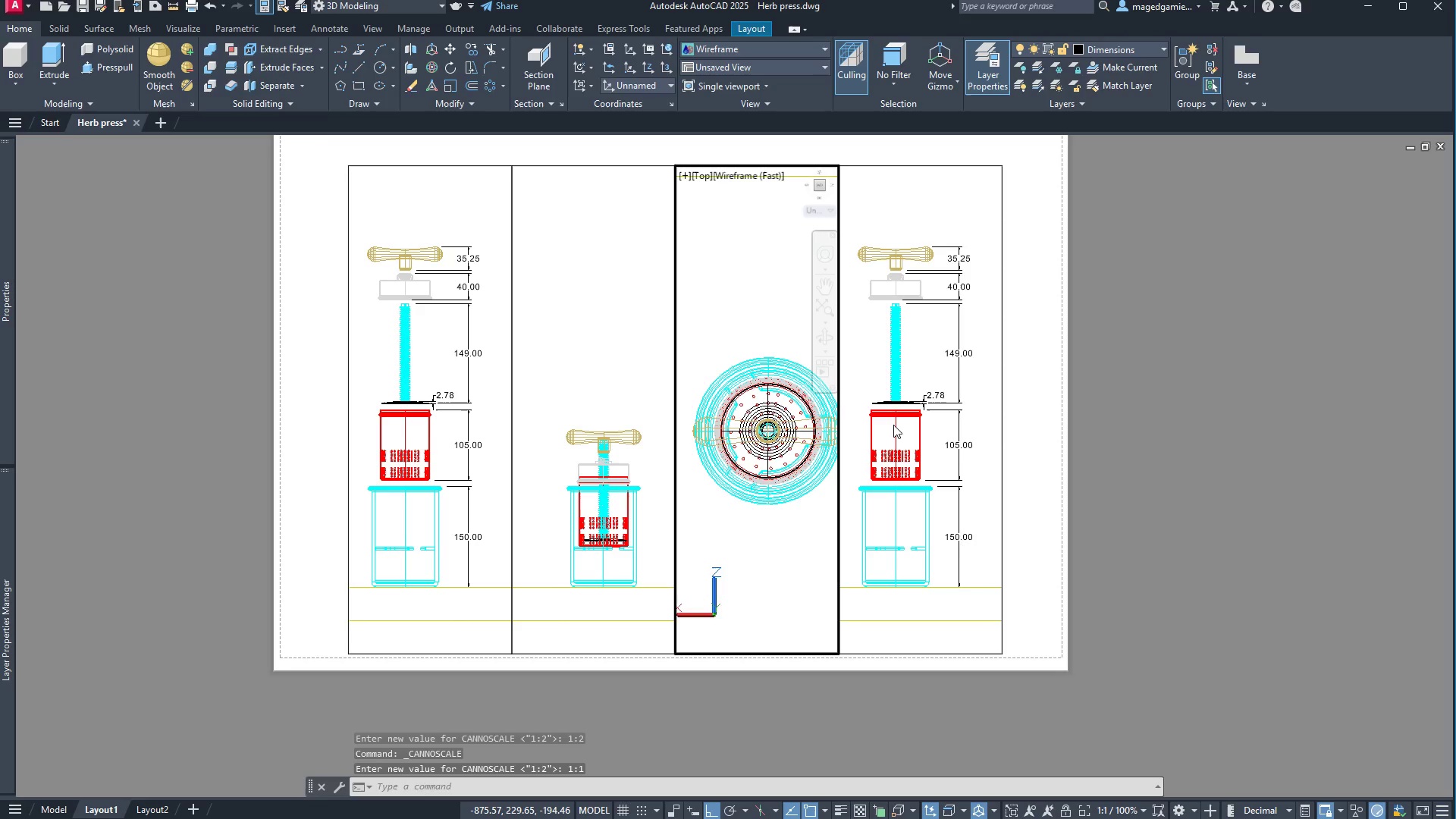 
key(Escape)
 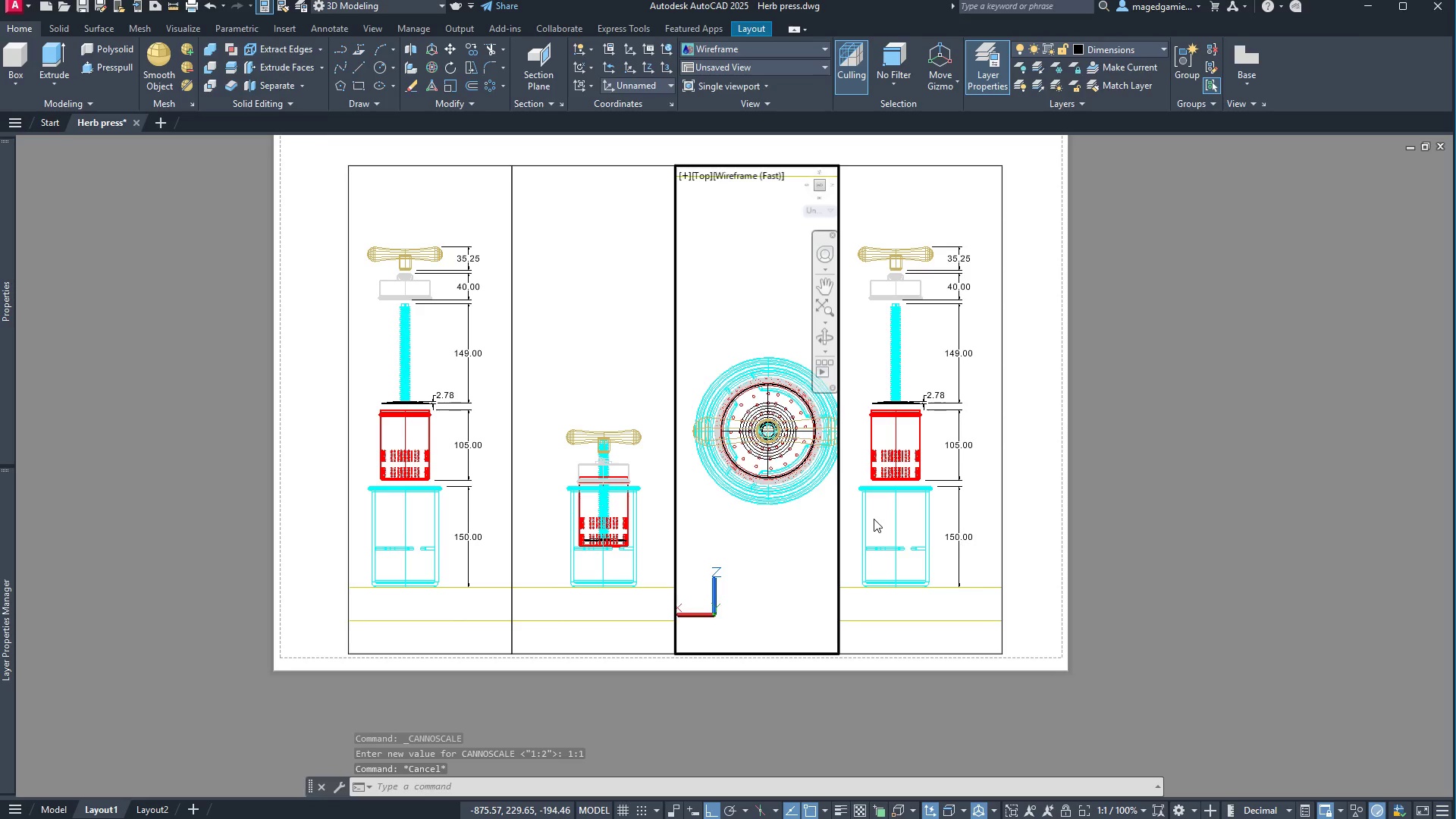 
wait(8.56)
 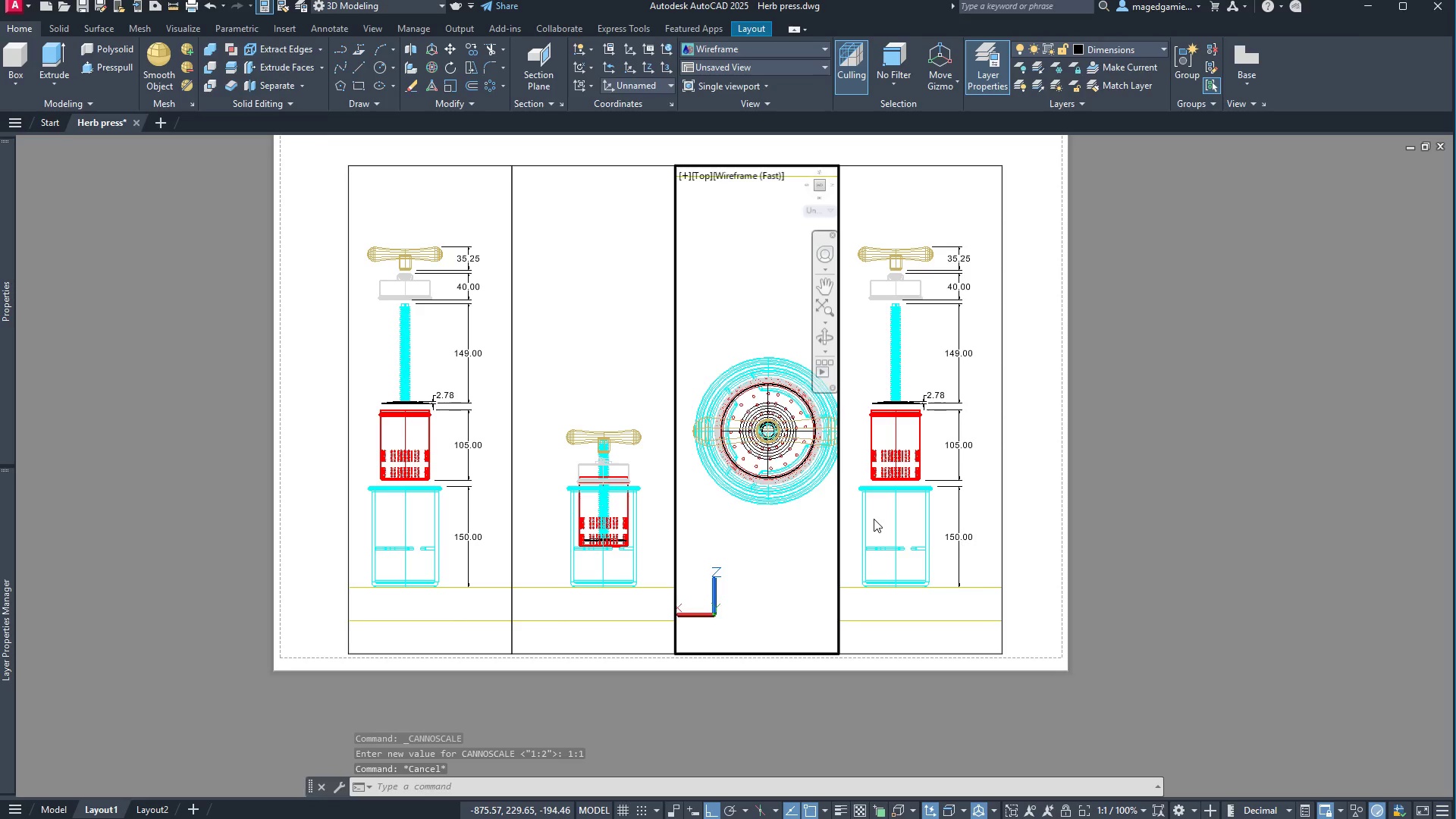 
left_click([1062, 812])
 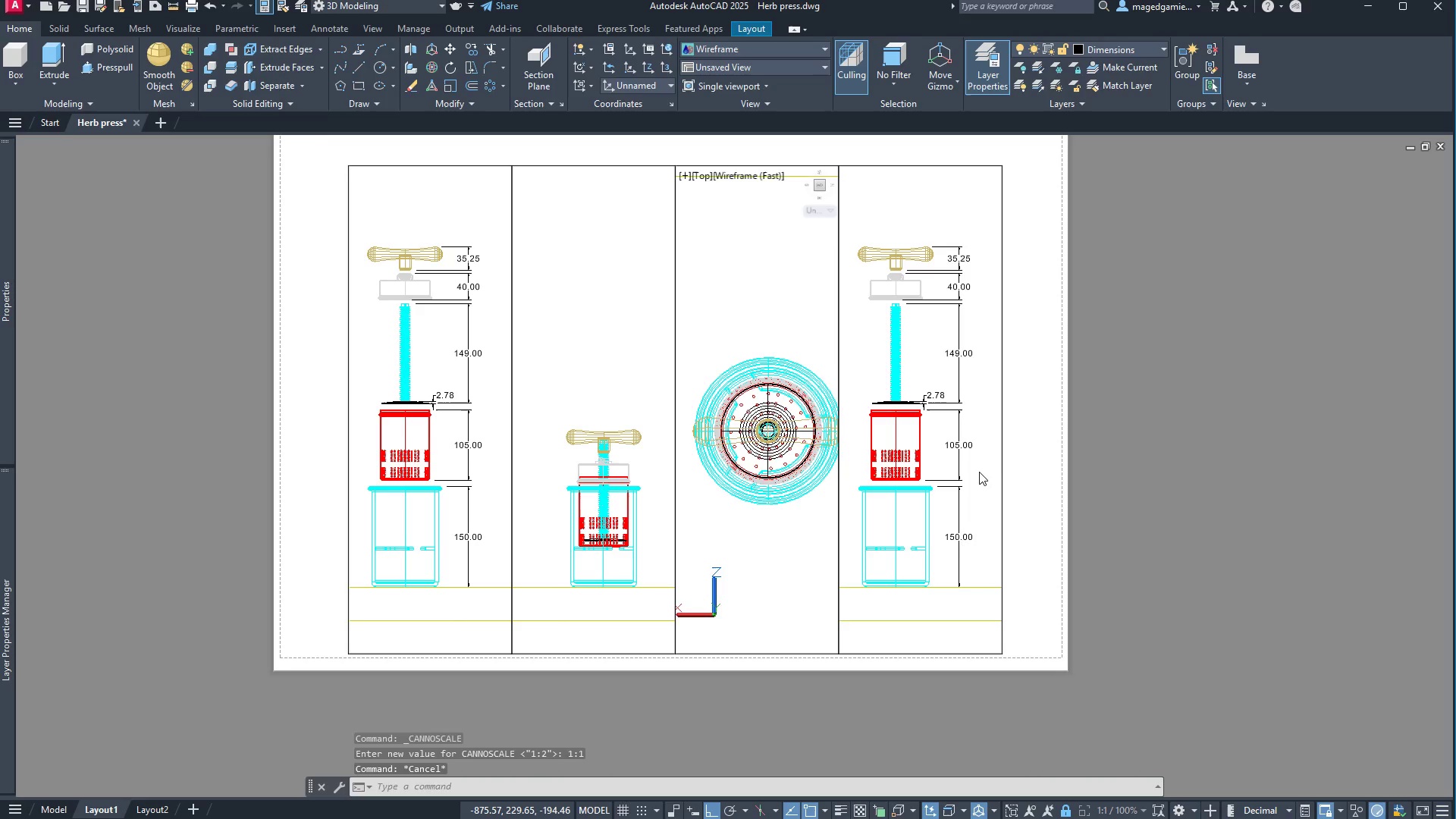 
left_click([977, 473])
 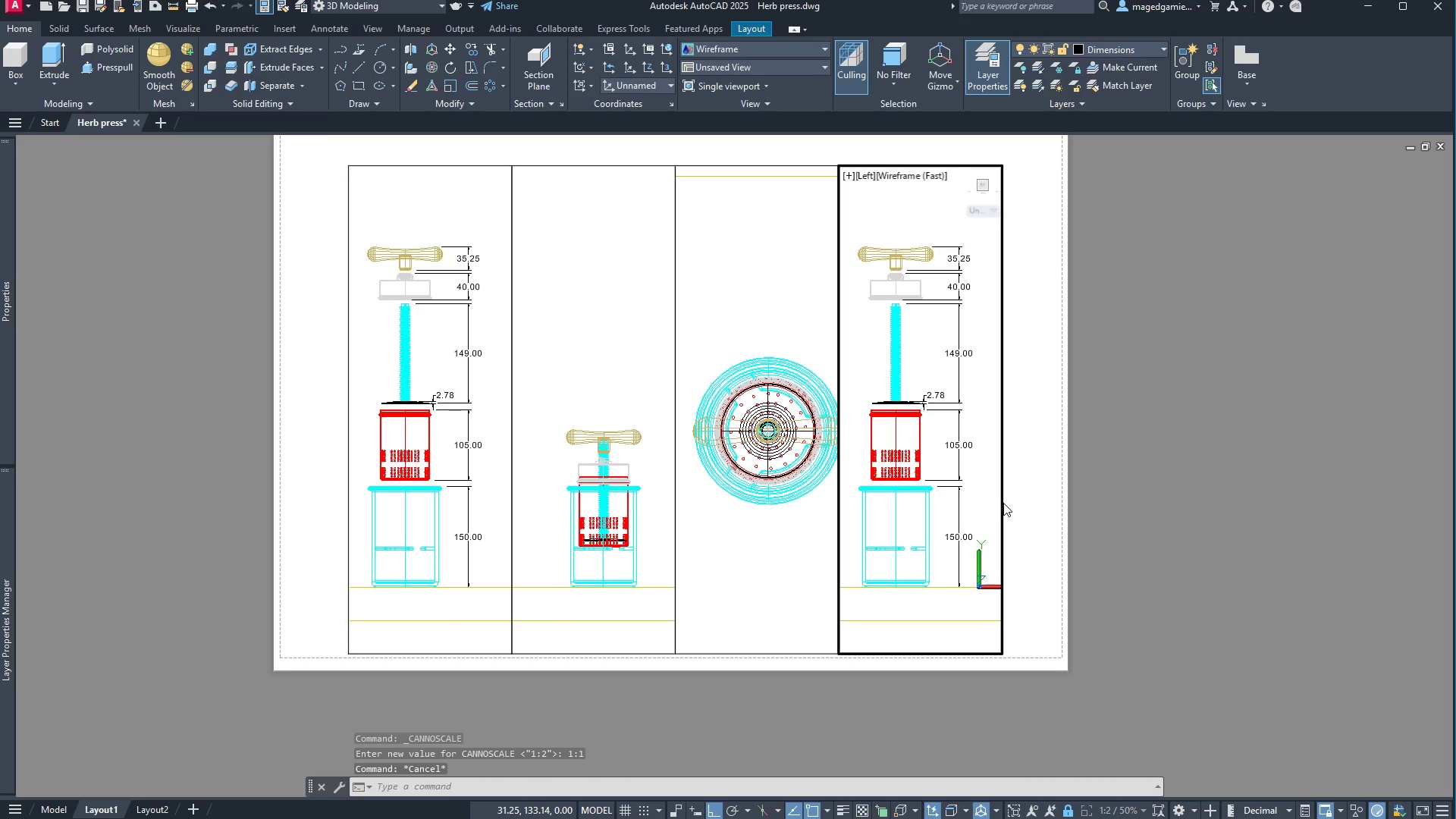 
left_click([1025, 475])
 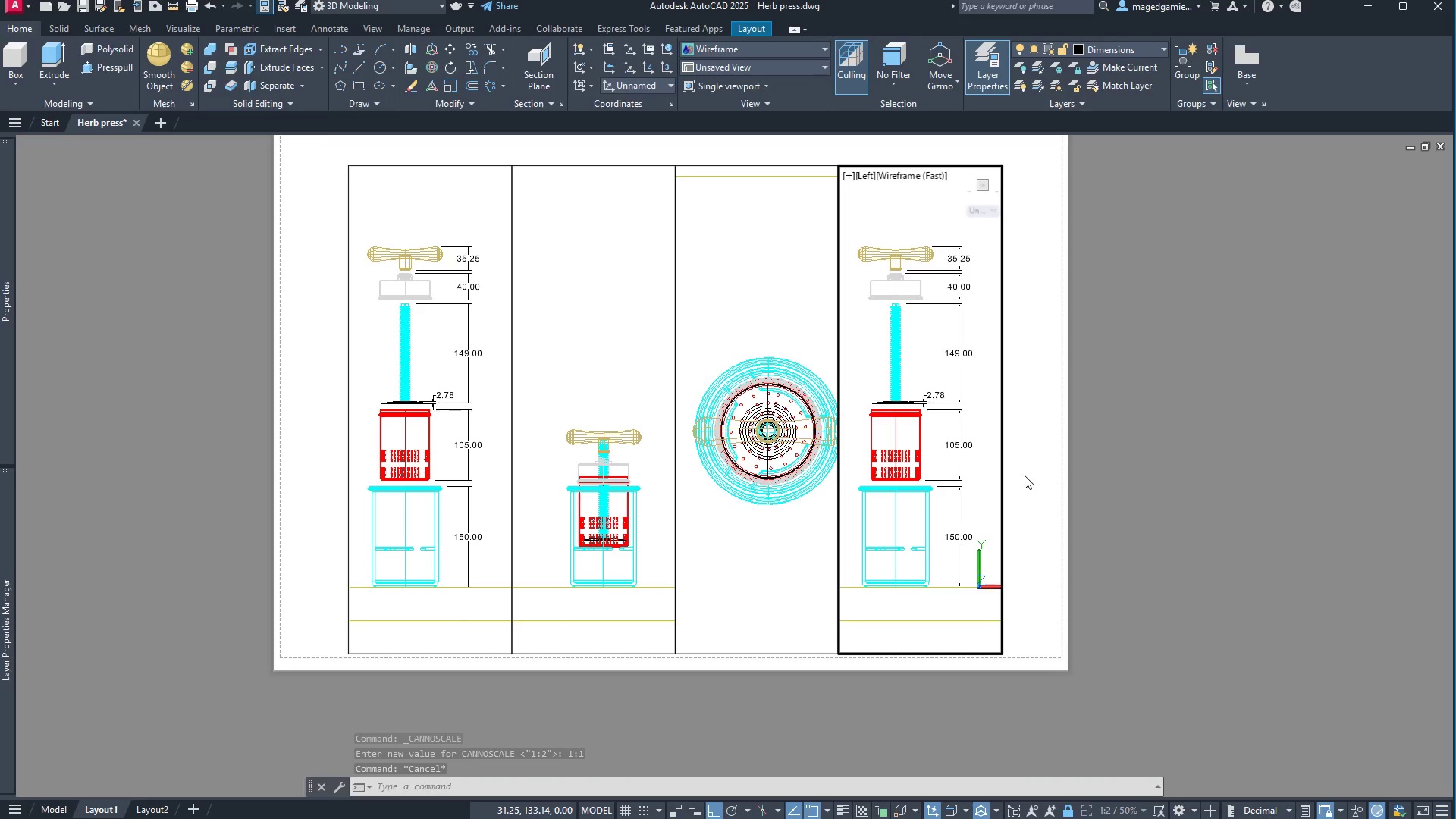 
double_click([1025, 475])
 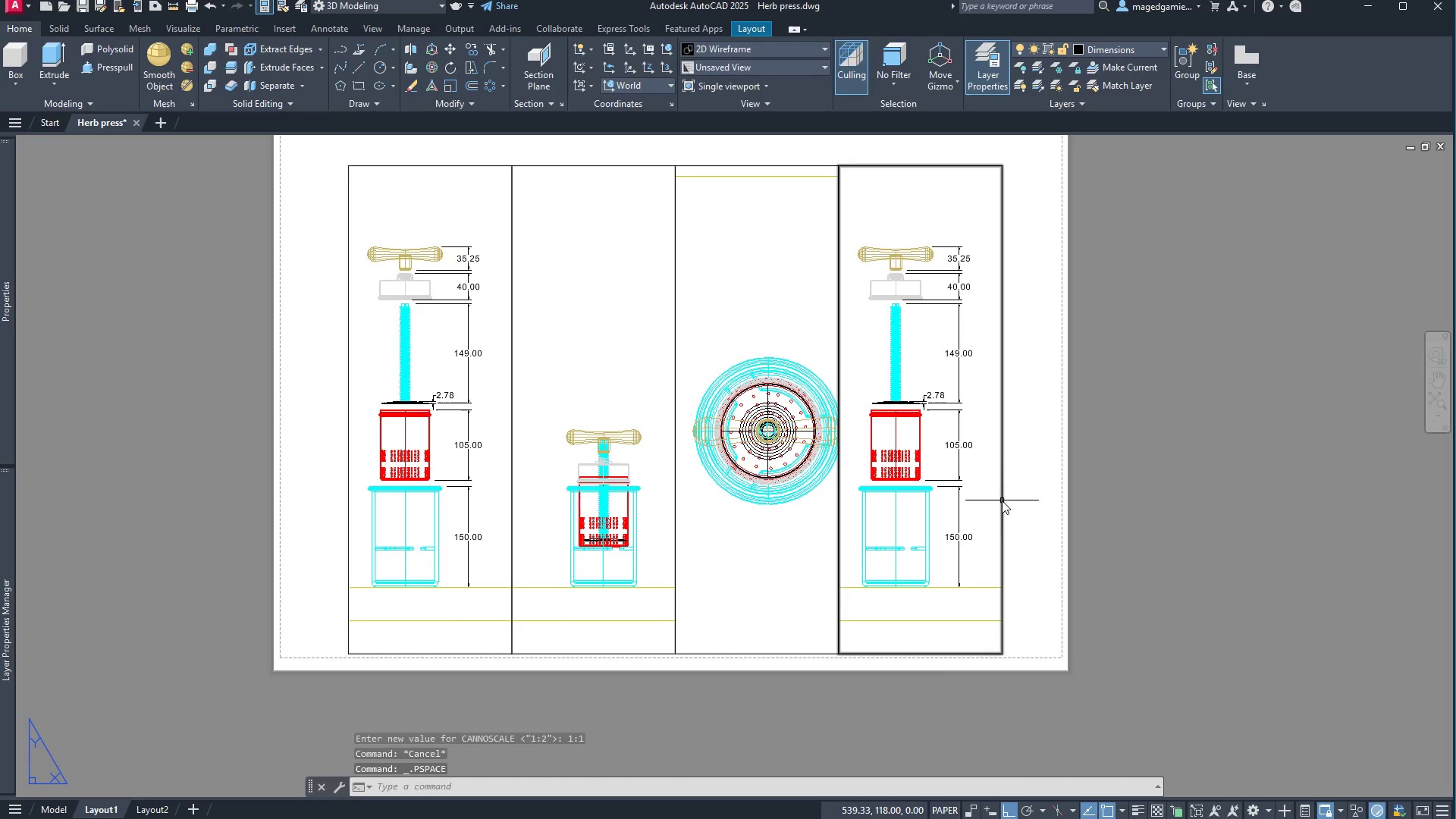 
left_click([1002, 500])
 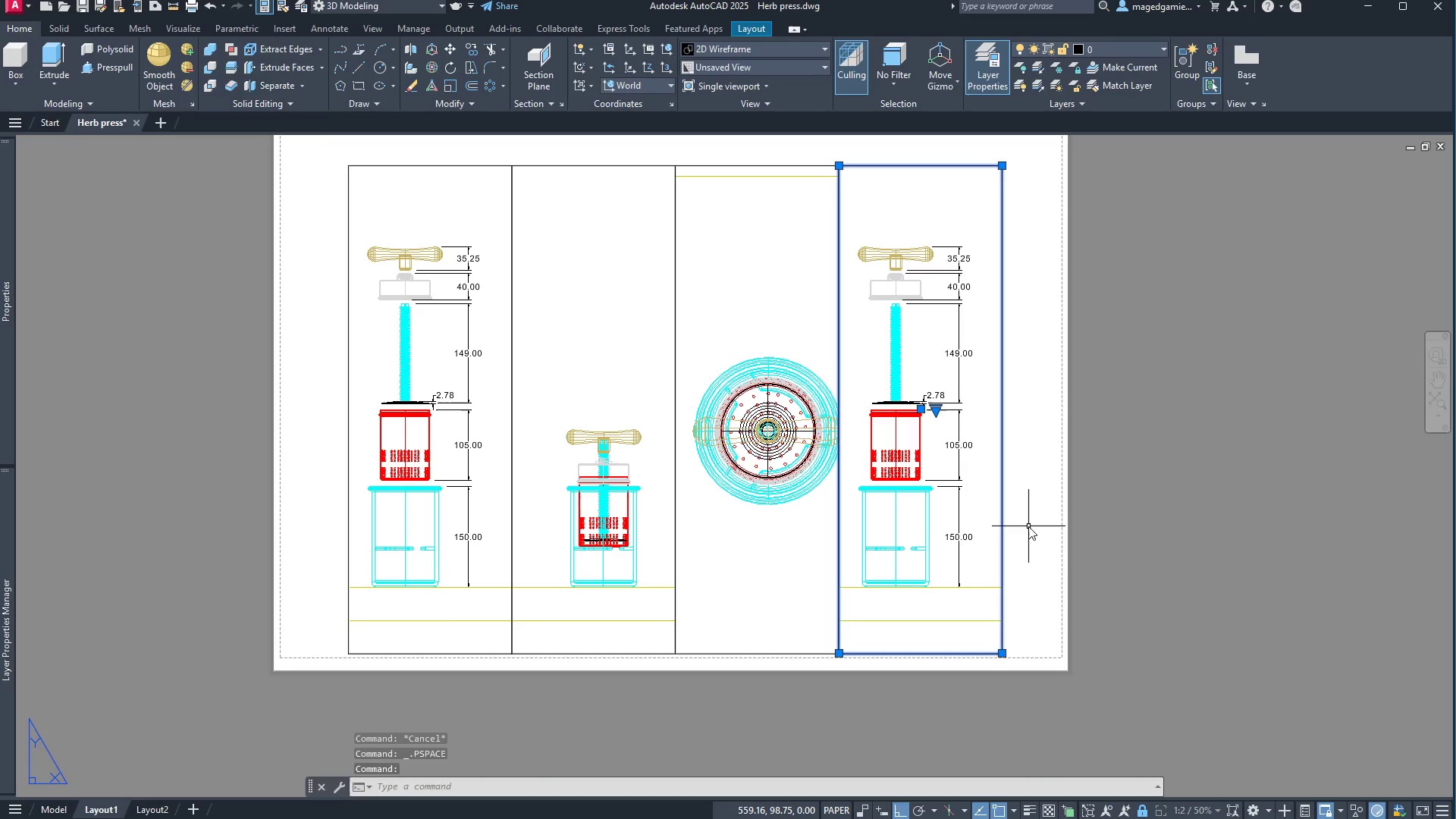 
key(F12)
 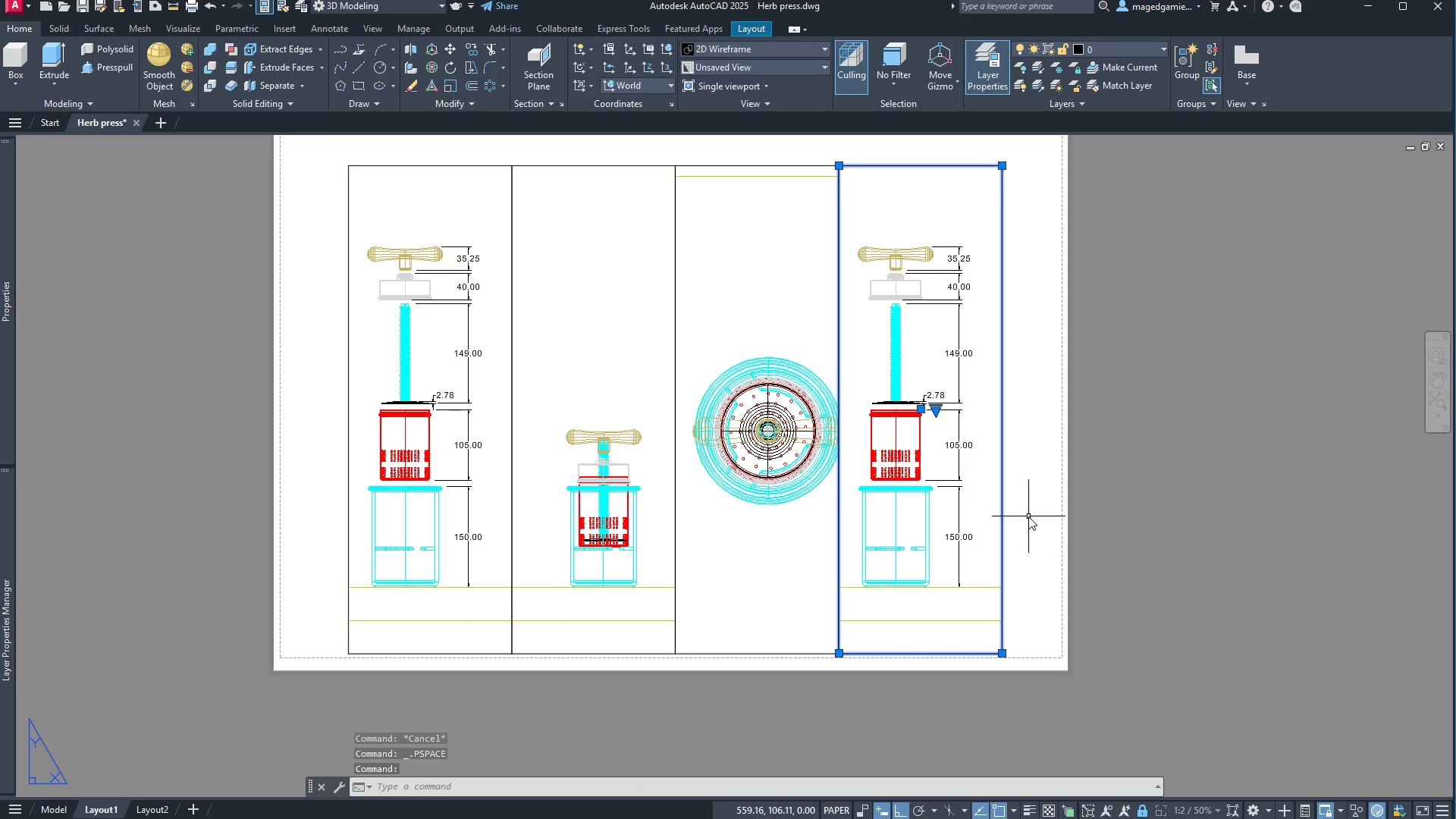 
key(Delete)
 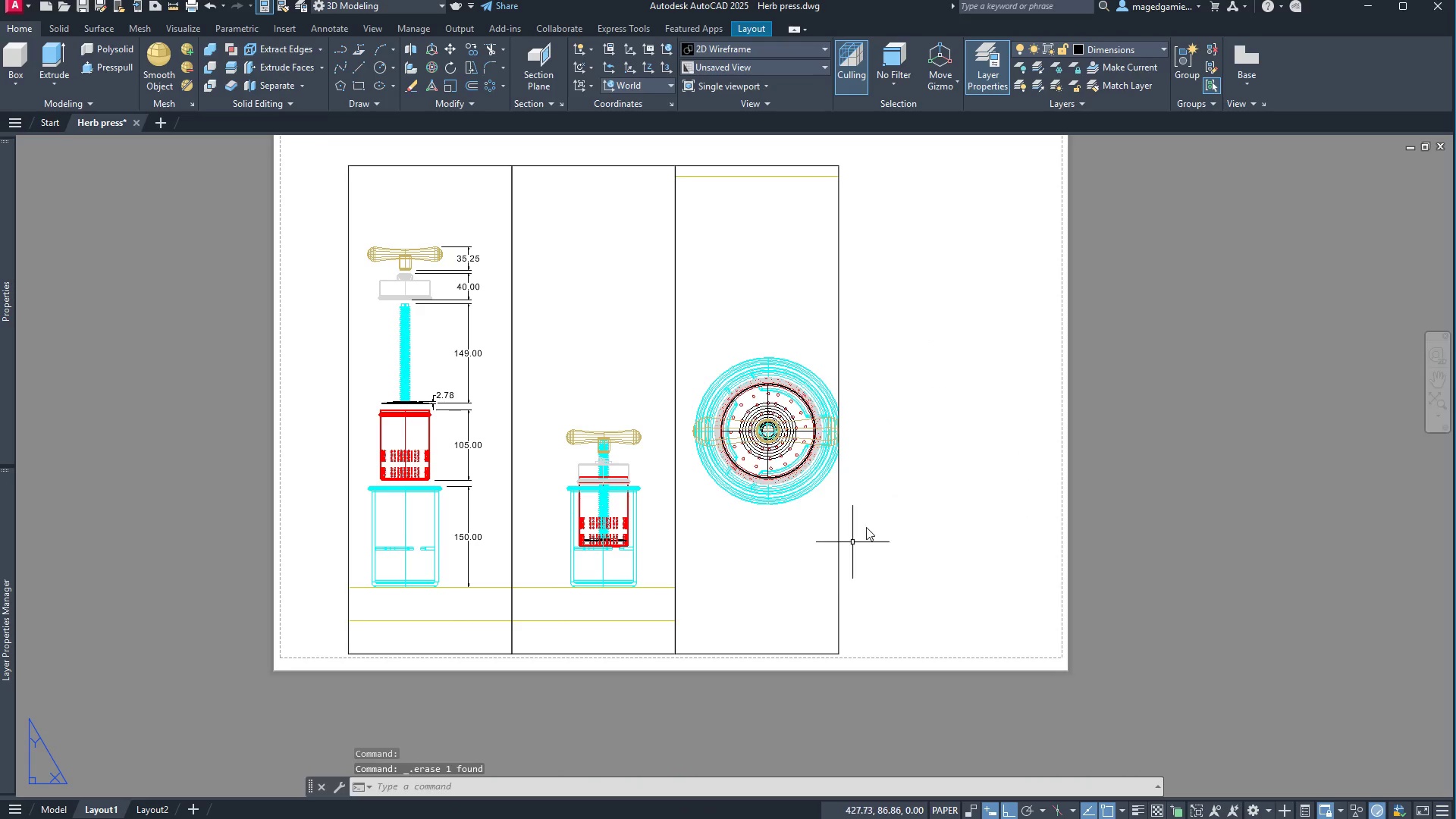 
left_click([905, 268])
 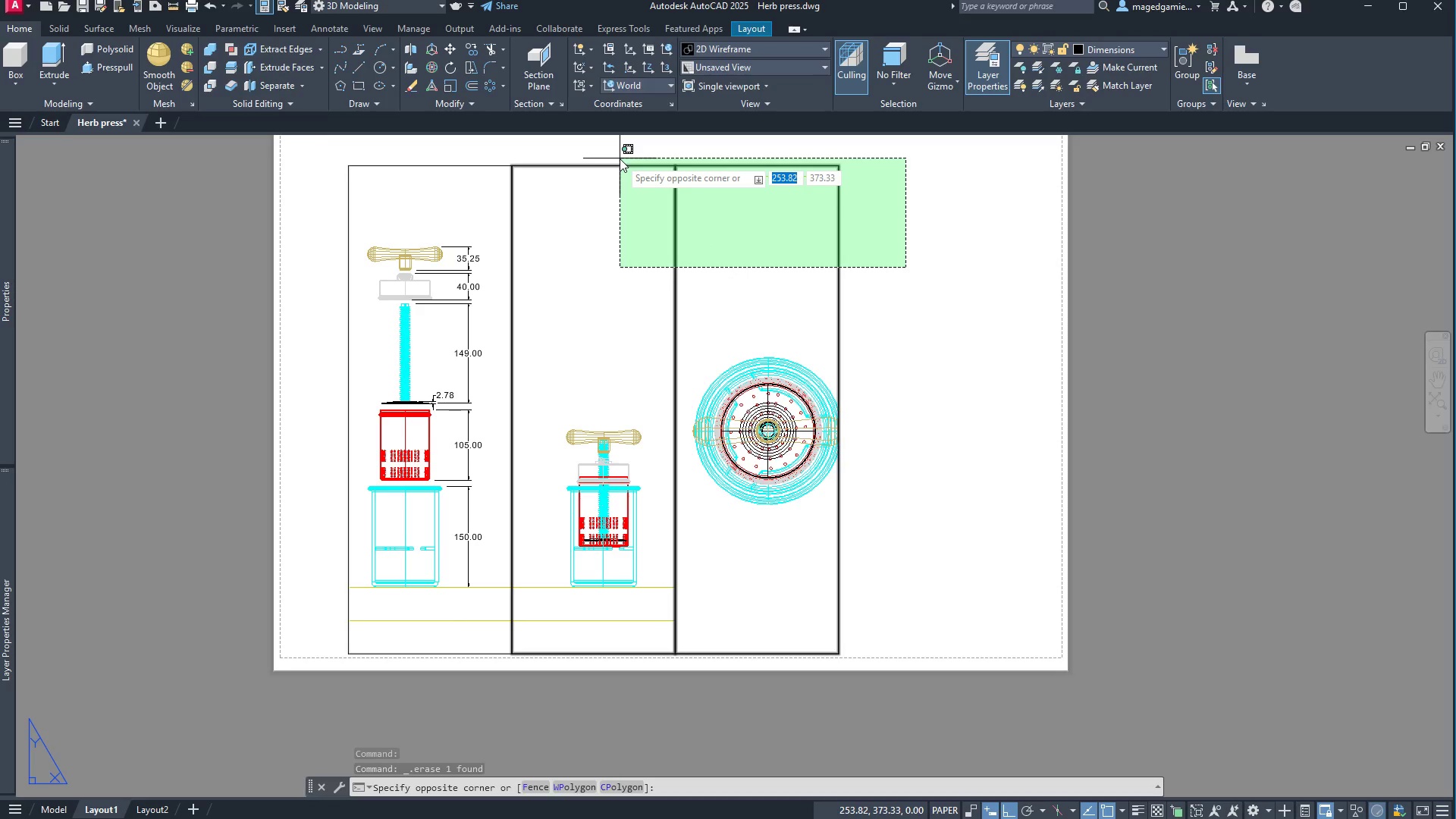 
left_click([620, 158])
 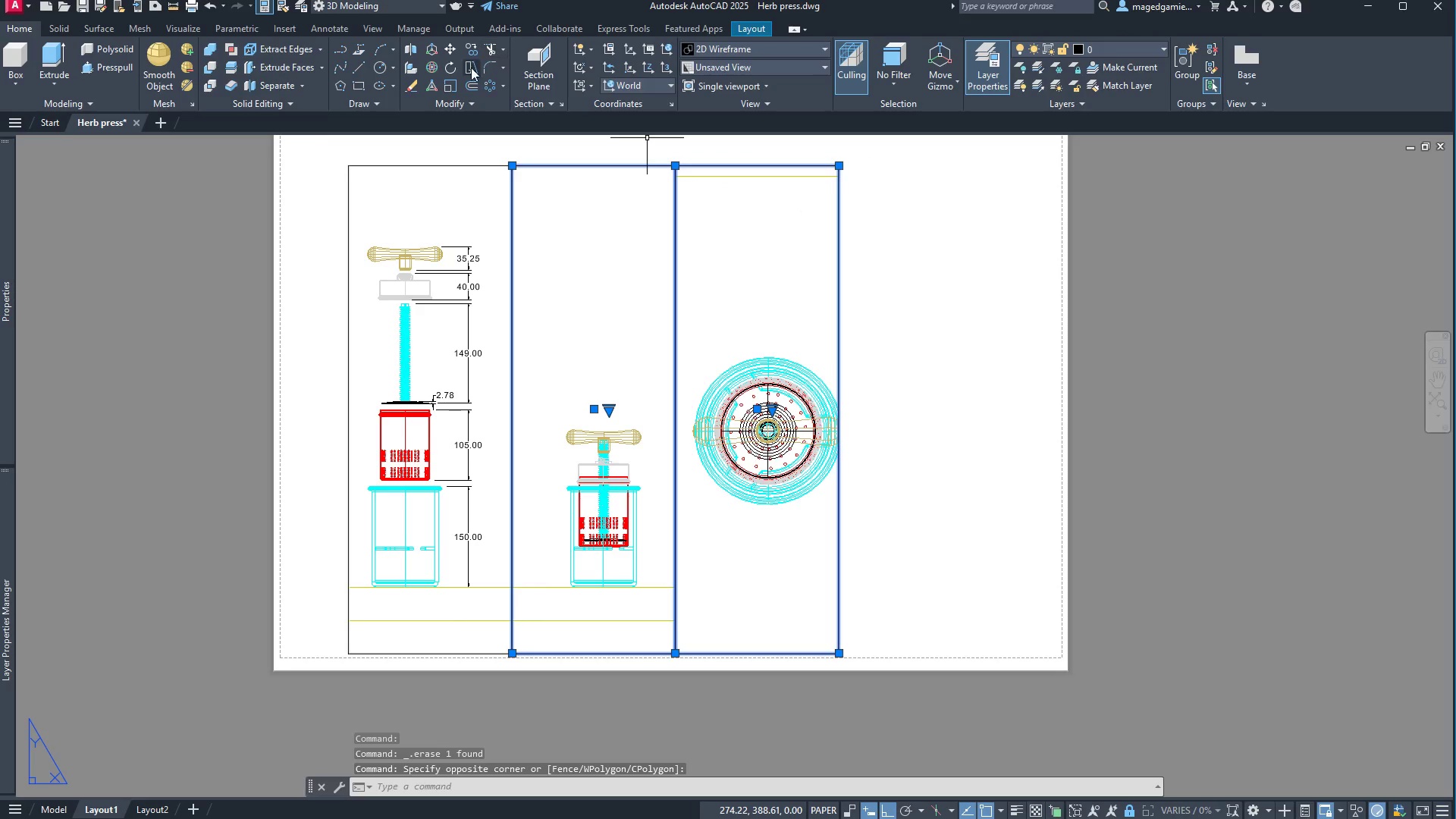 
left_click([452, 49])
 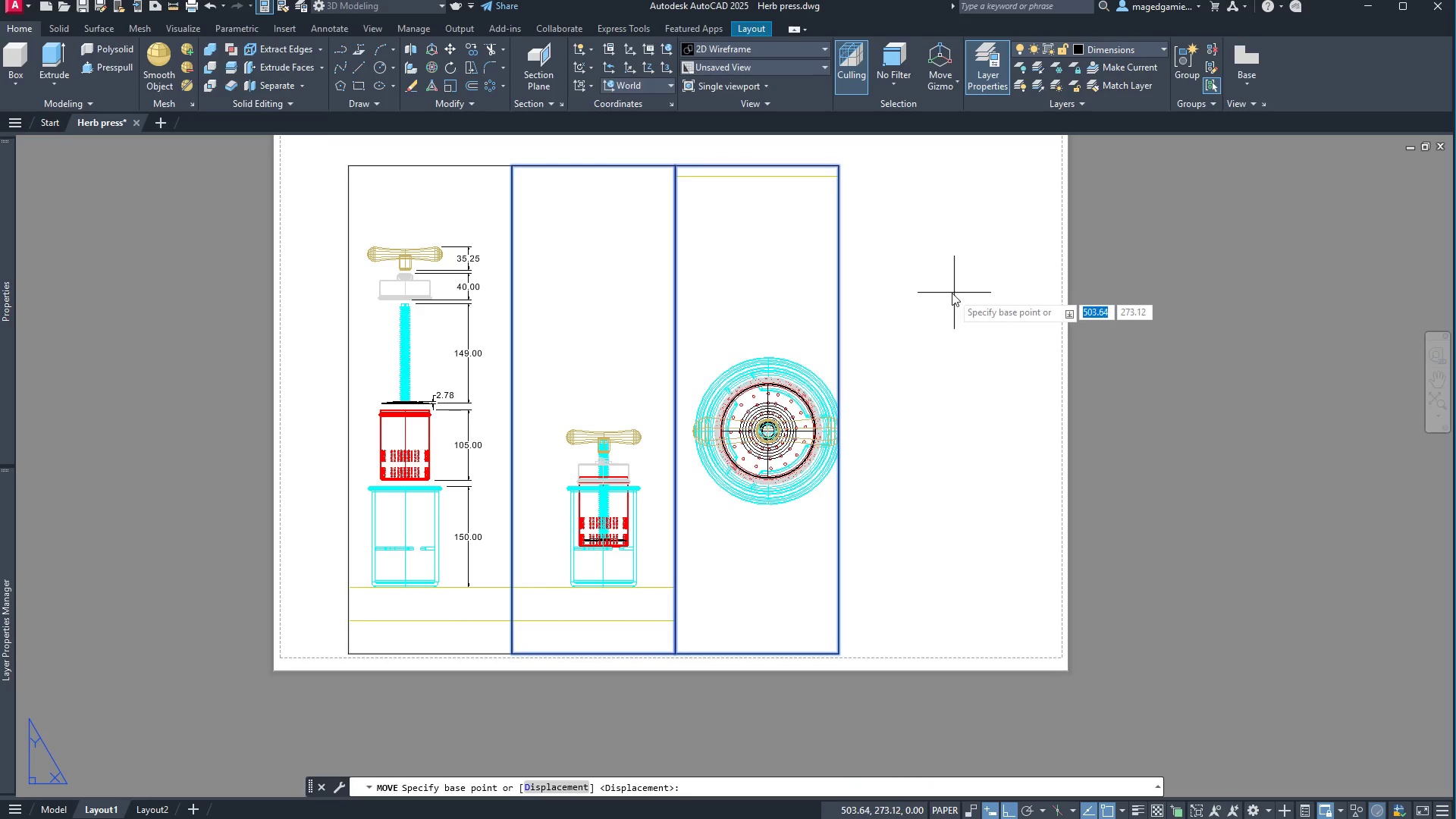 
left_click([947, 303])
 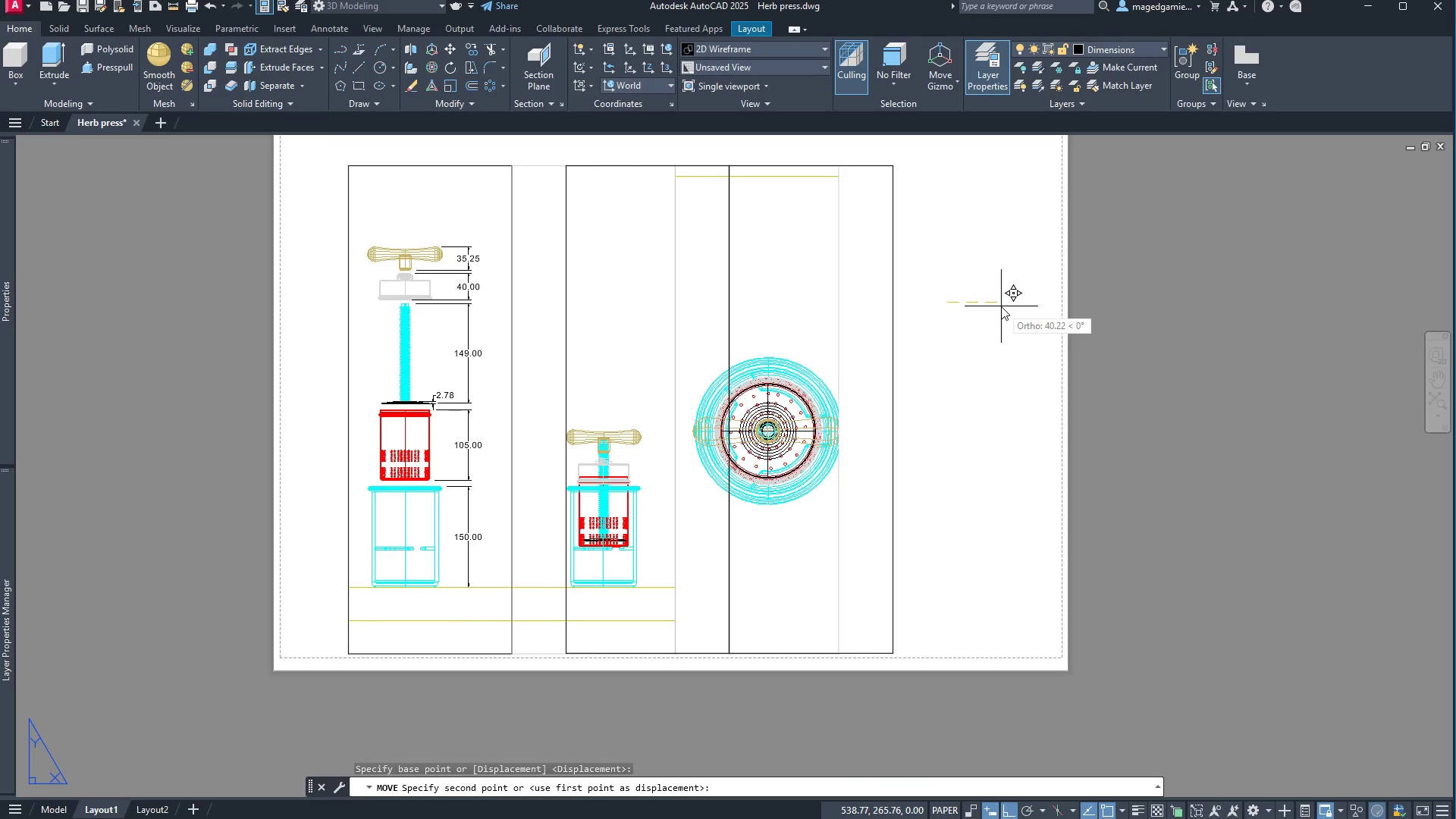 
type(40)
 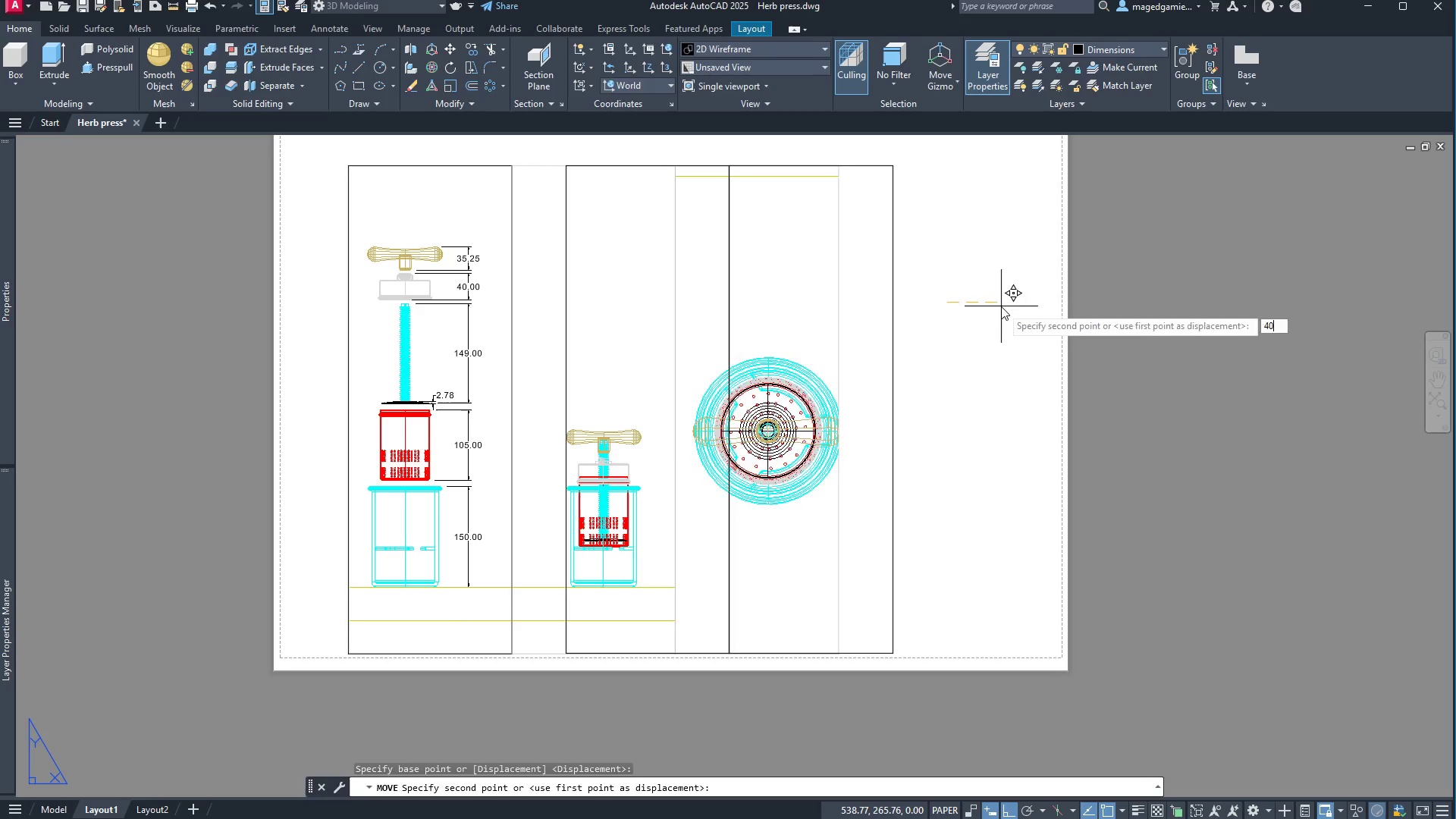 
key(Enter)
 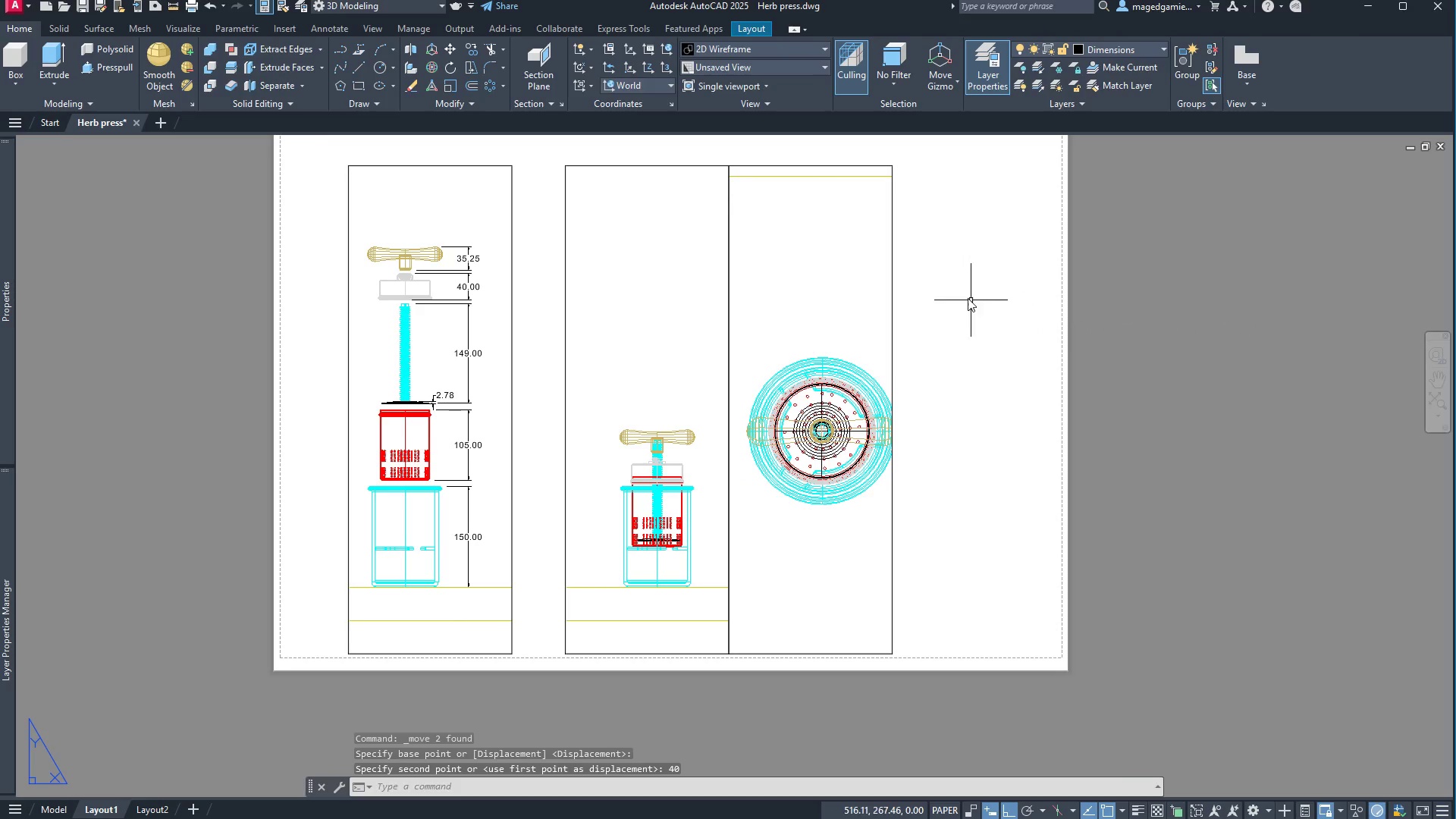 
left_click([957, 291])
 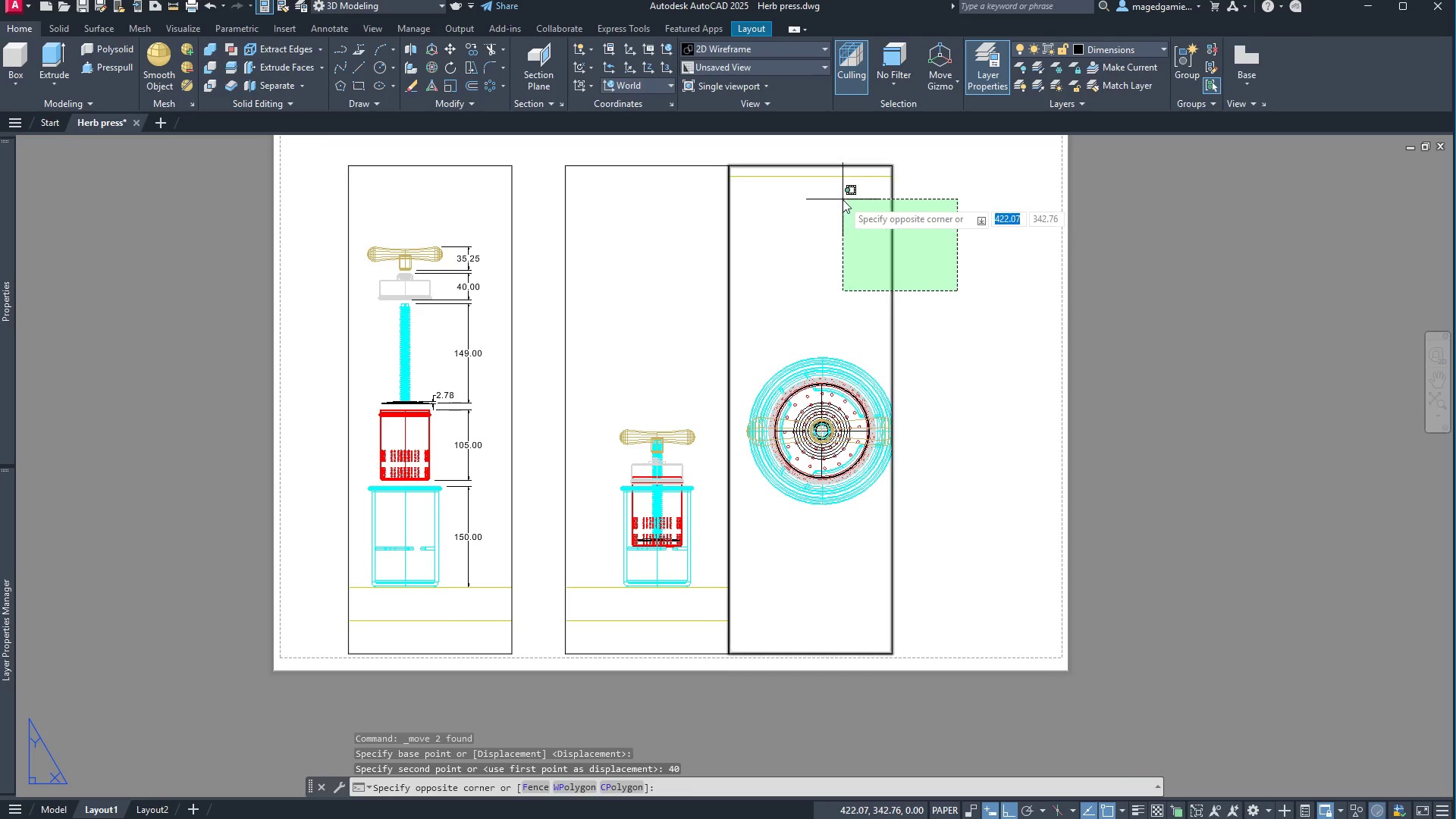 
left_click([843, 199])
 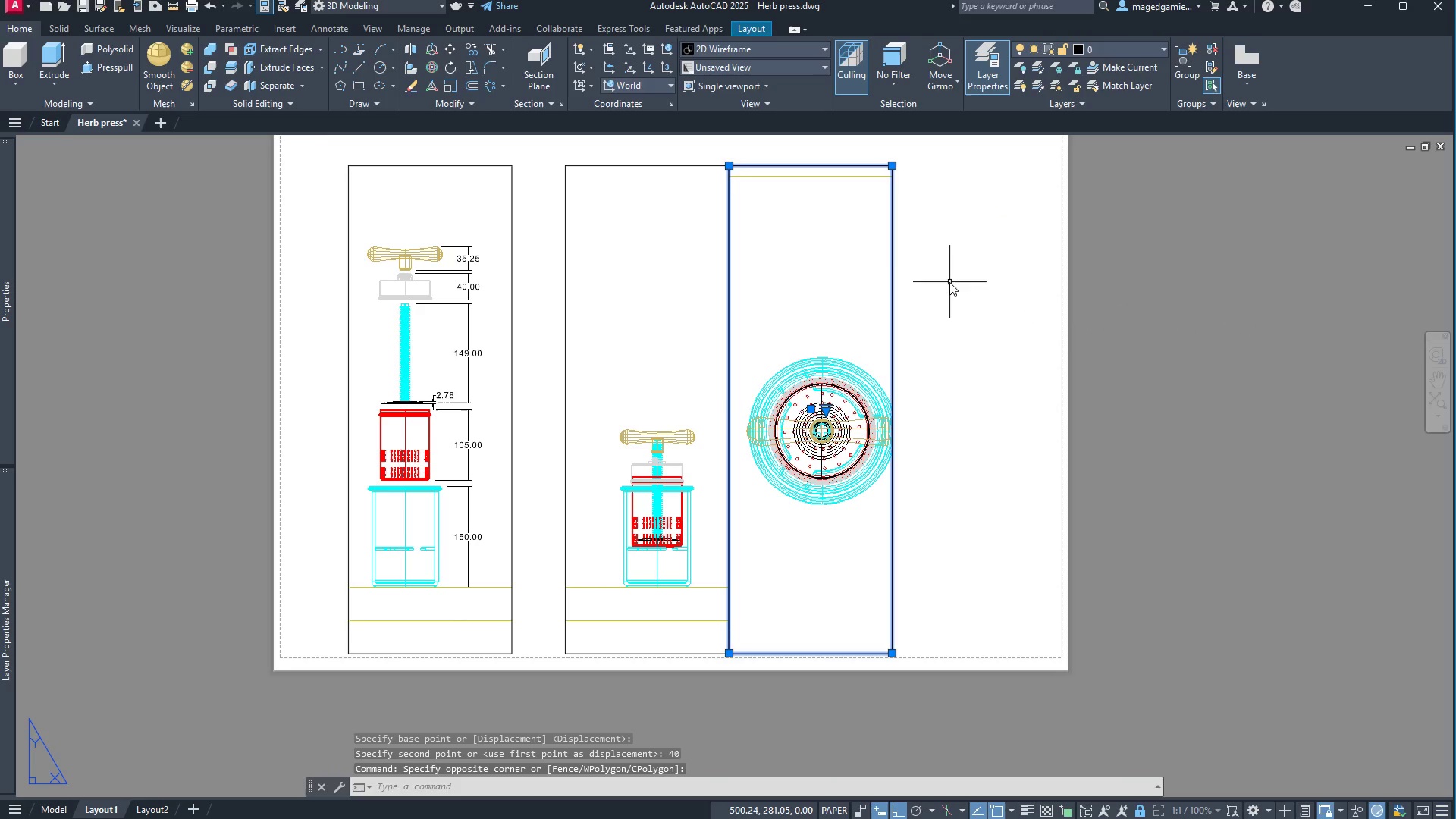 
right_click([949, 282])
 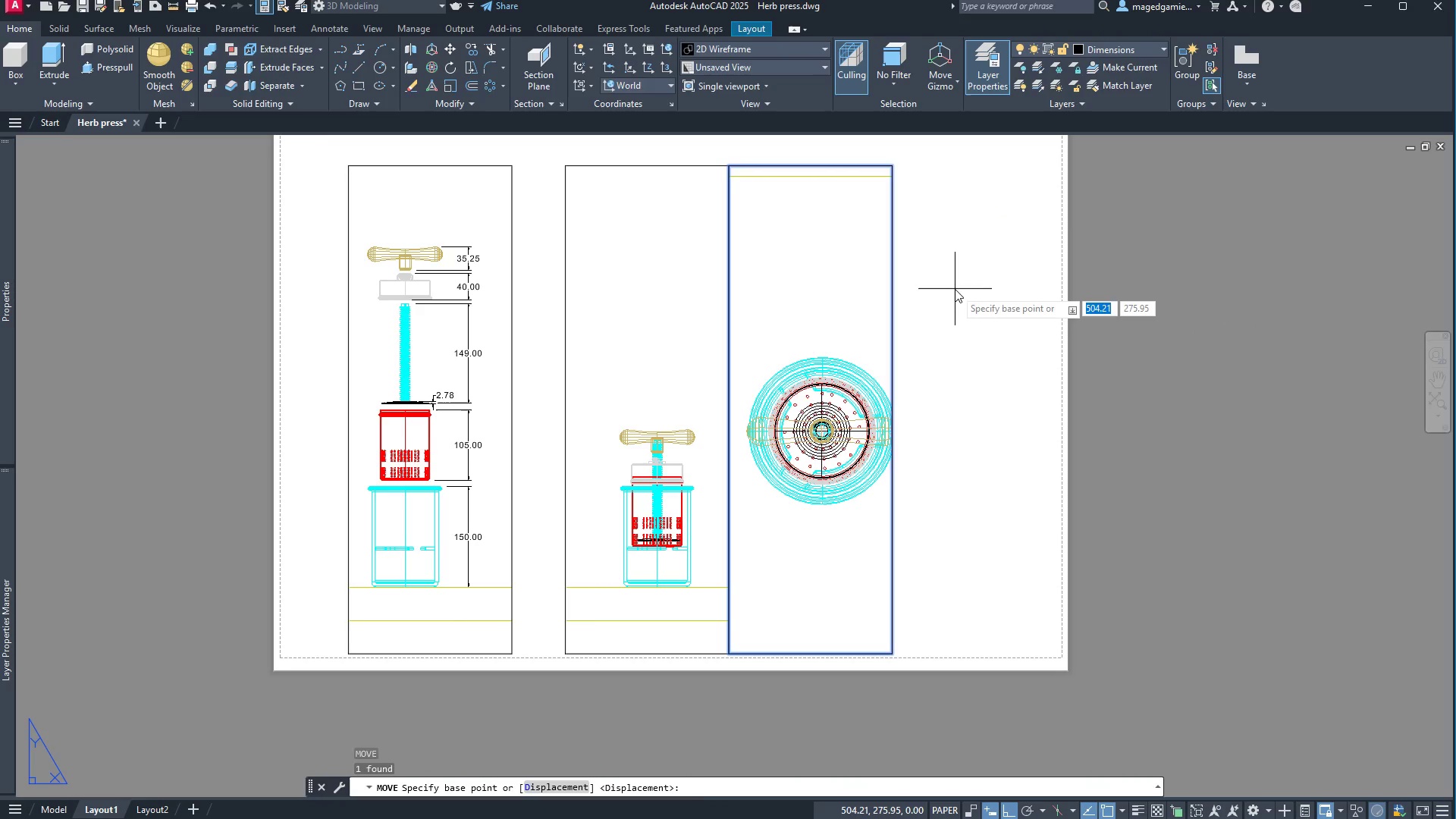 
left_click([955, 289])
 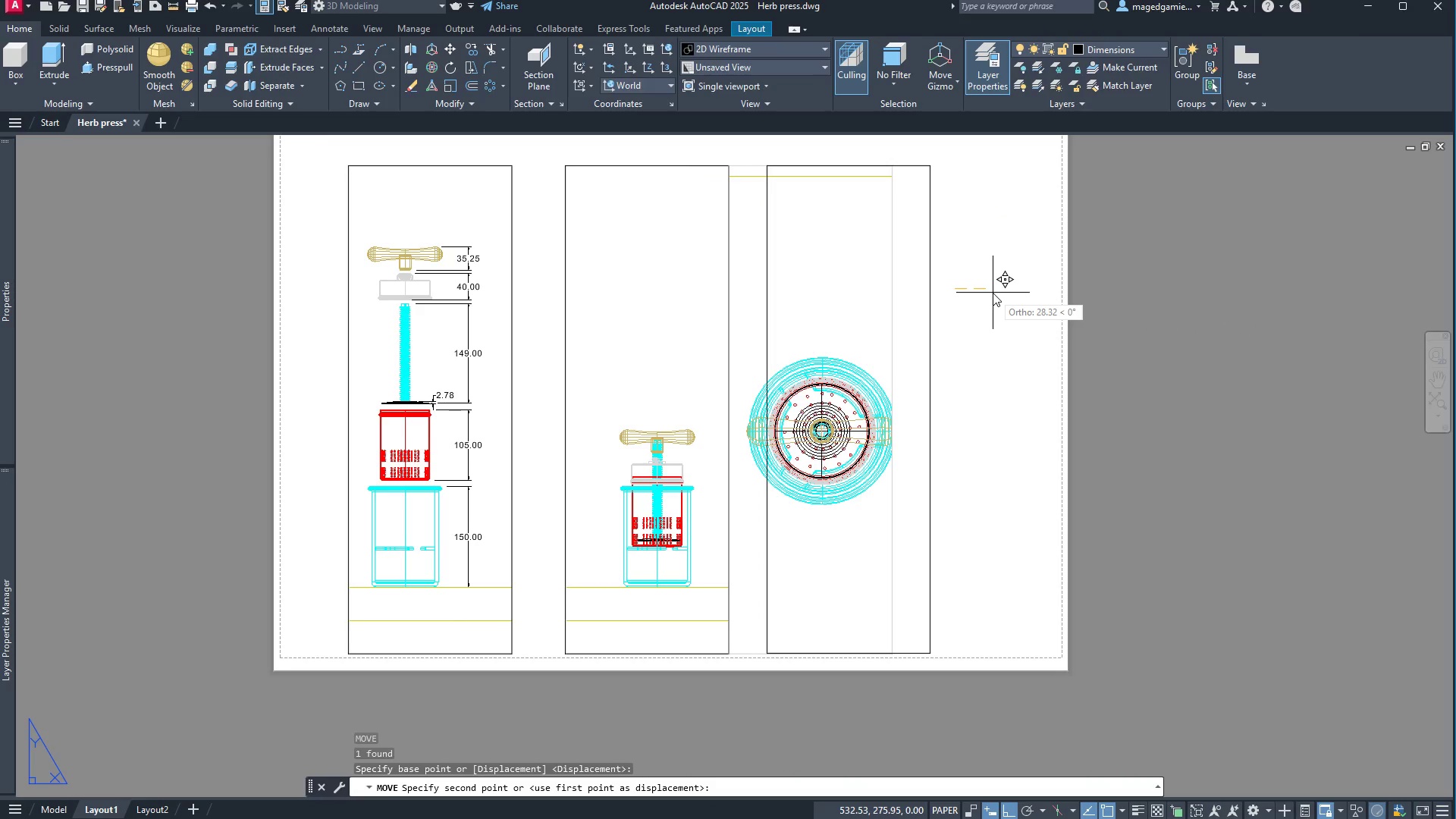 
type(40)
 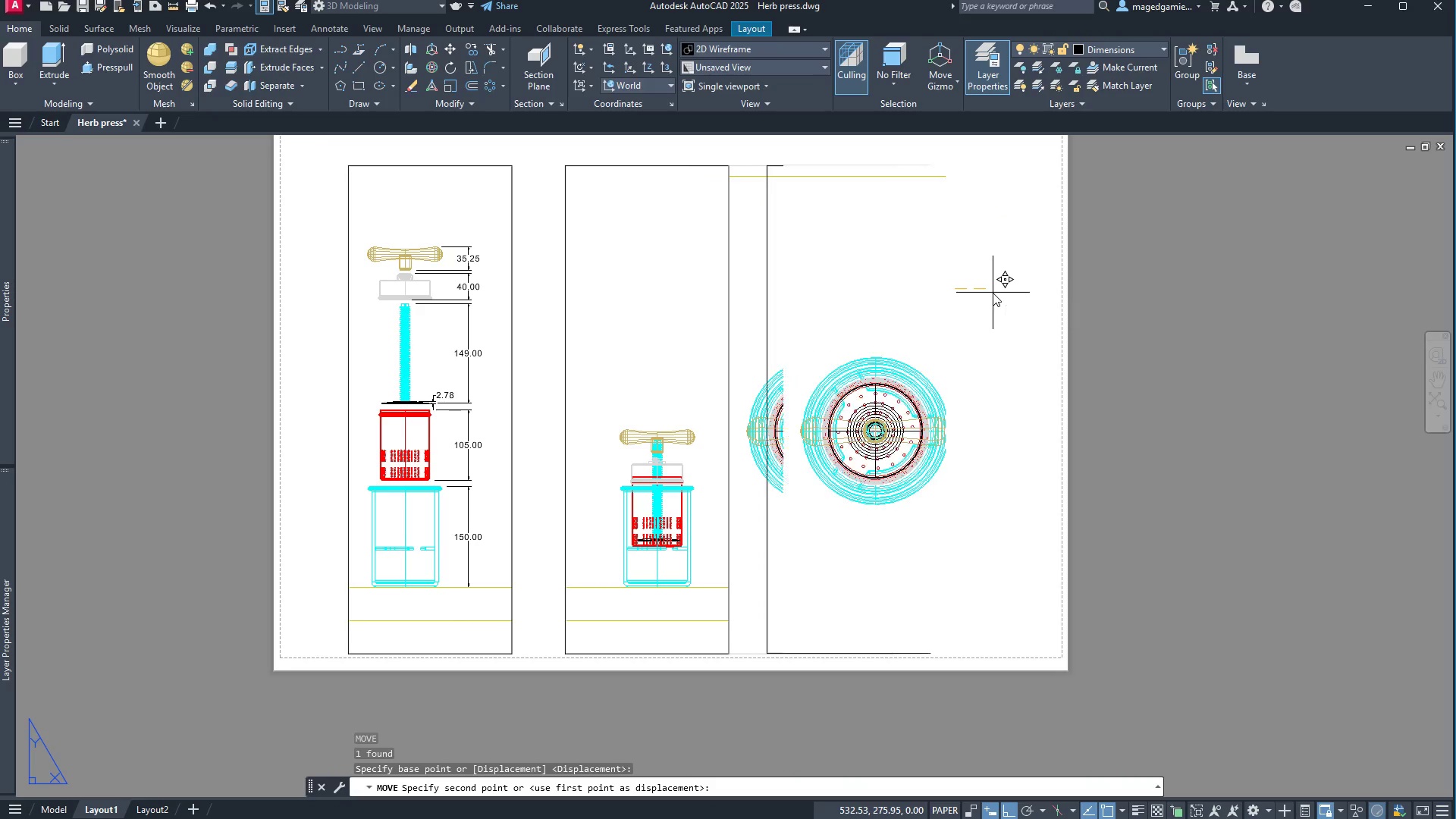 
key(Enter)
 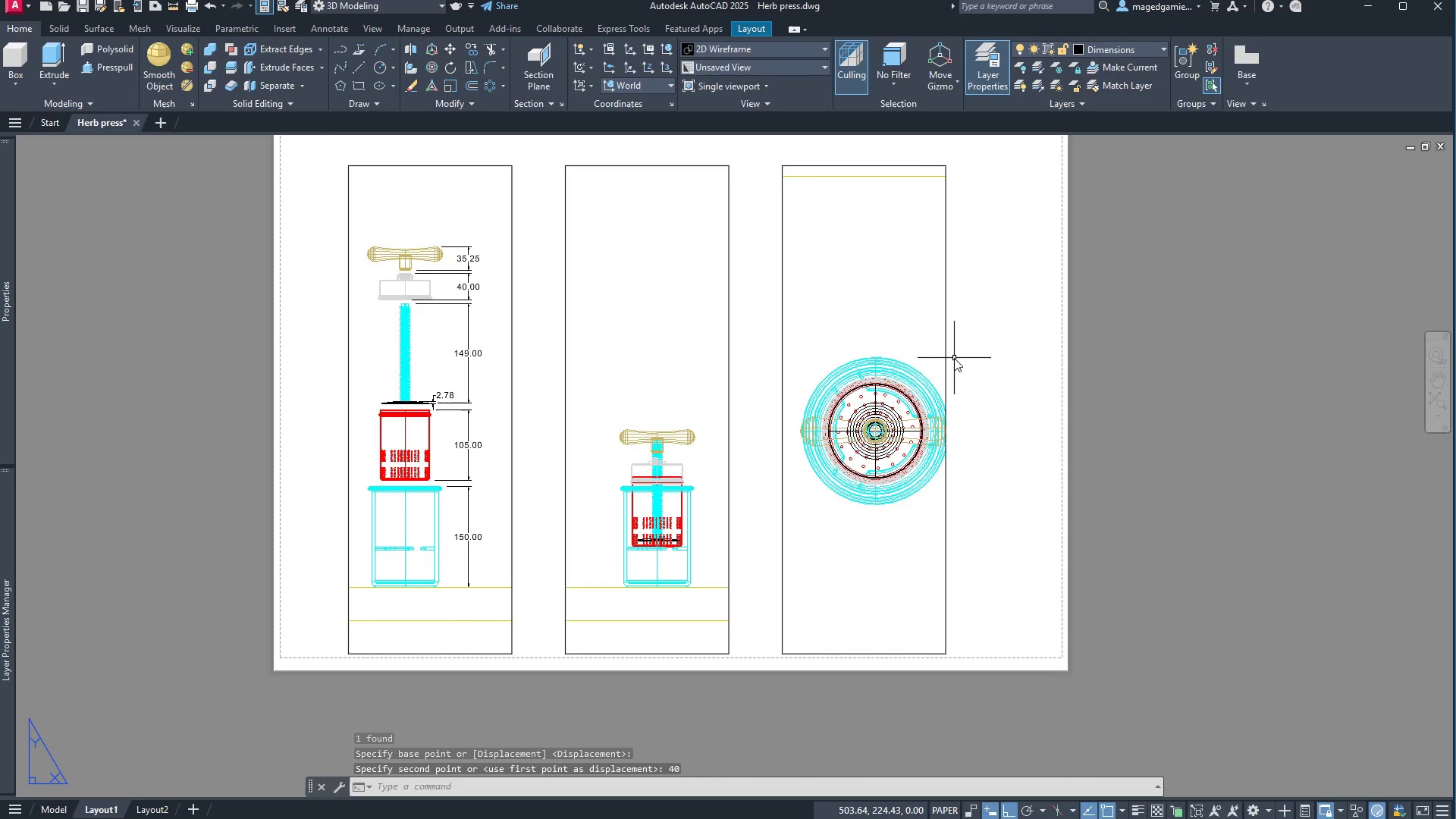 
left_click([947, 356])
 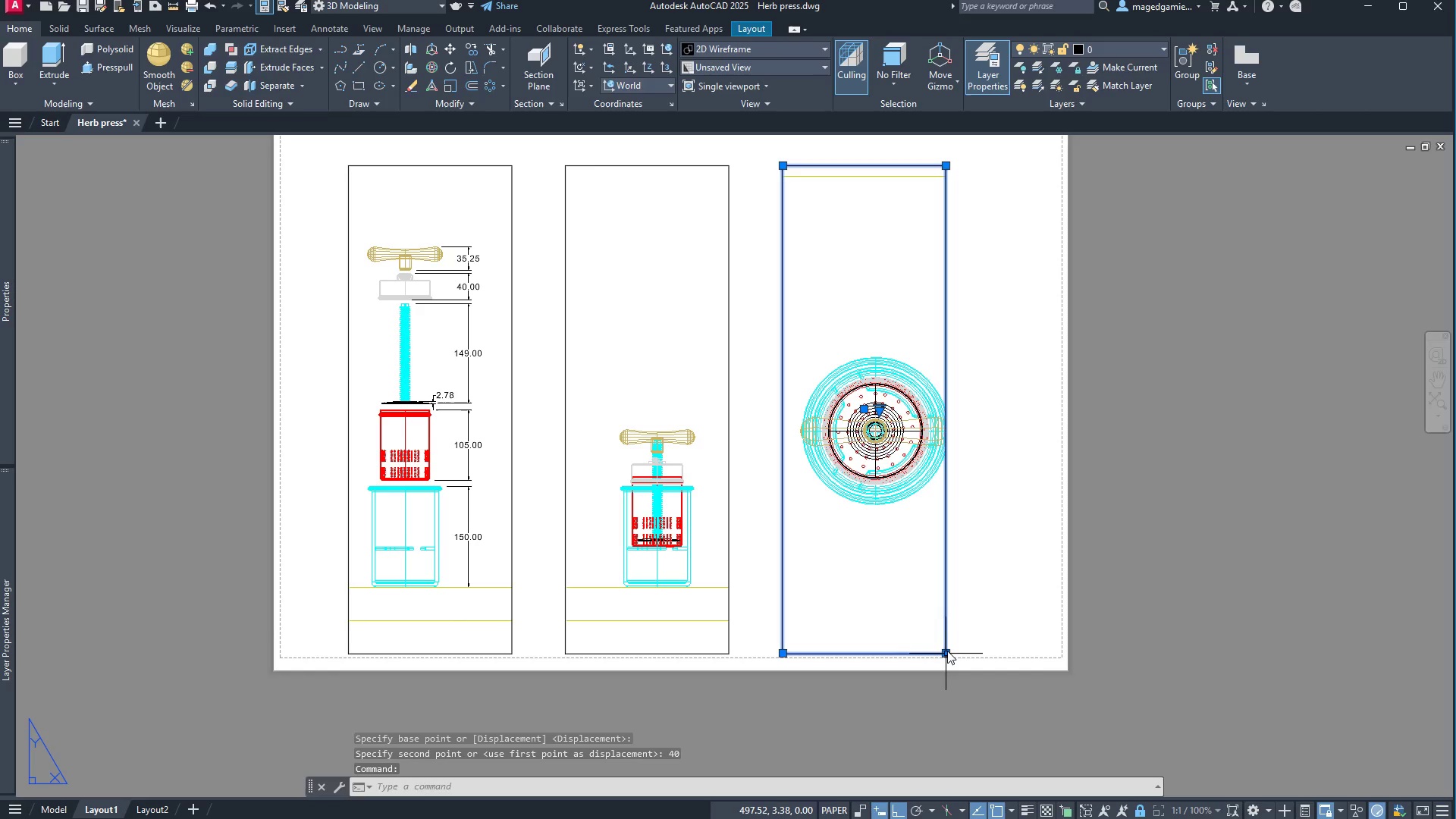 
left_click([947, 653])
 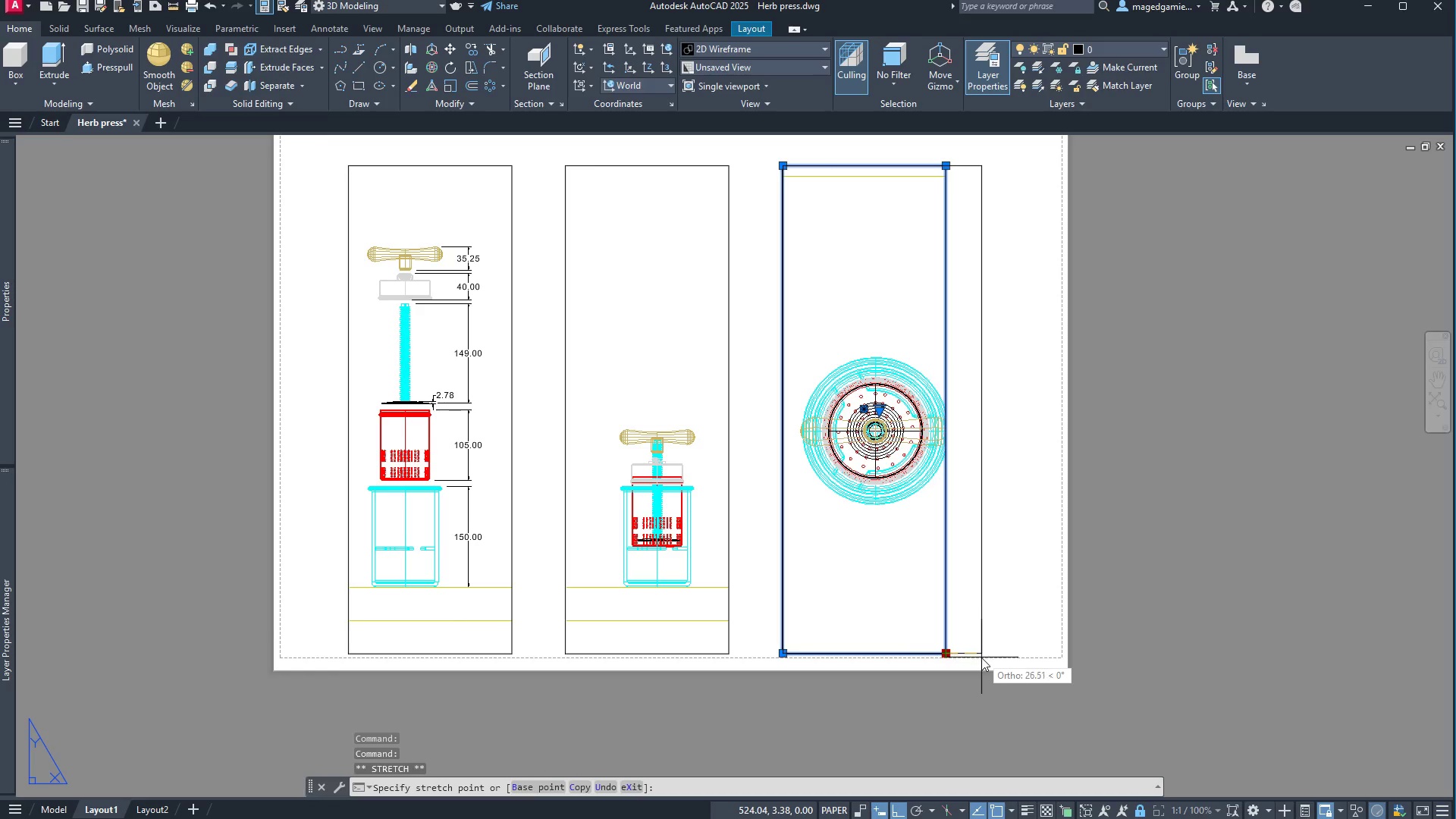 
left_click([981, 657])
 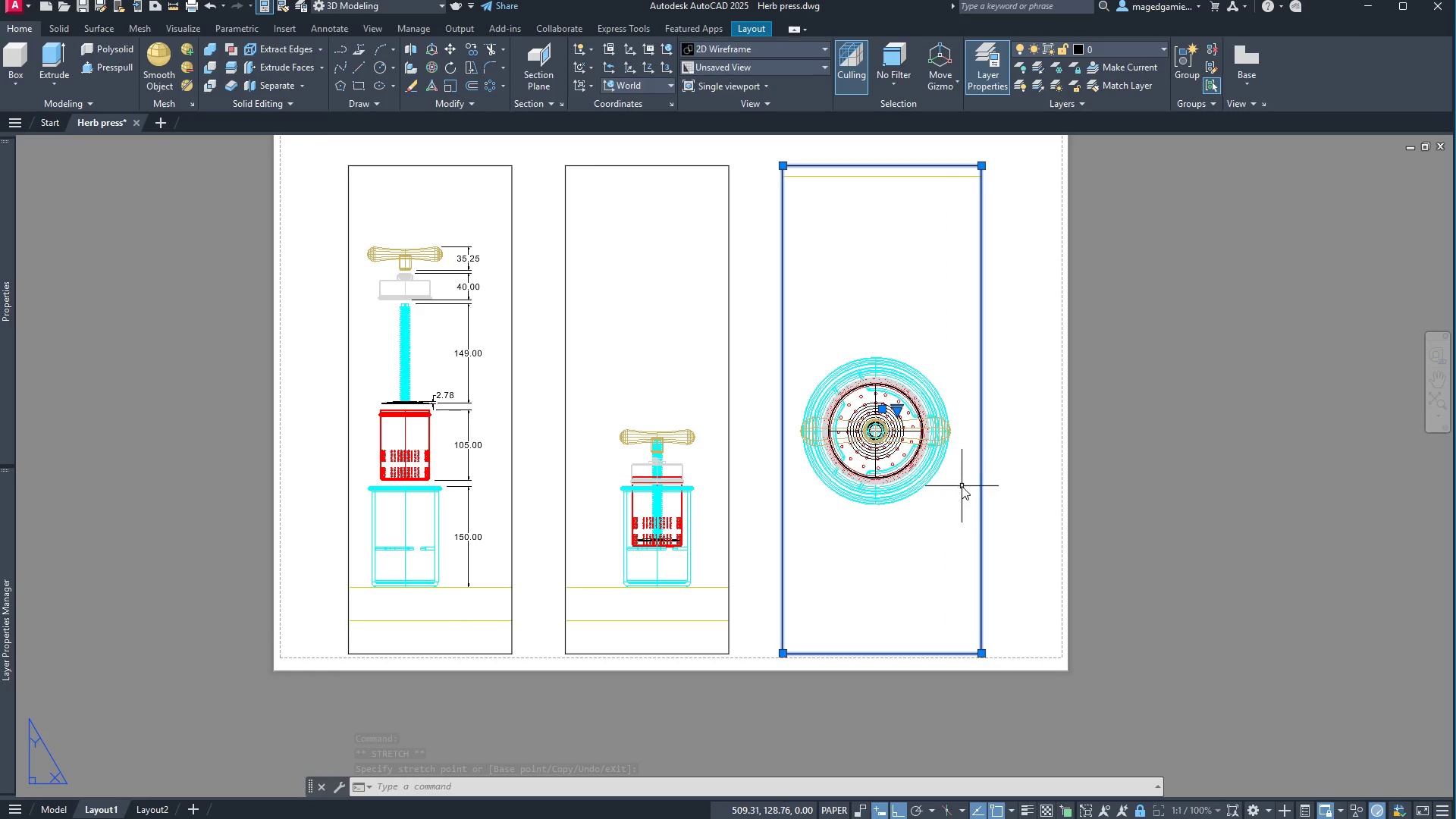 
wait(7.41)
 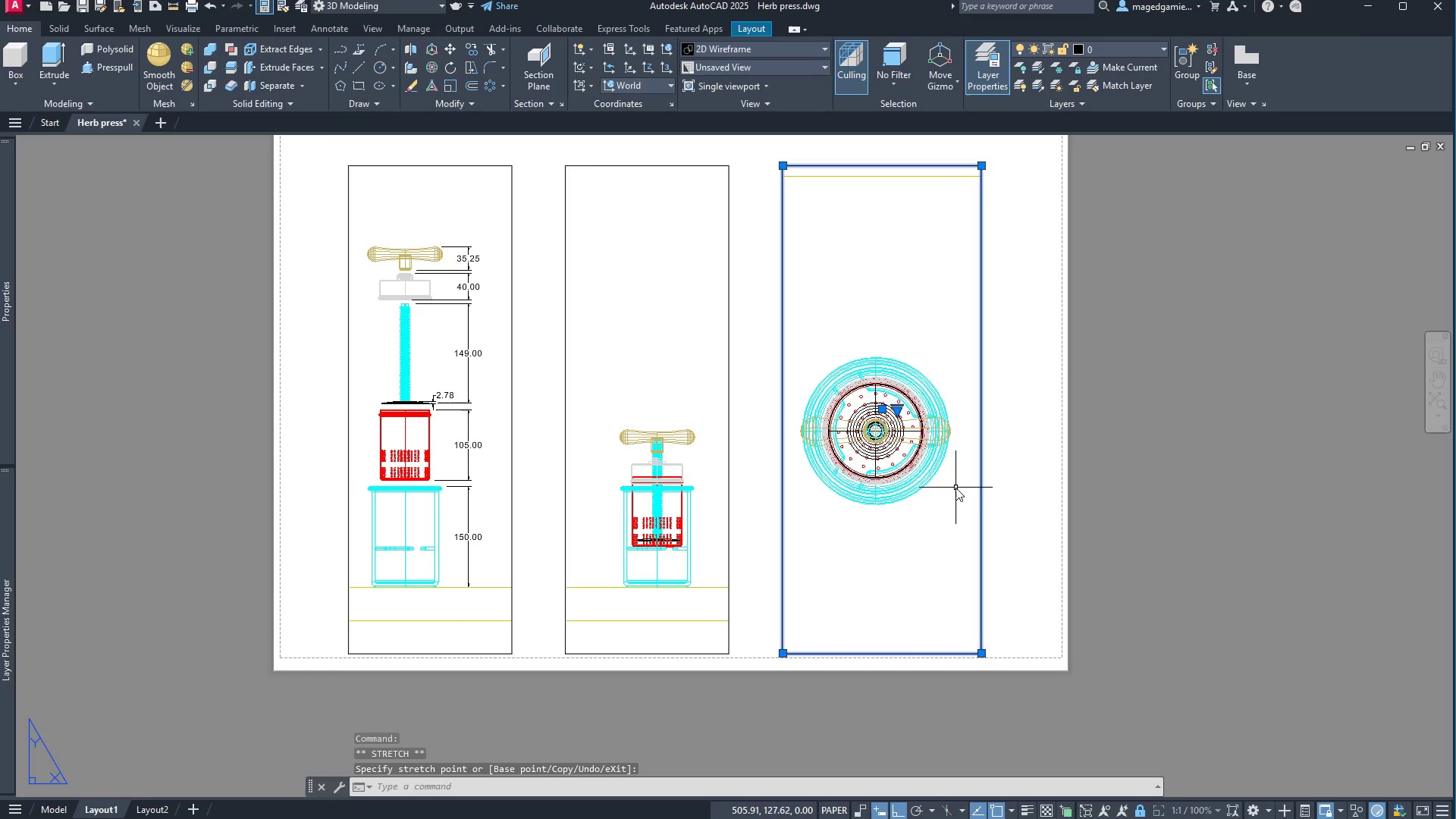 
double_click([921, 521])
 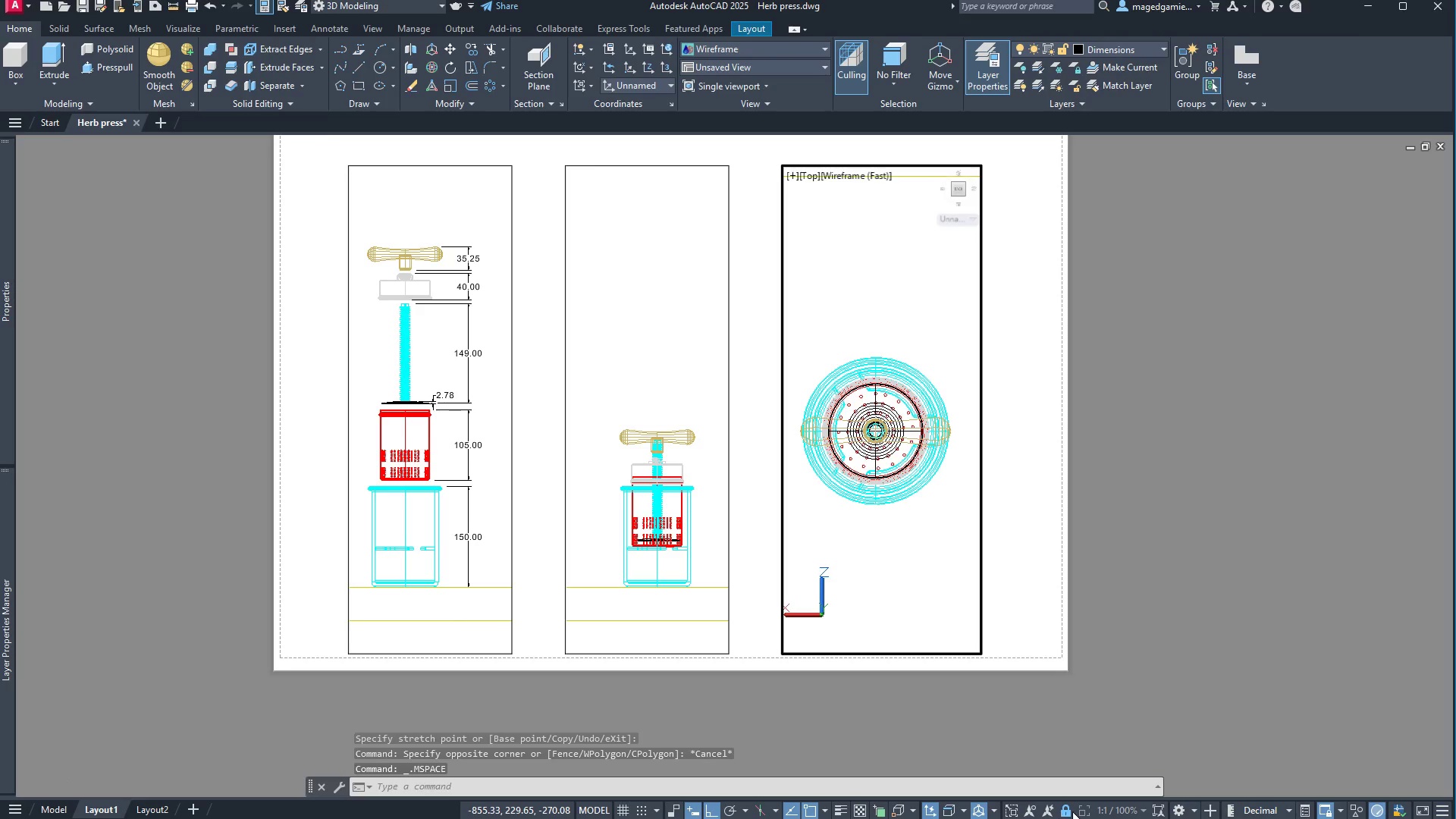 
left_click([1065, 813])
 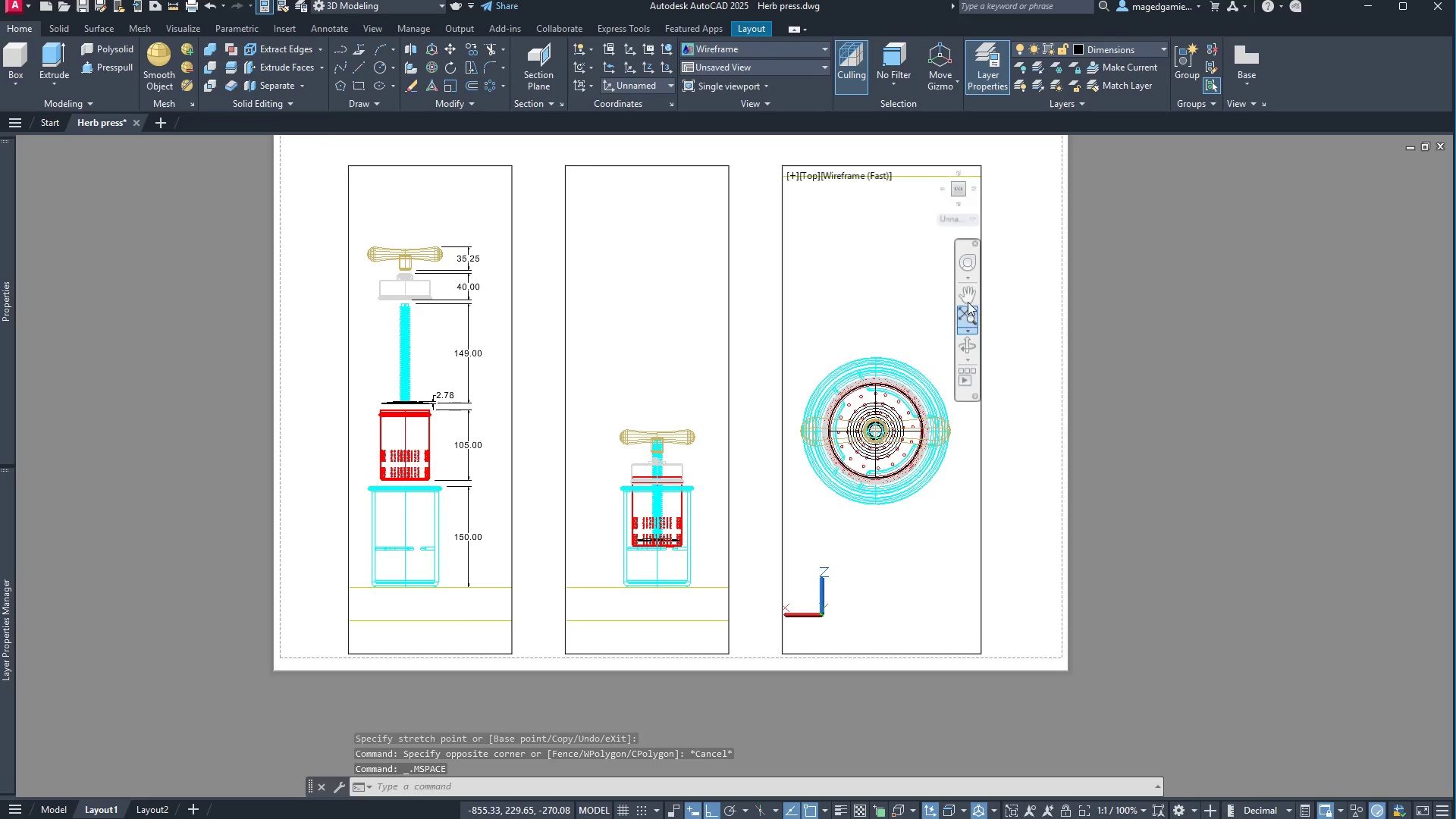 
left_click([968, 290])
 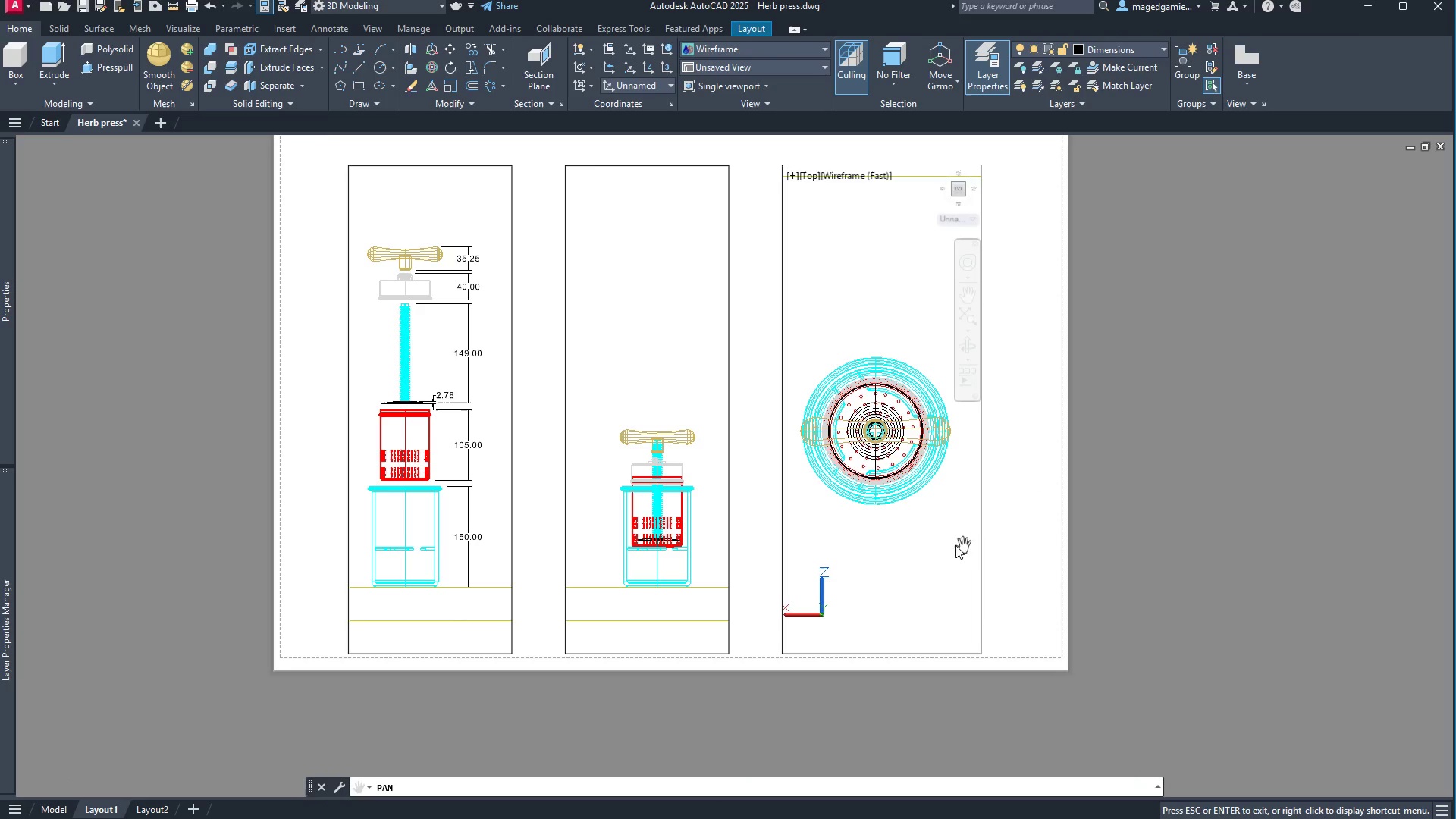 
left_click_drag(start_coordinate=[949, 547], to_coordinate=[960, 617])
 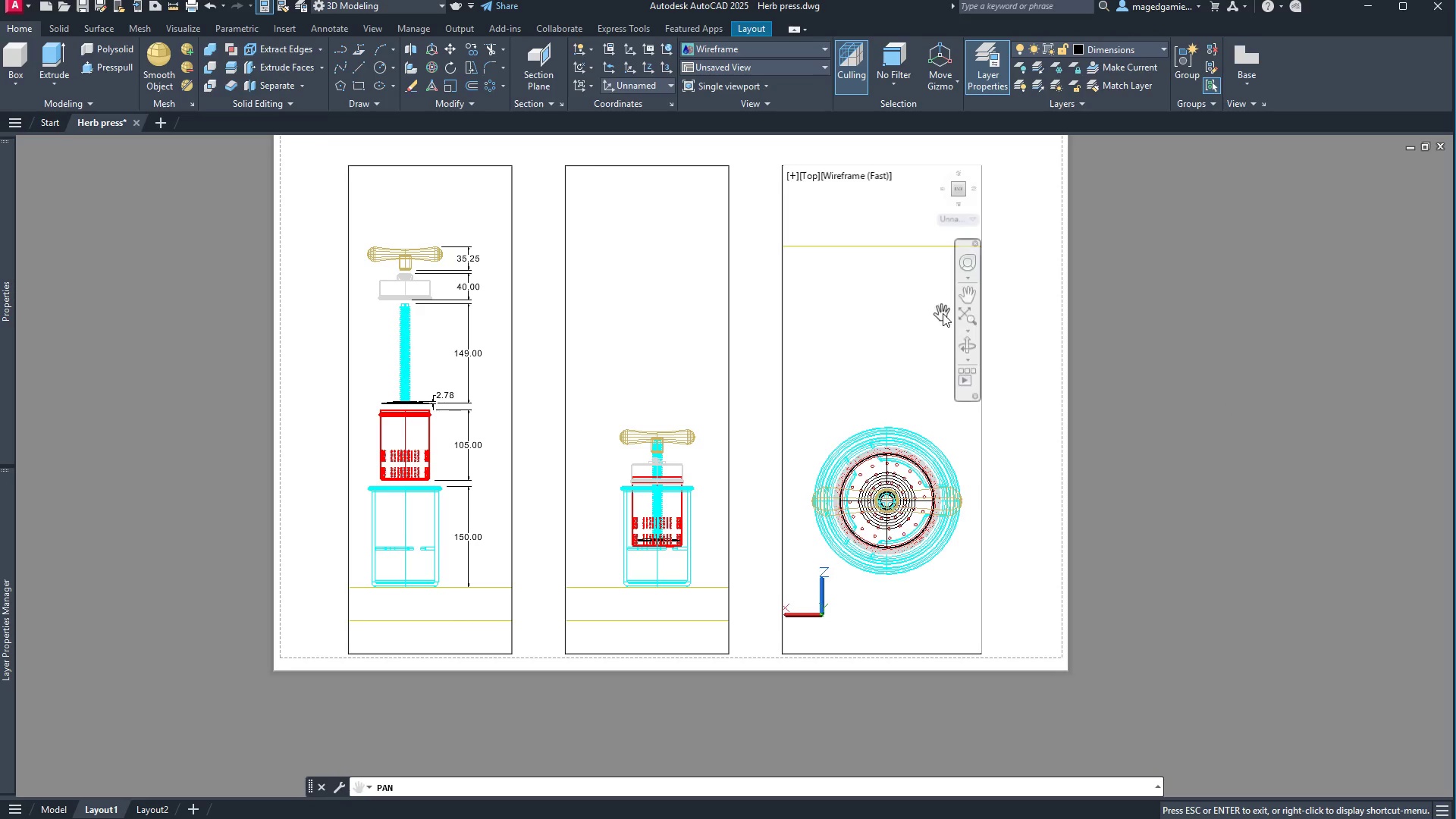 
wait(6.7)
 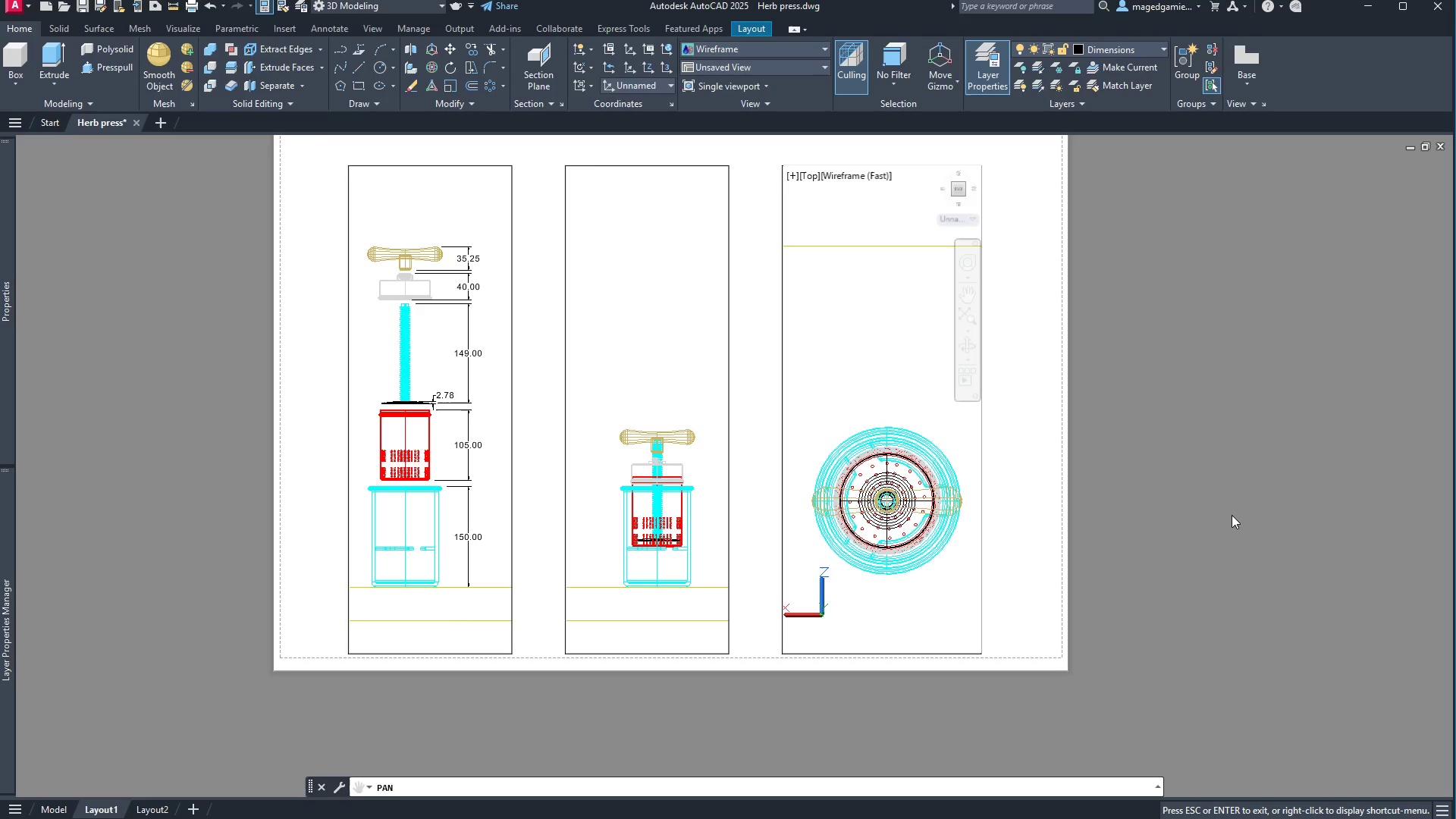 
key(Escape)
 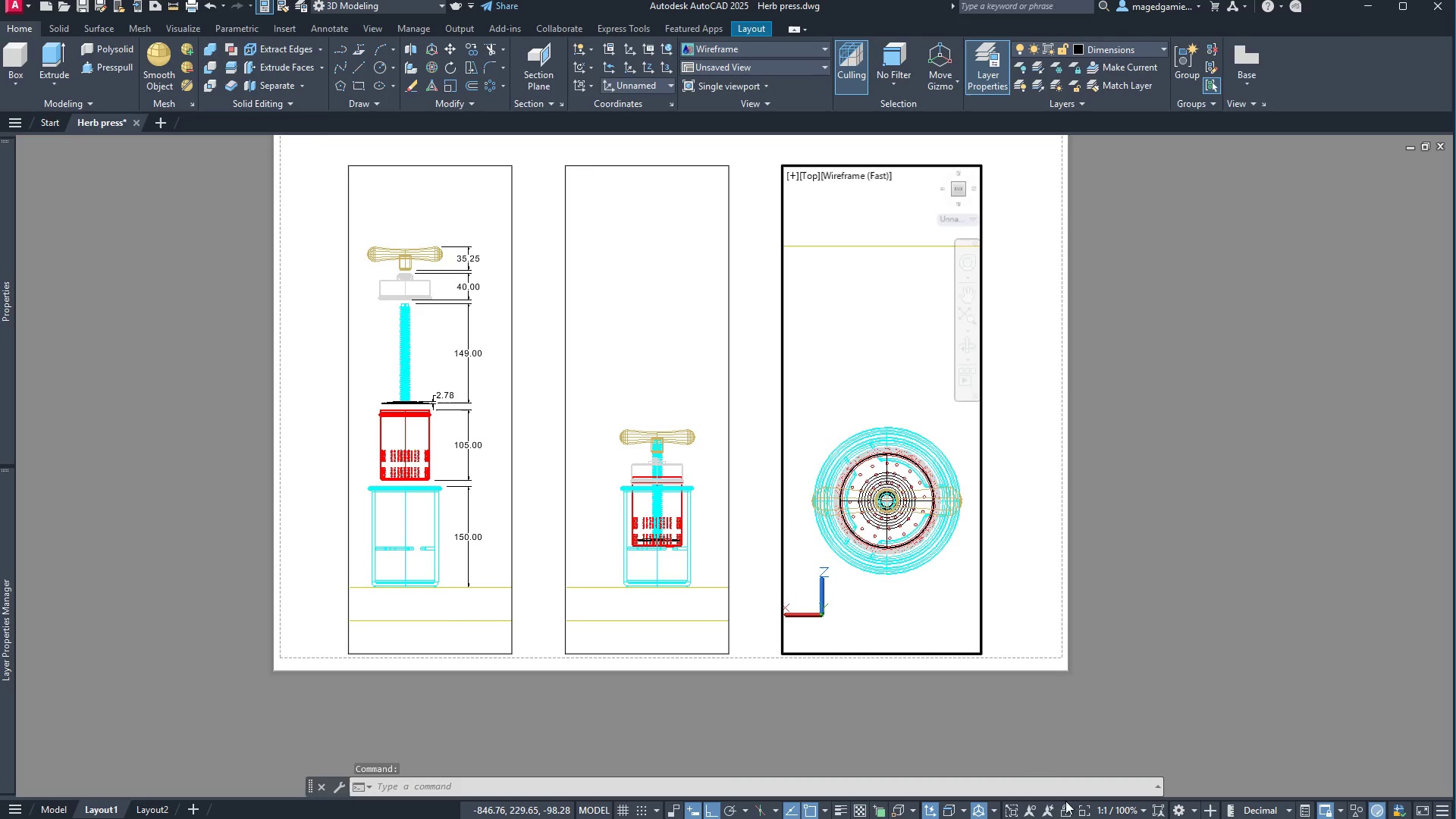 
left_click([1065, 814])
 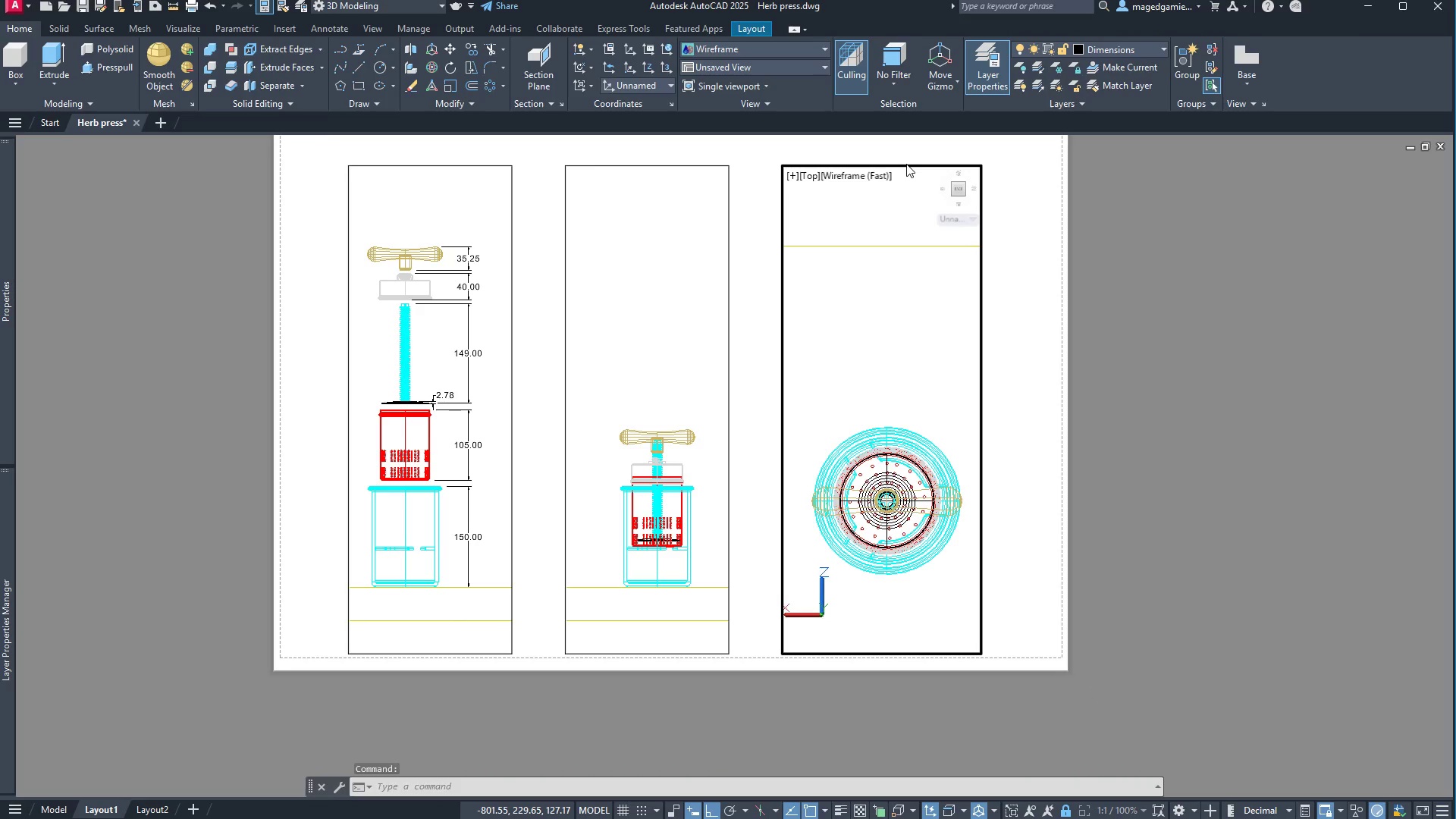 
left_click([997, 185])
 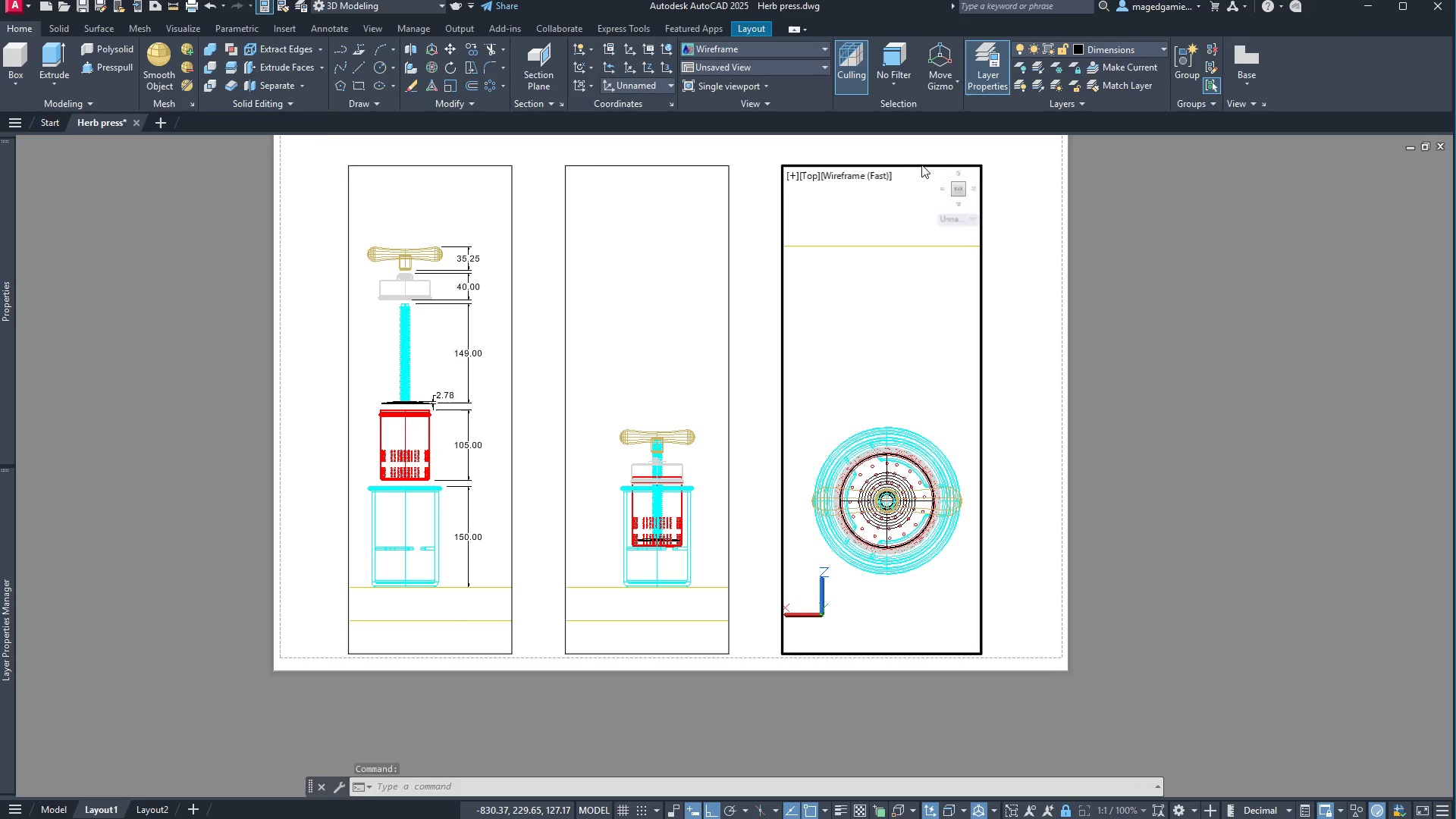 
left_click([921, 165])
 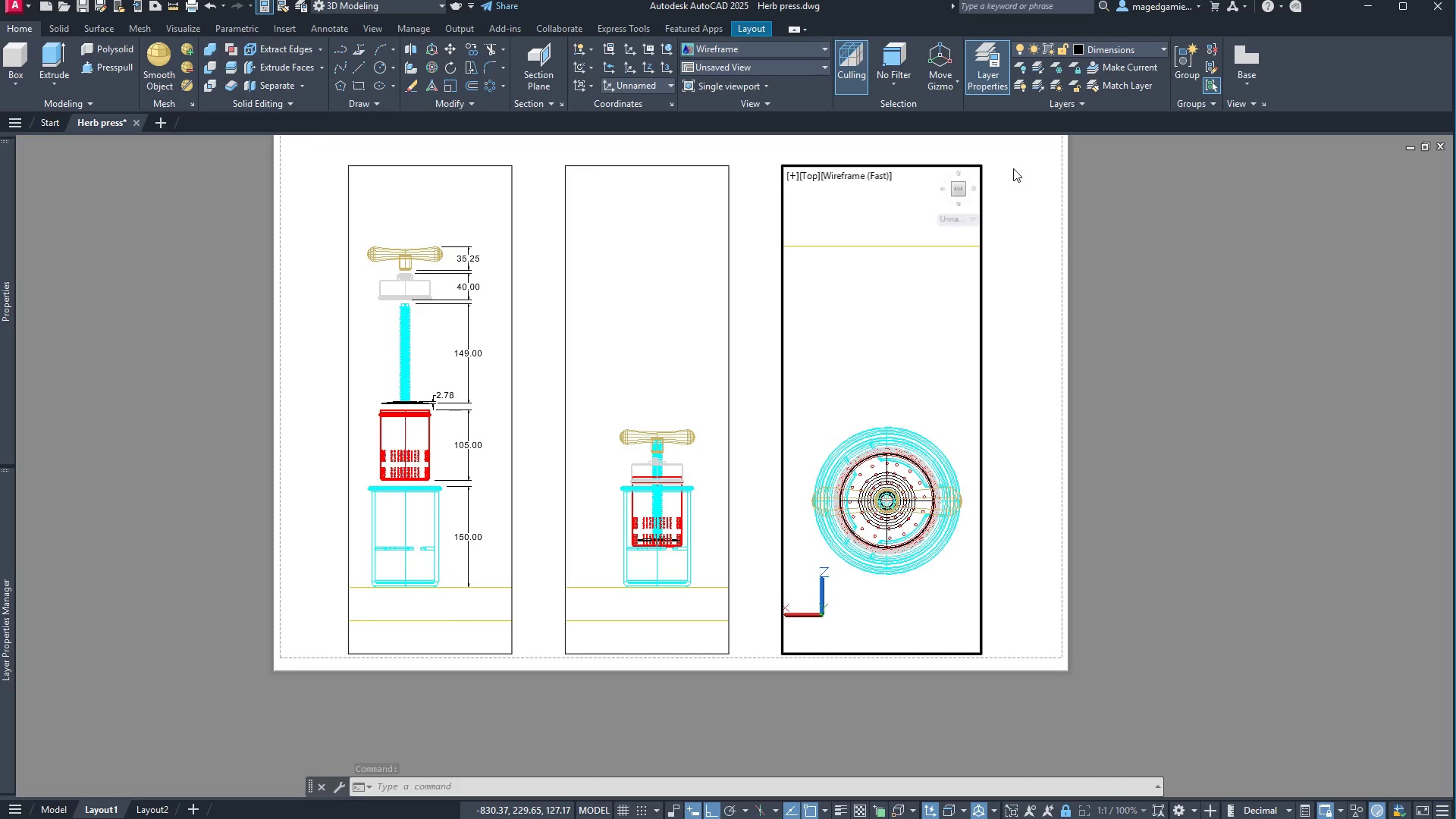 
double_click([1013, 168])
 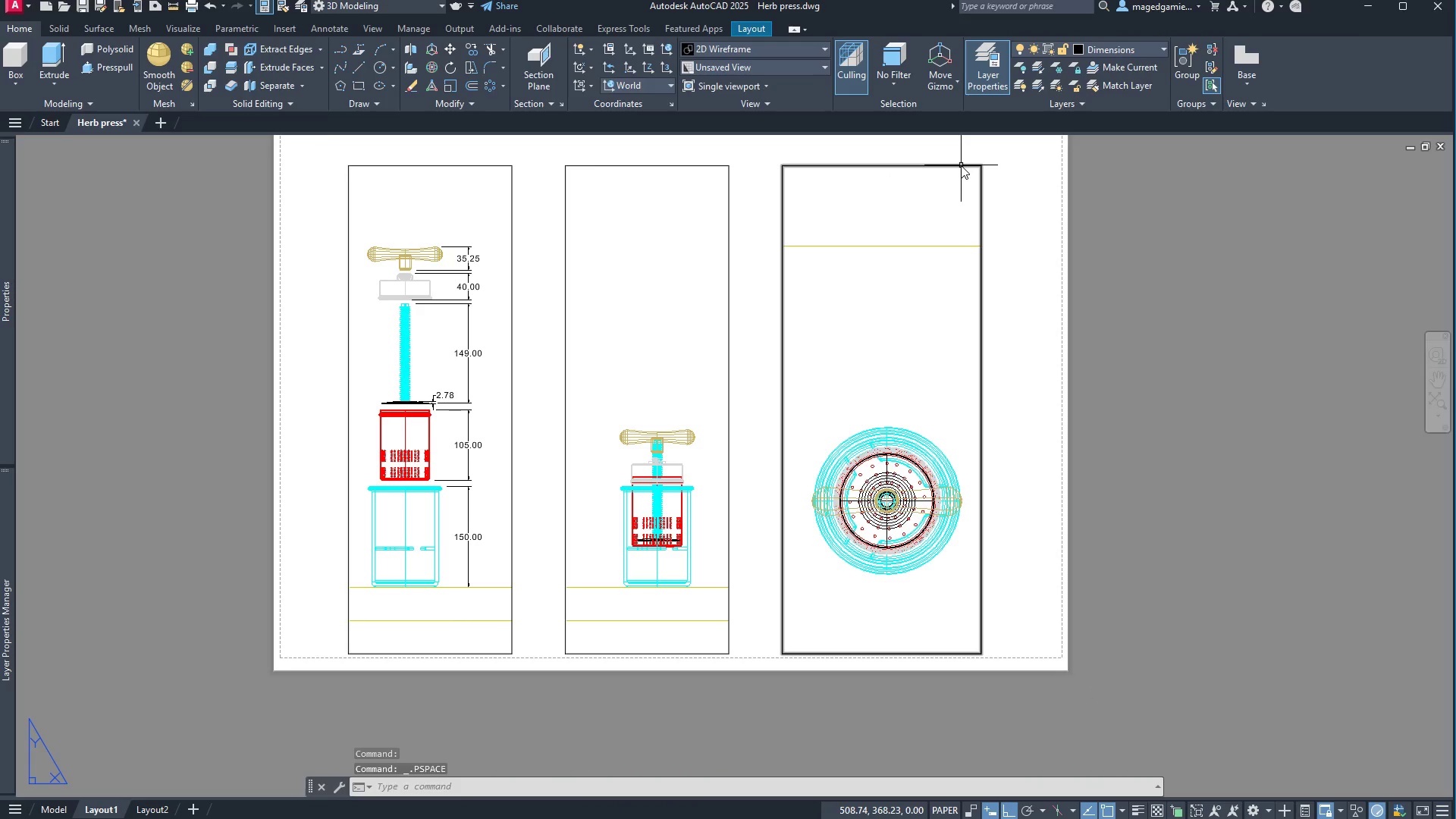 
left_click([961, 165])
 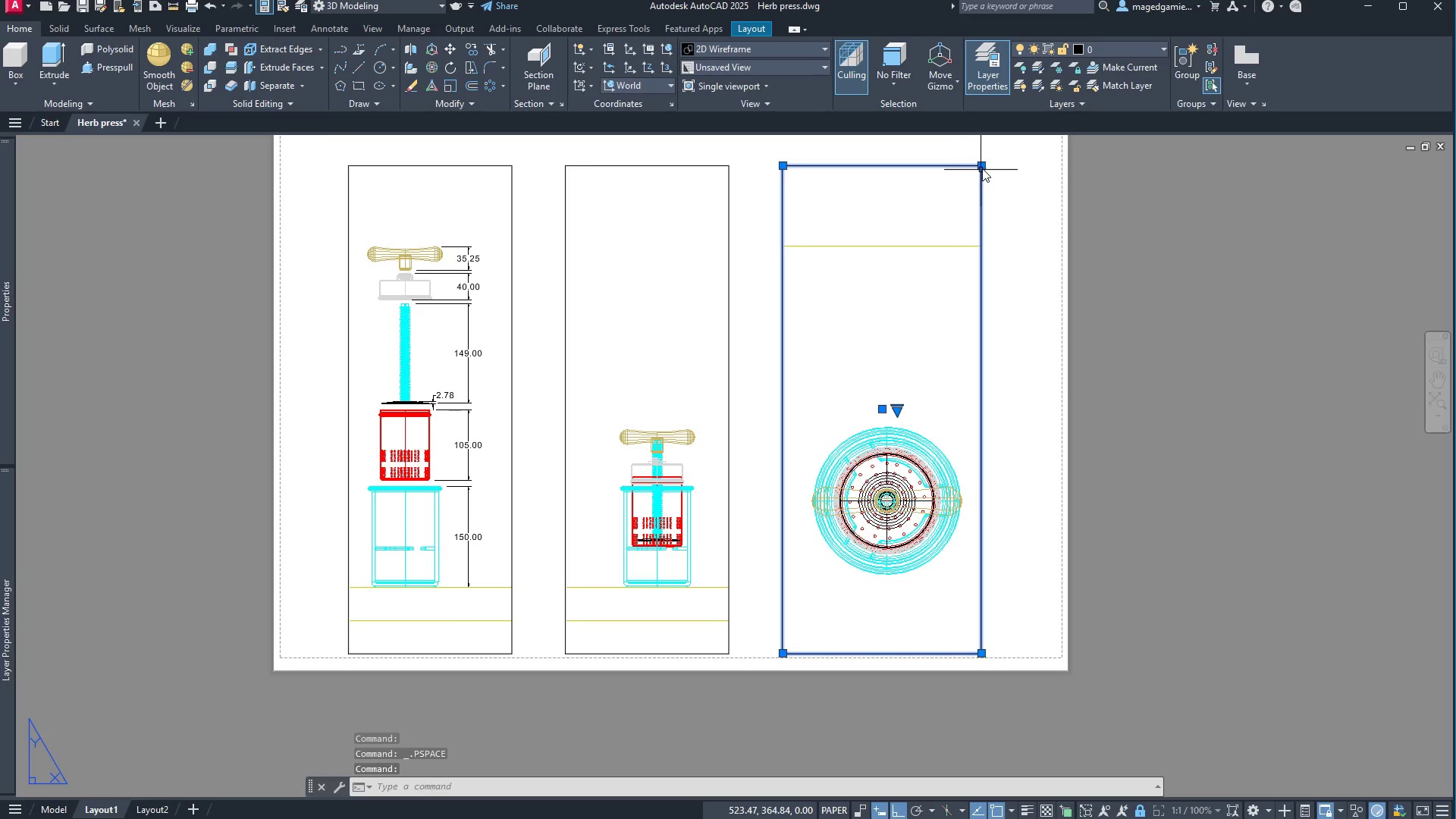 
left_click([982, 165])
 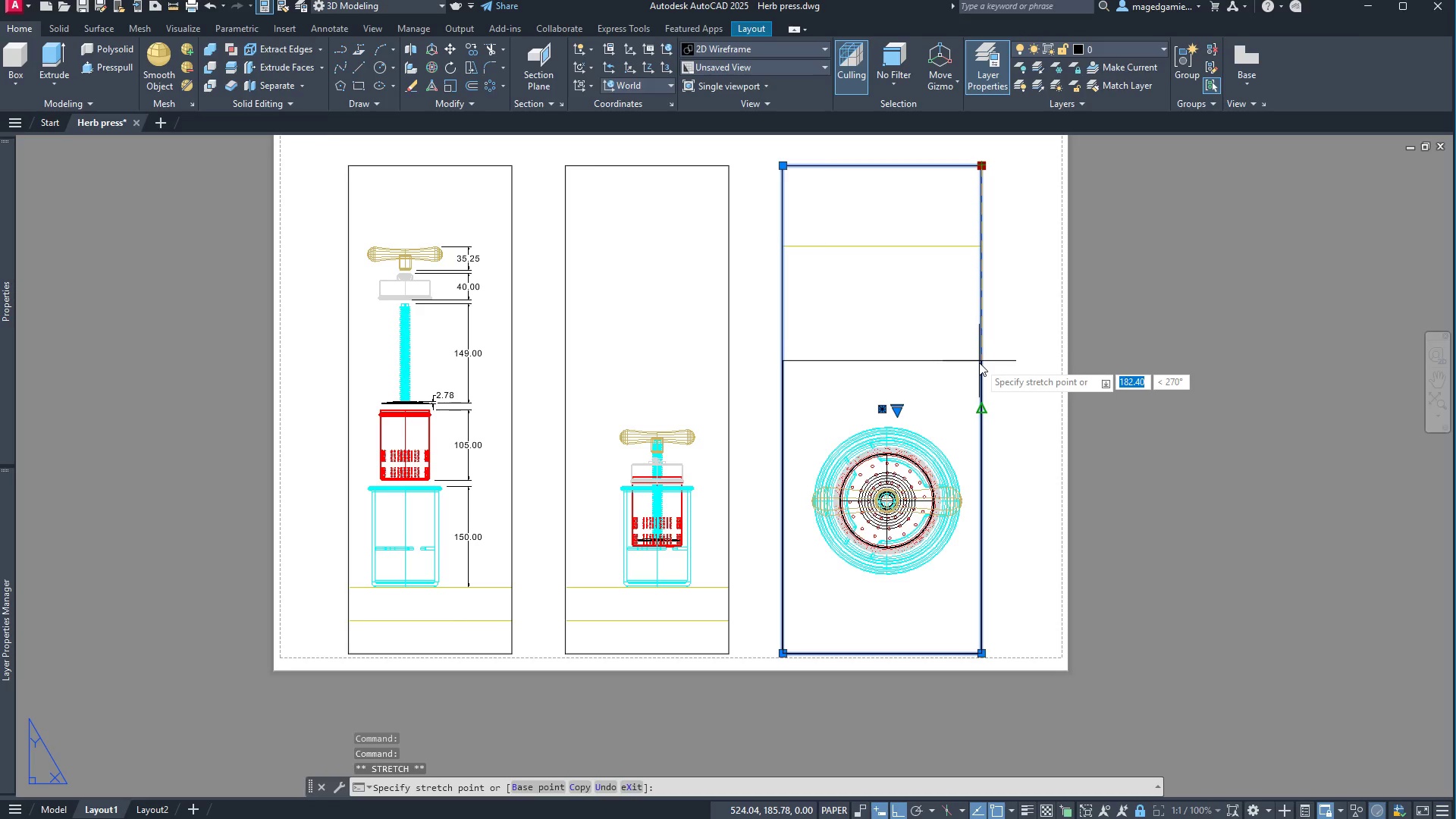 
left_click([979, 371])
 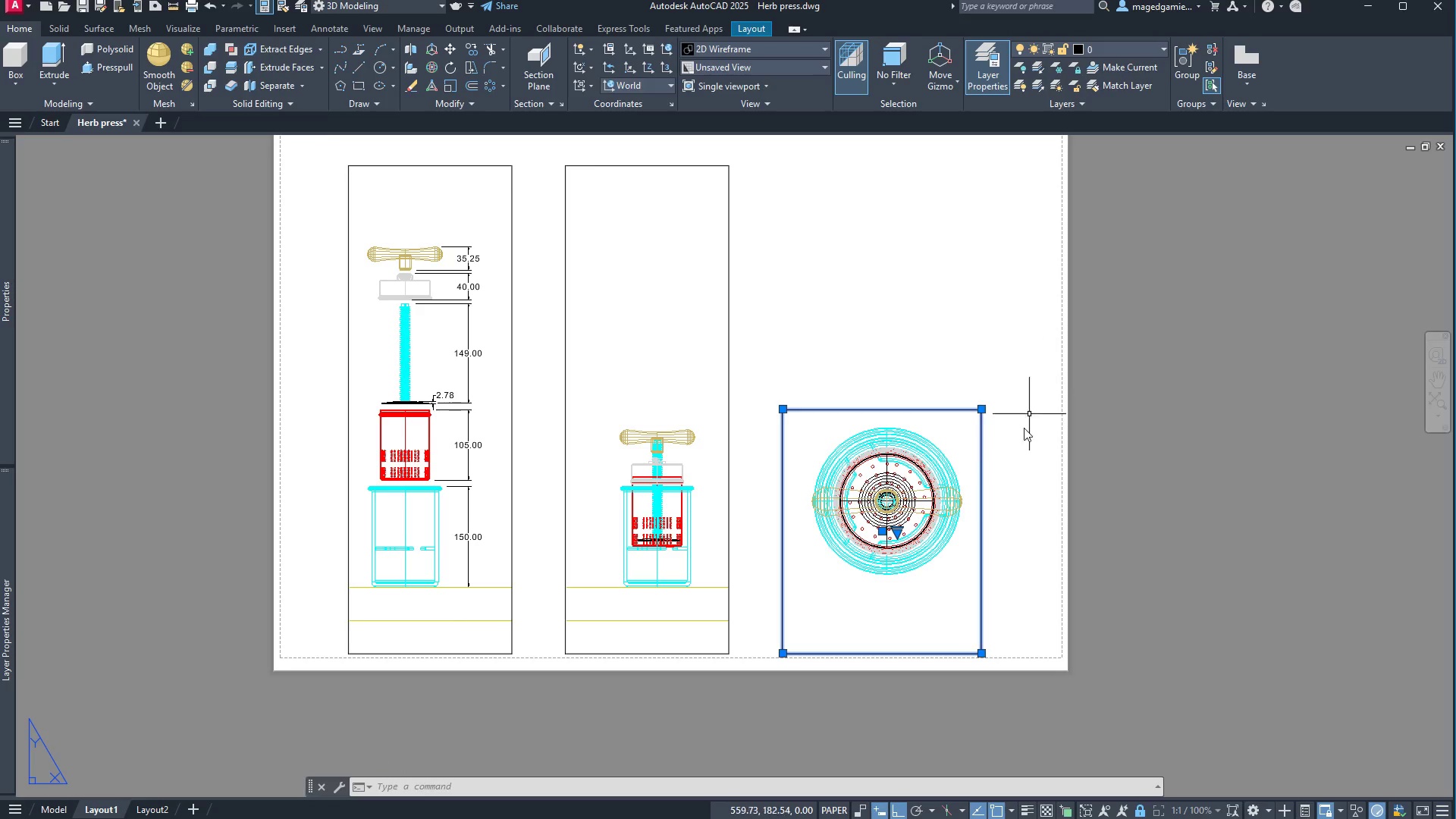 
wait(13.02)
 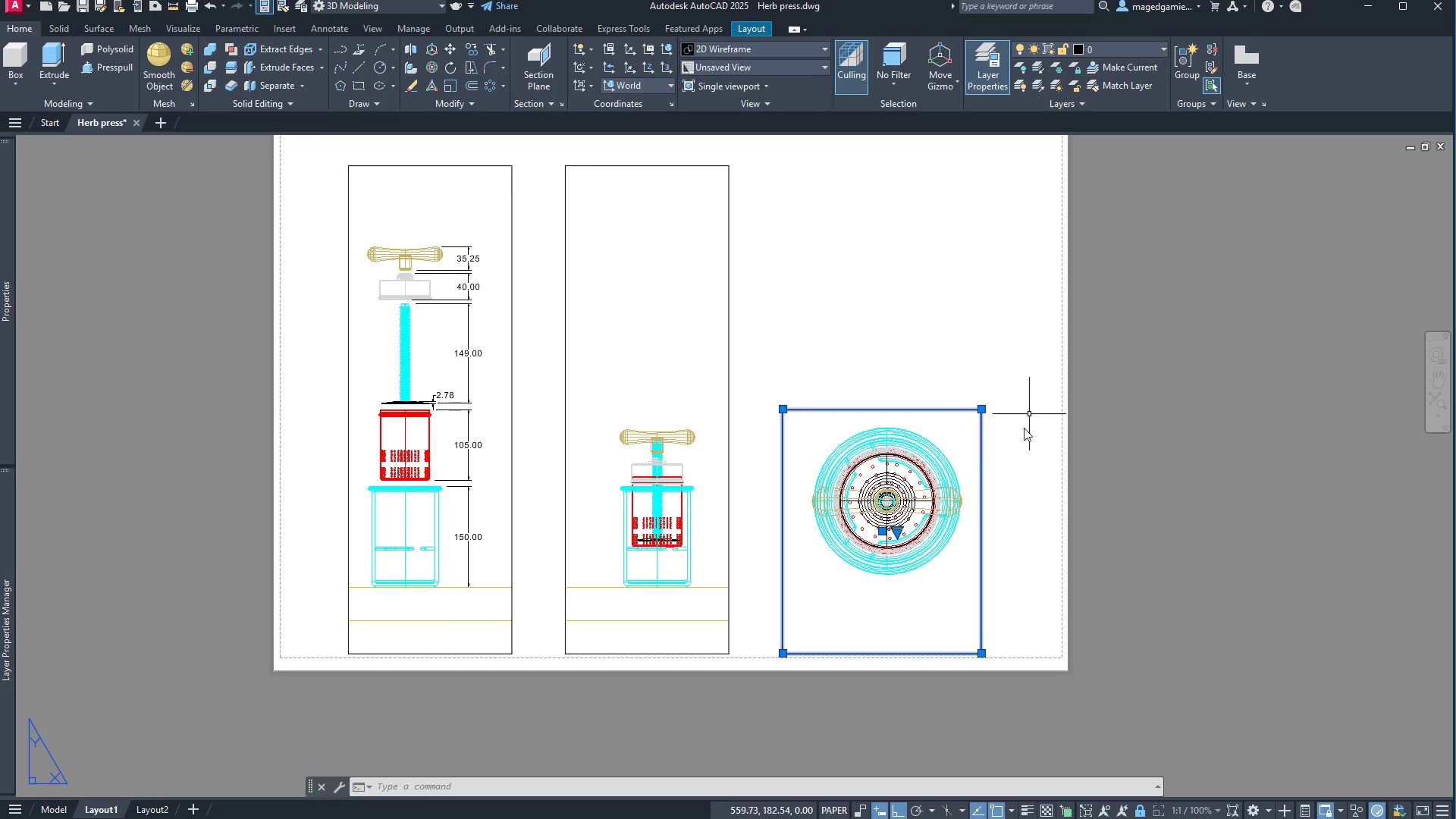 
left_click([334, 27])
 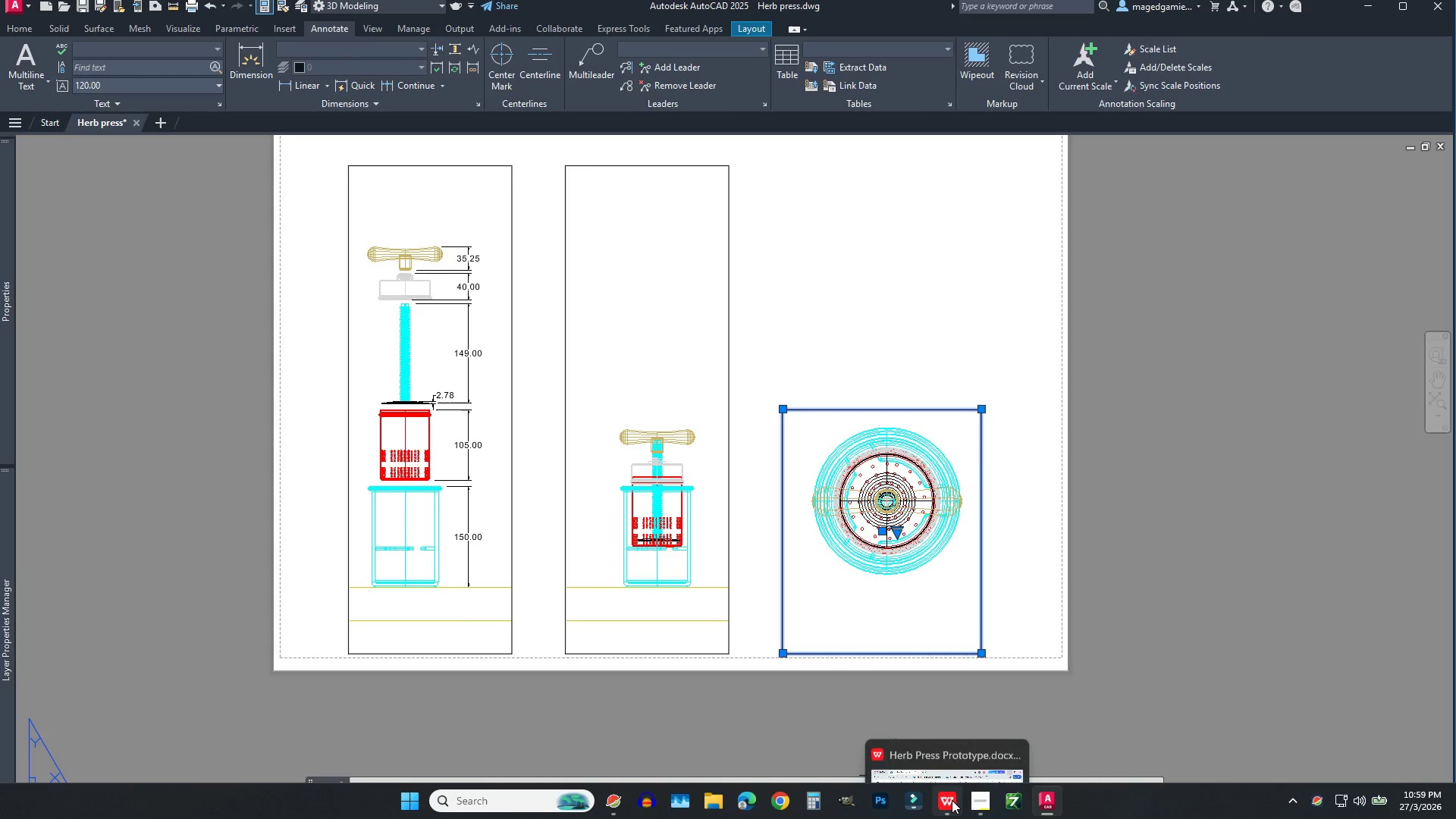 
left_click([952, 800])
 